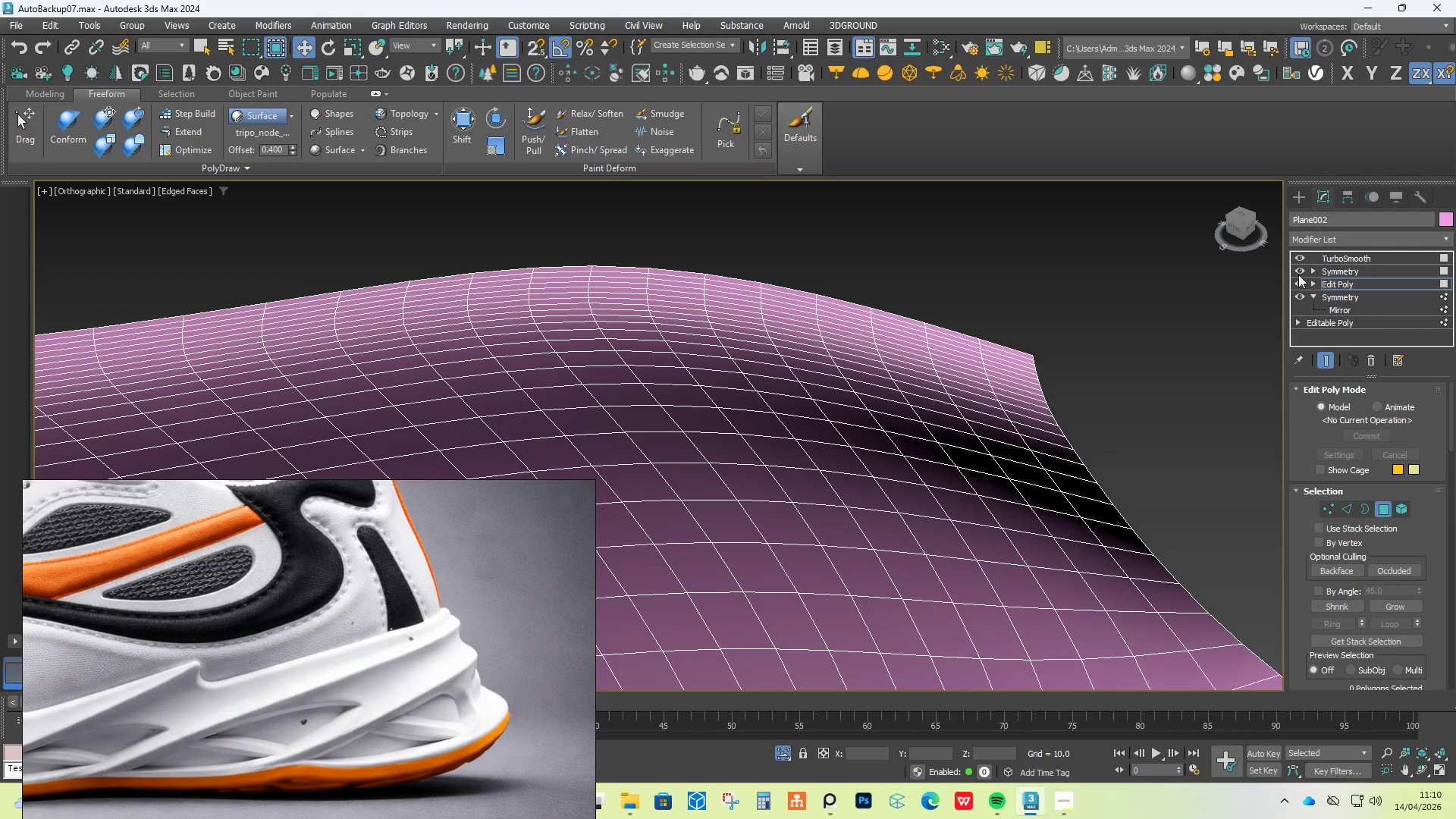 
left_click([1299, 274])
 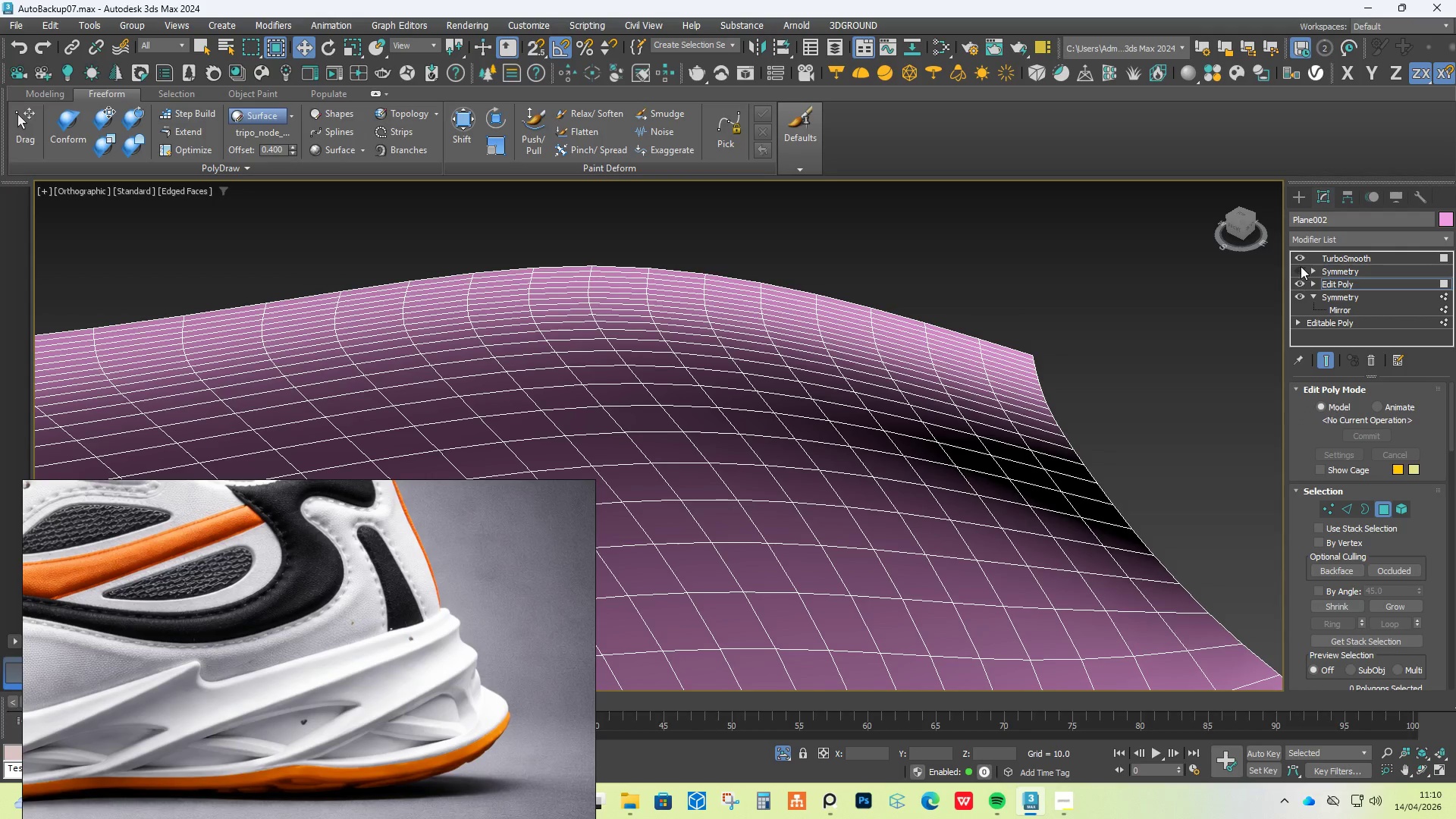 
left_click([1301, 258])
 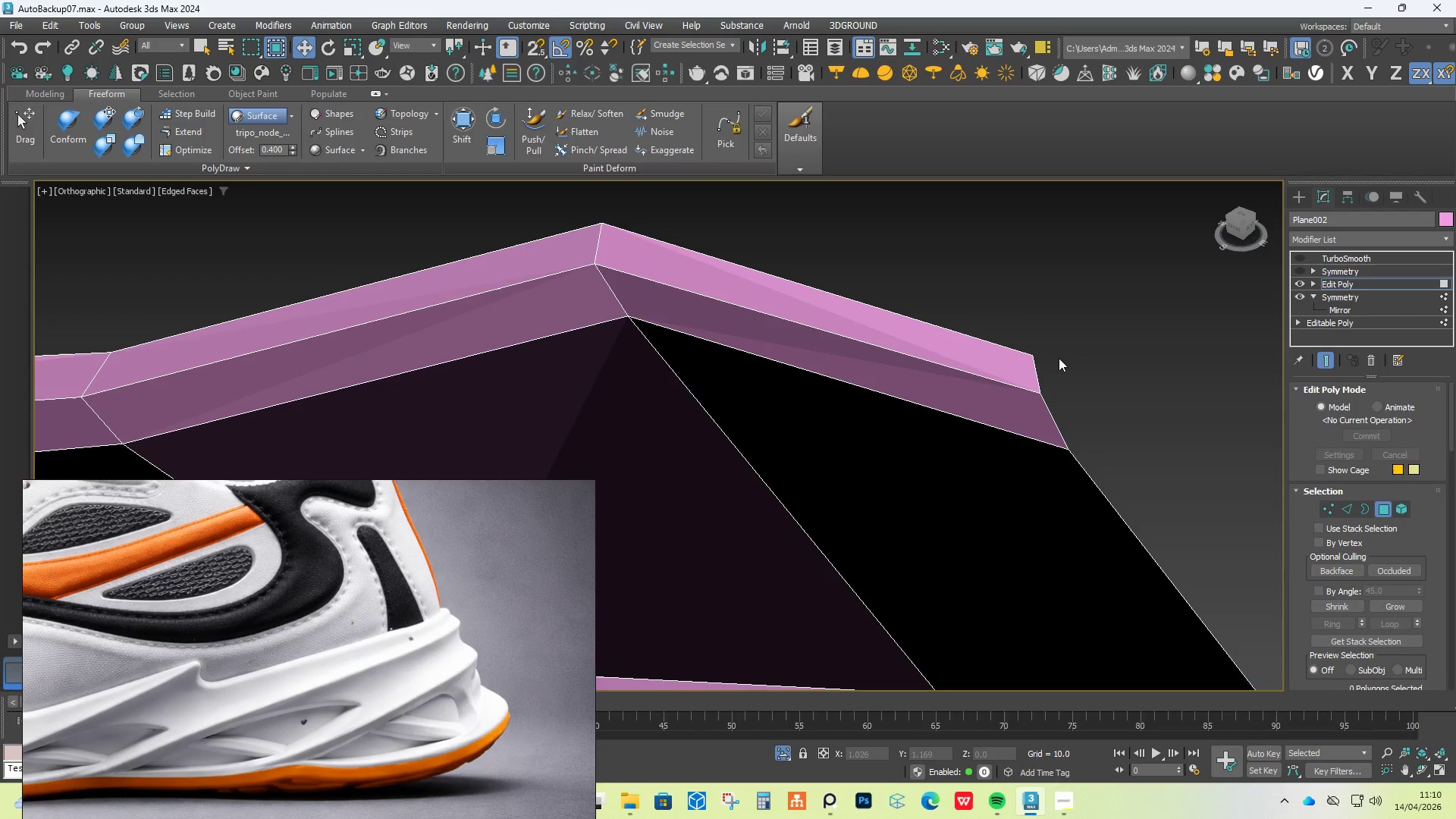 
left_click([1324, 512])
 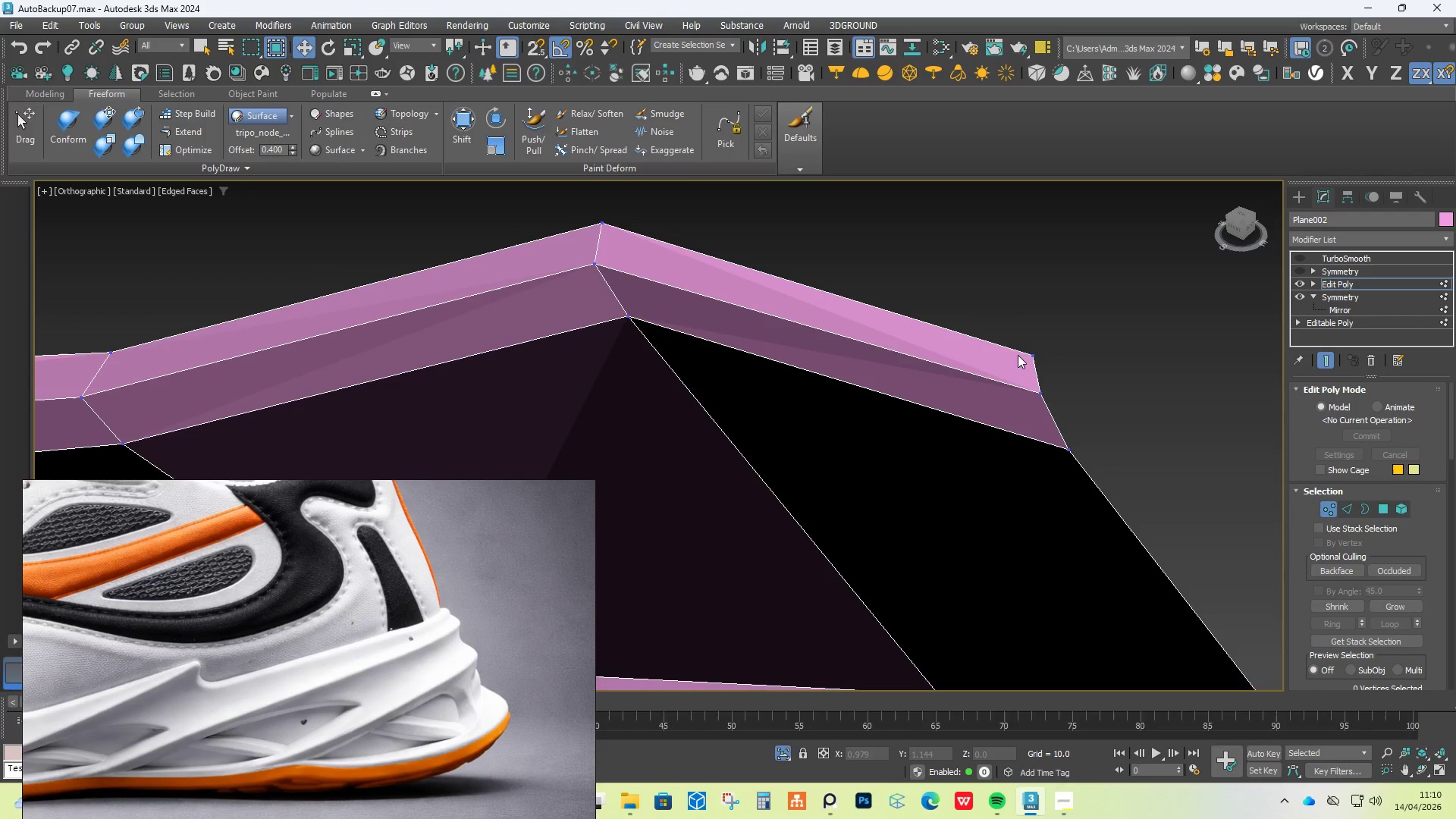 
left_click([1025, 355])
 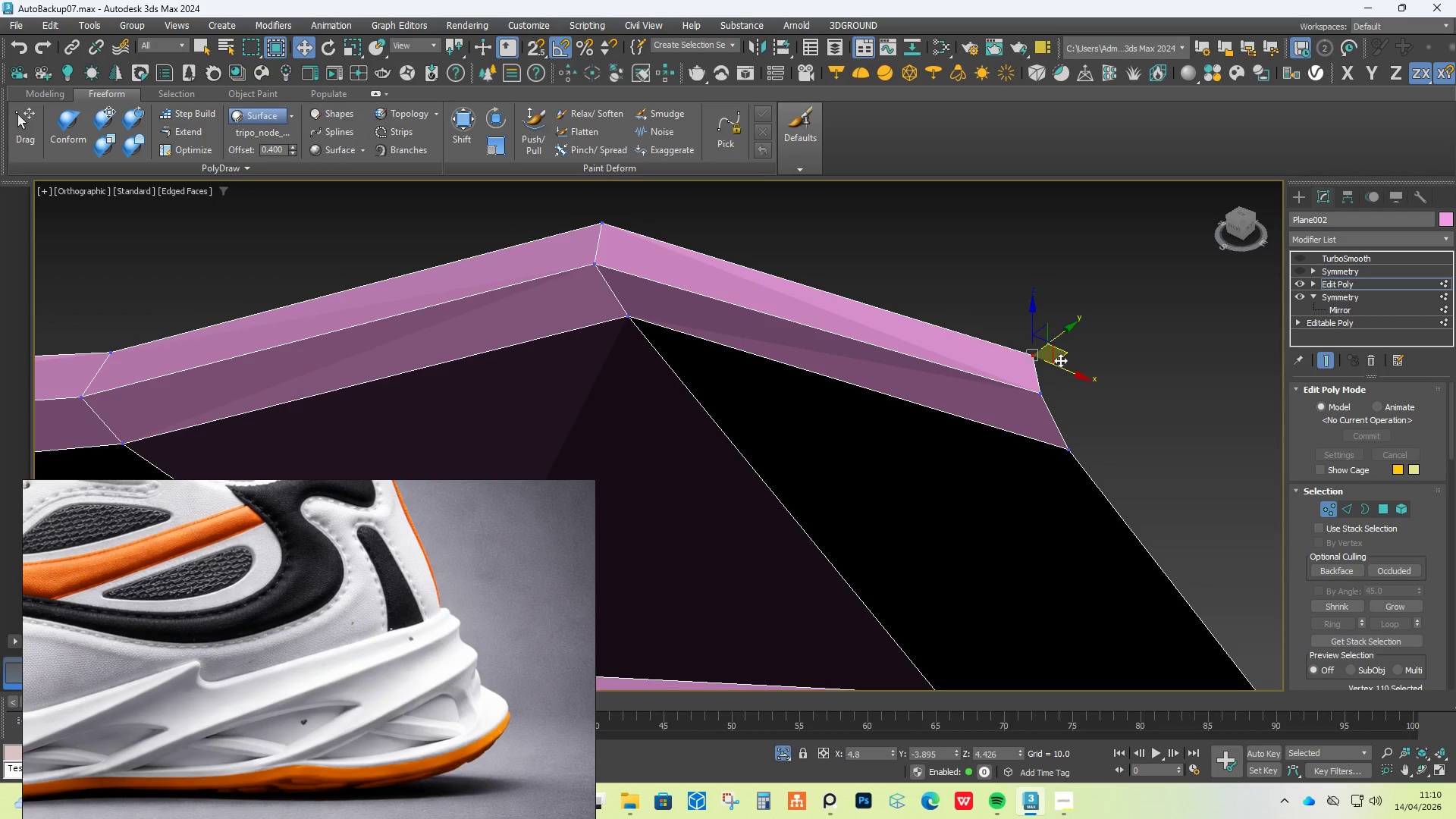 
left_click_drag(start_coordinate=[1065, 369], to_coordinate=[974, 292])
 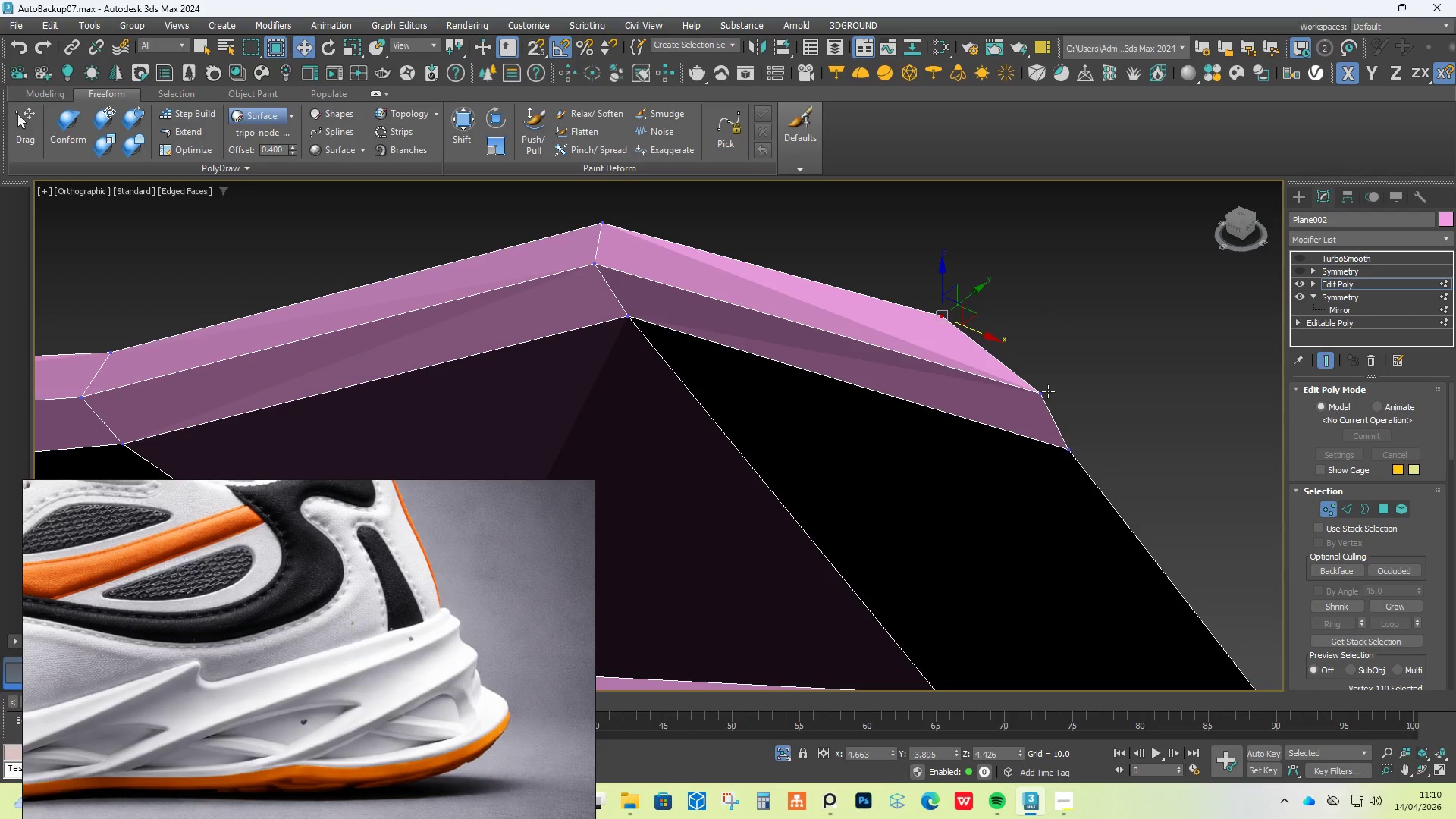 
left_click([1044, 394])
 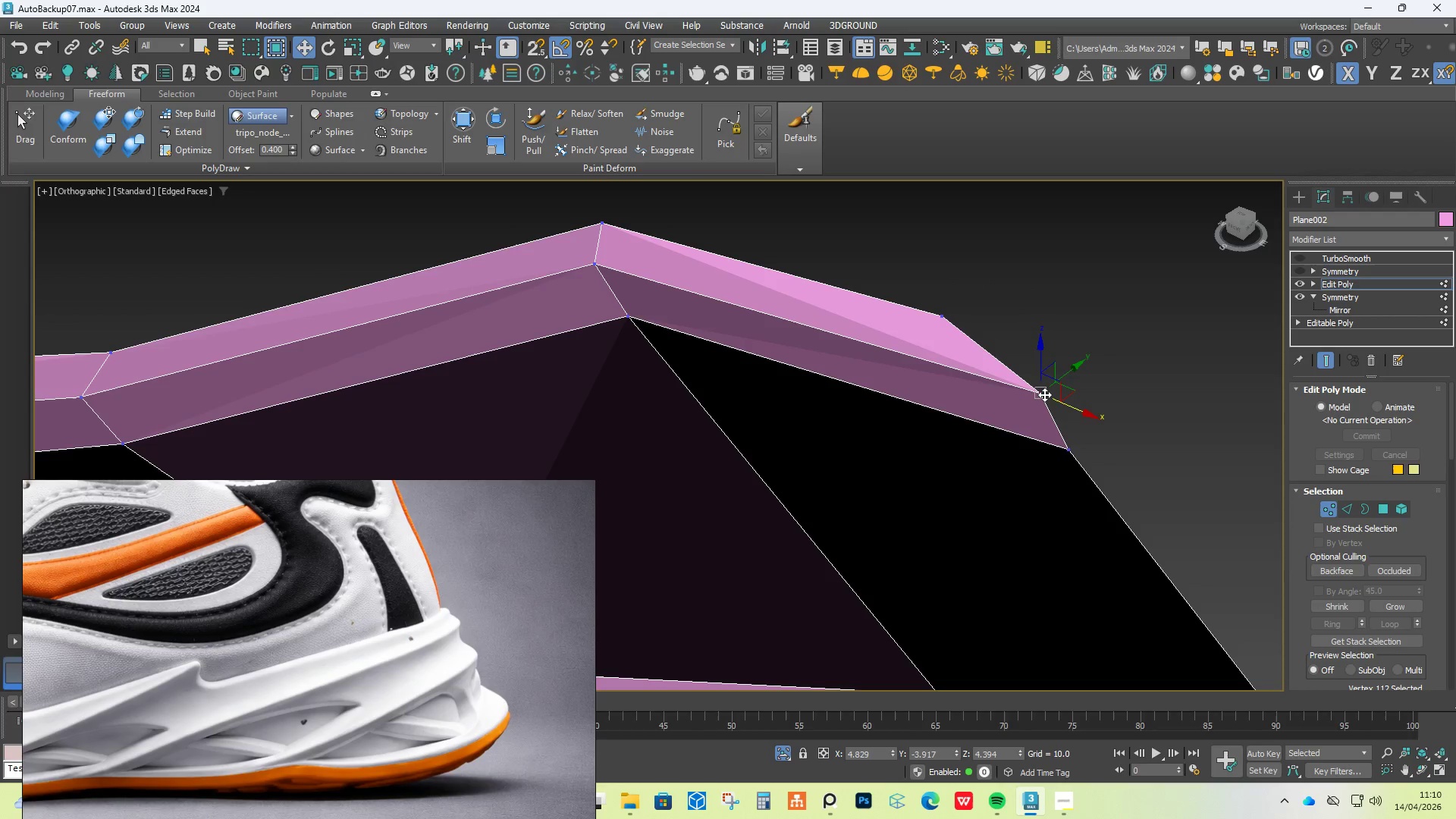 
key(Control+Backspace)
 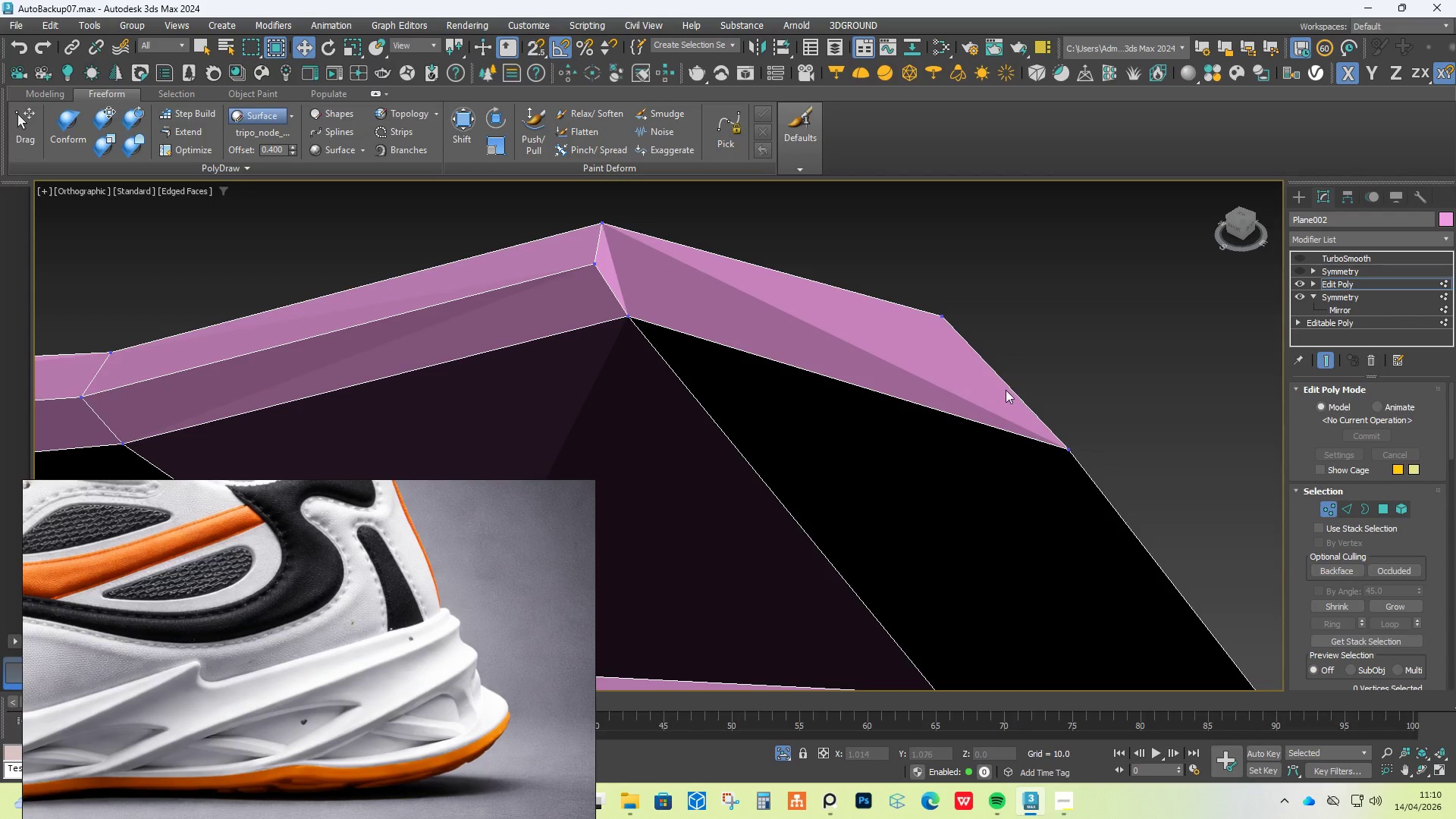 
hold_key(key=ControlLeft, duration=0.41)
 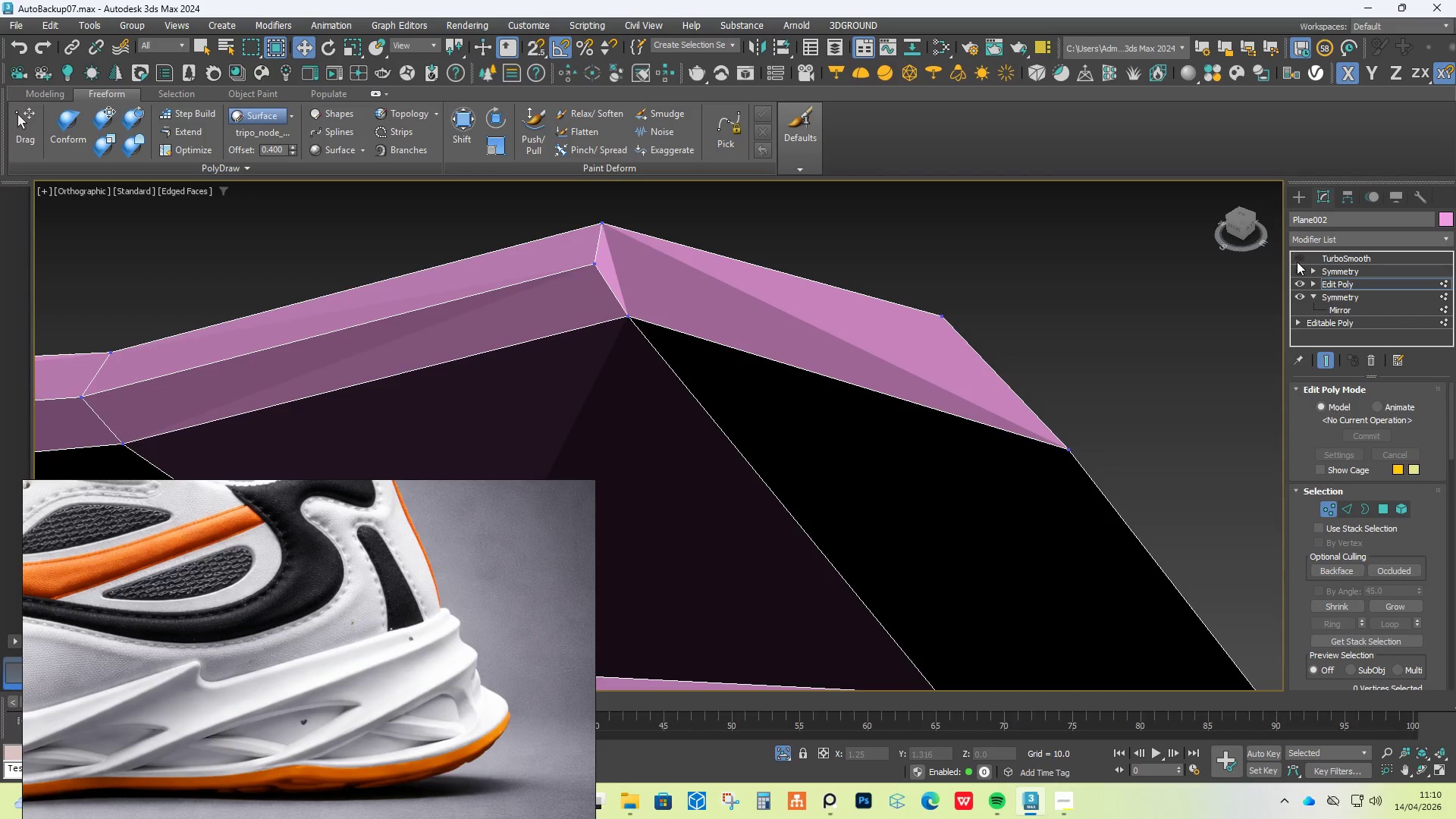 
left_click([1298, 256])
 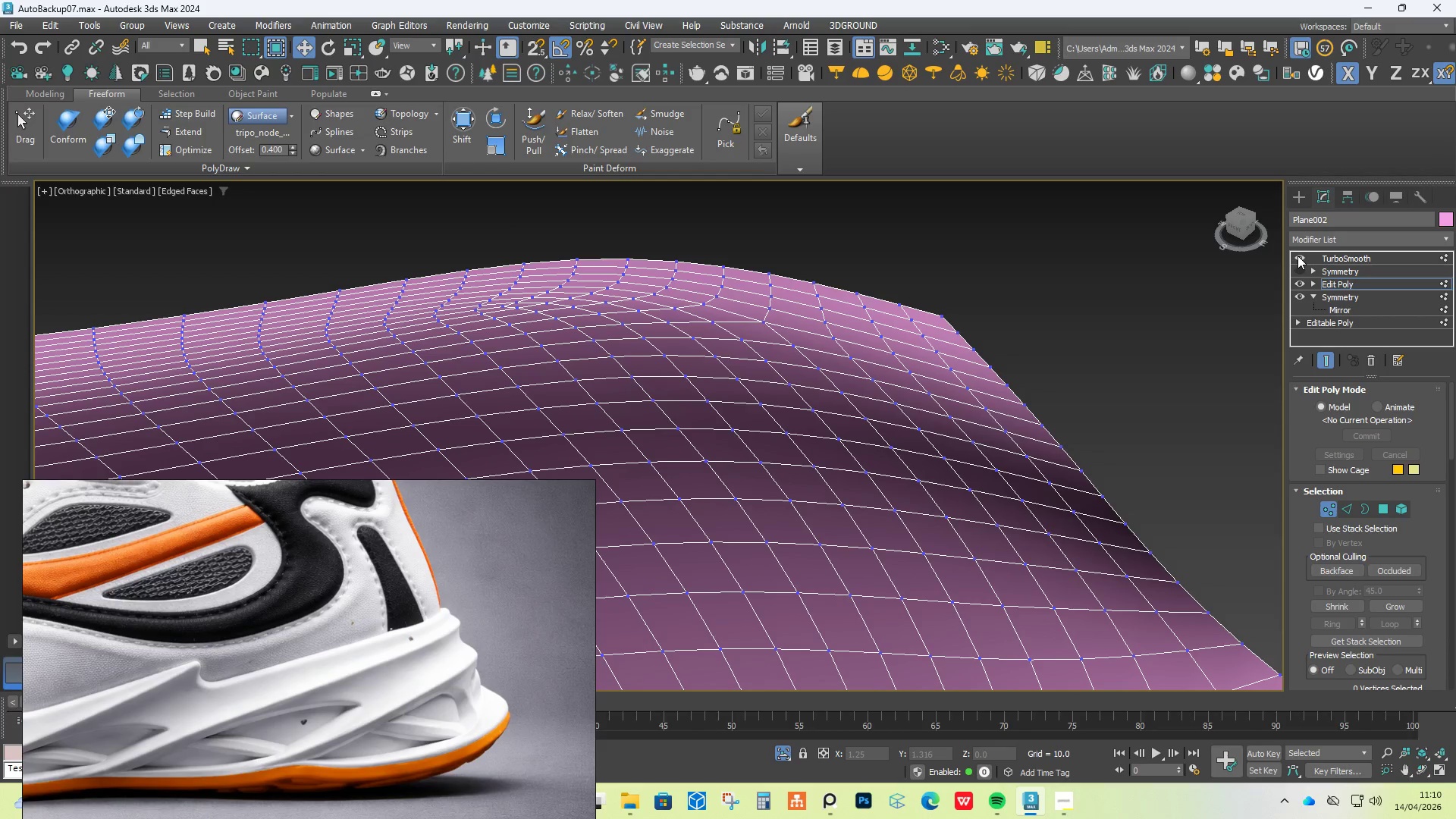 
left_click([1298, 256])
 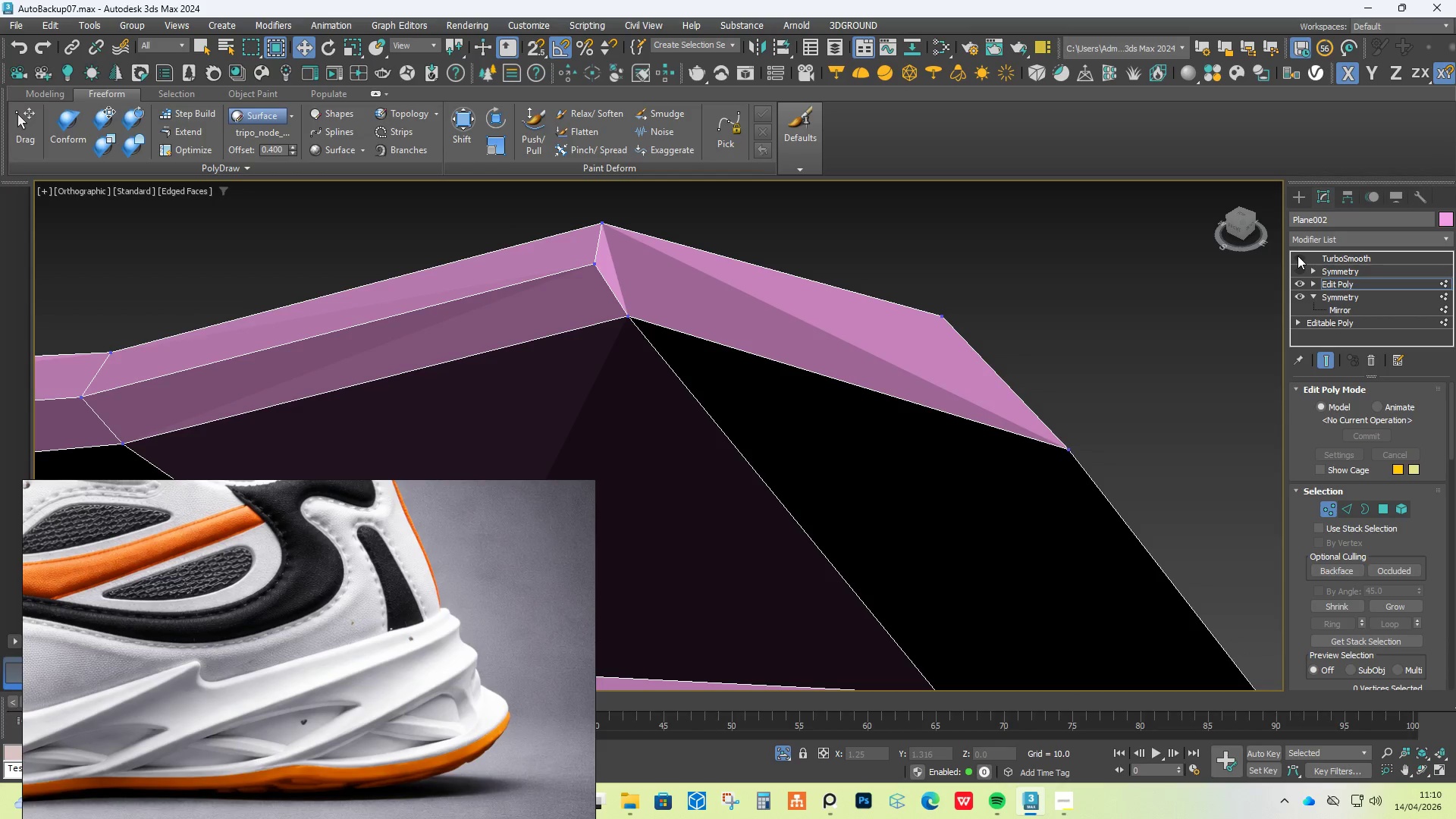 
key(Control+Z)
 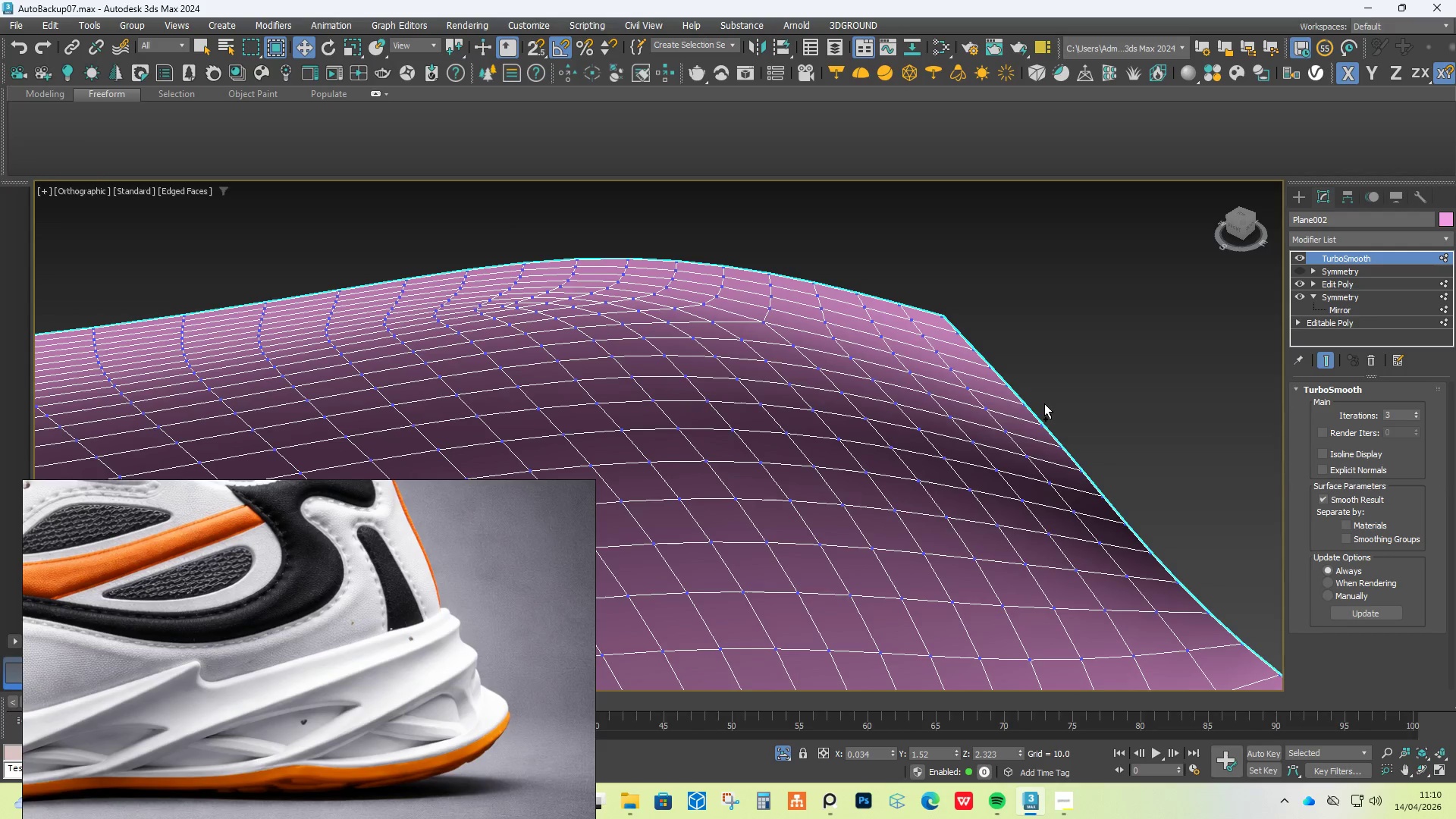 
key(Control+Z)
 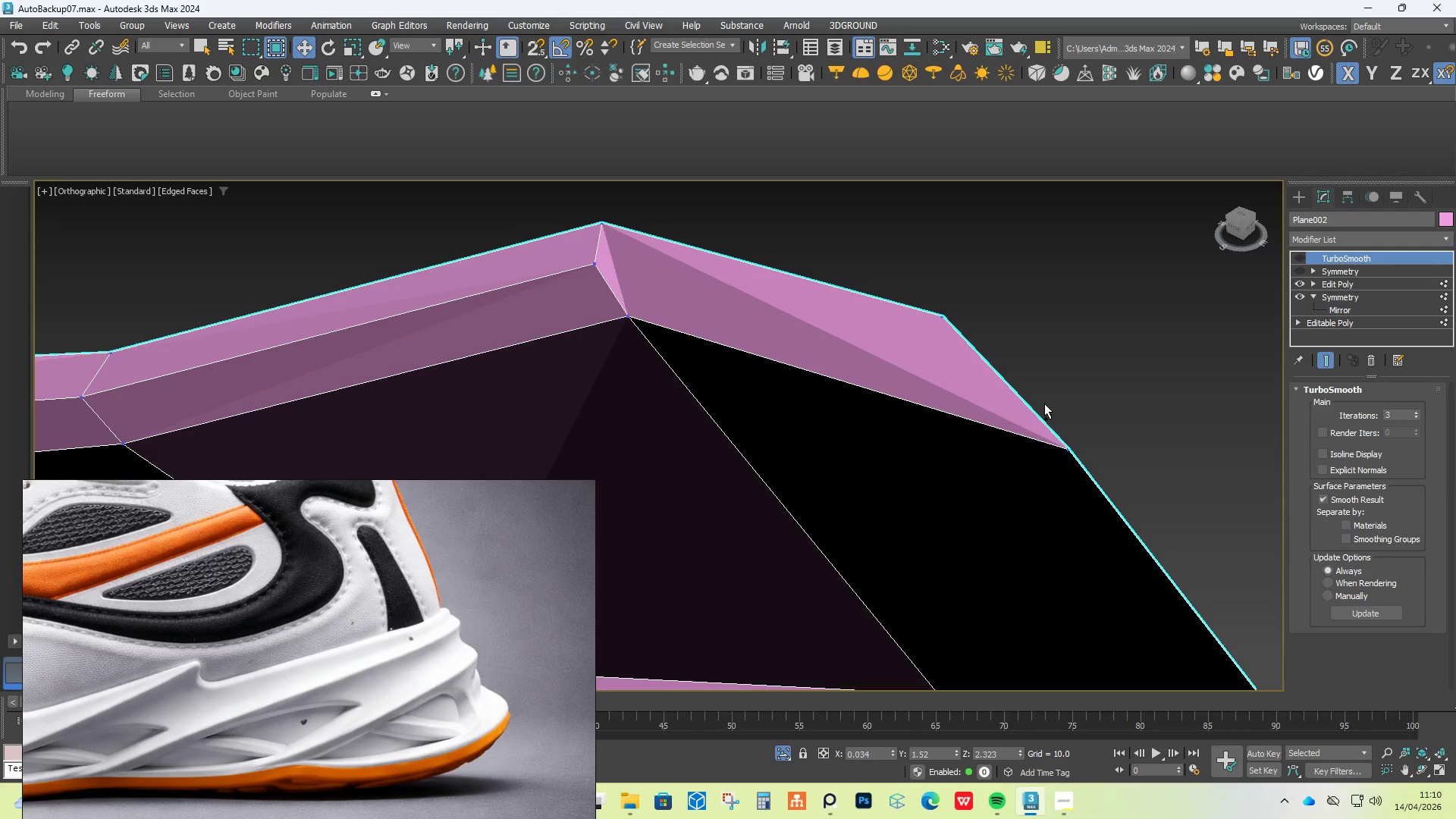 
key(Control+Z)
 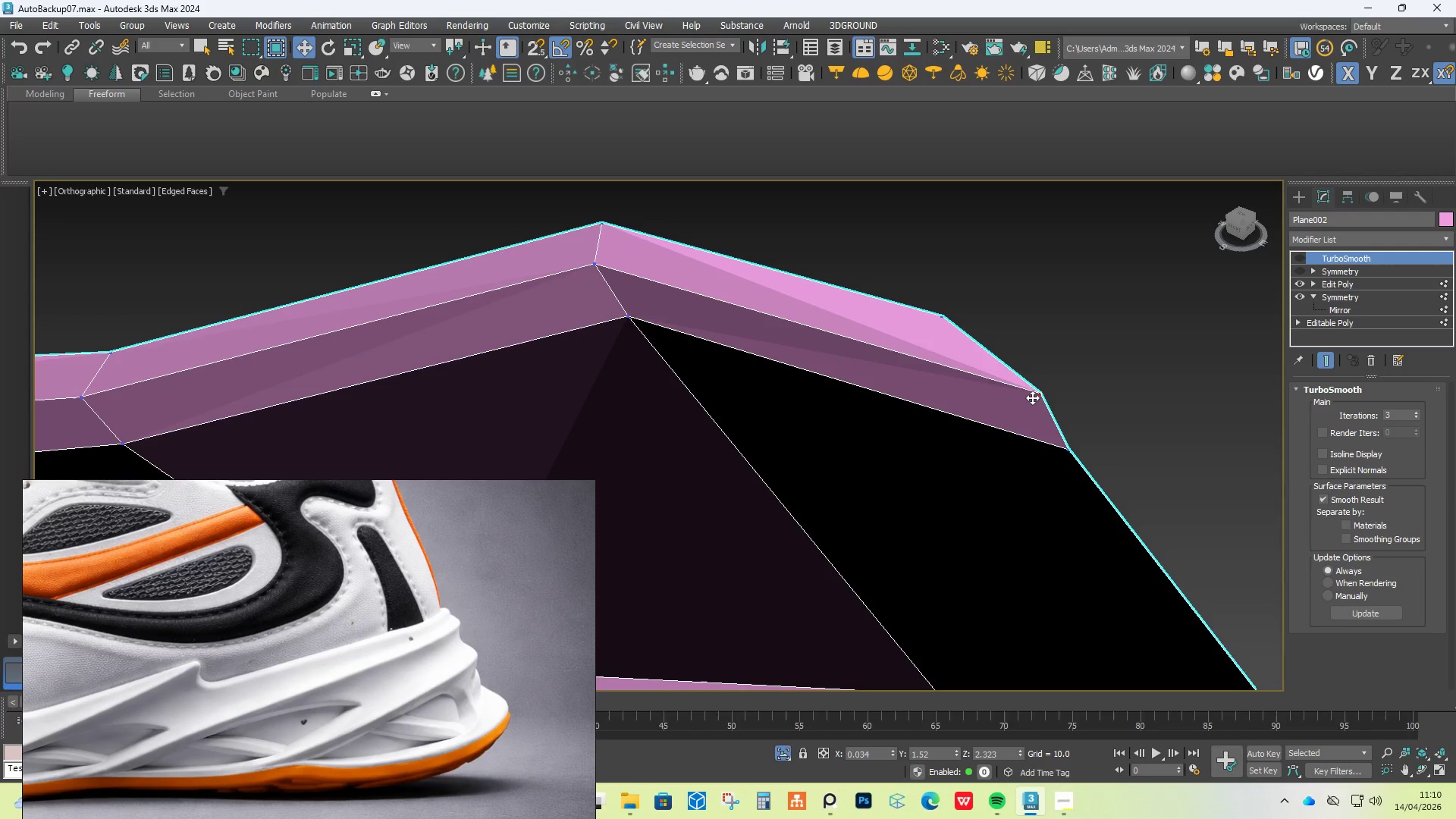 
hold_key(key=AltLeft, duration=0.53)
 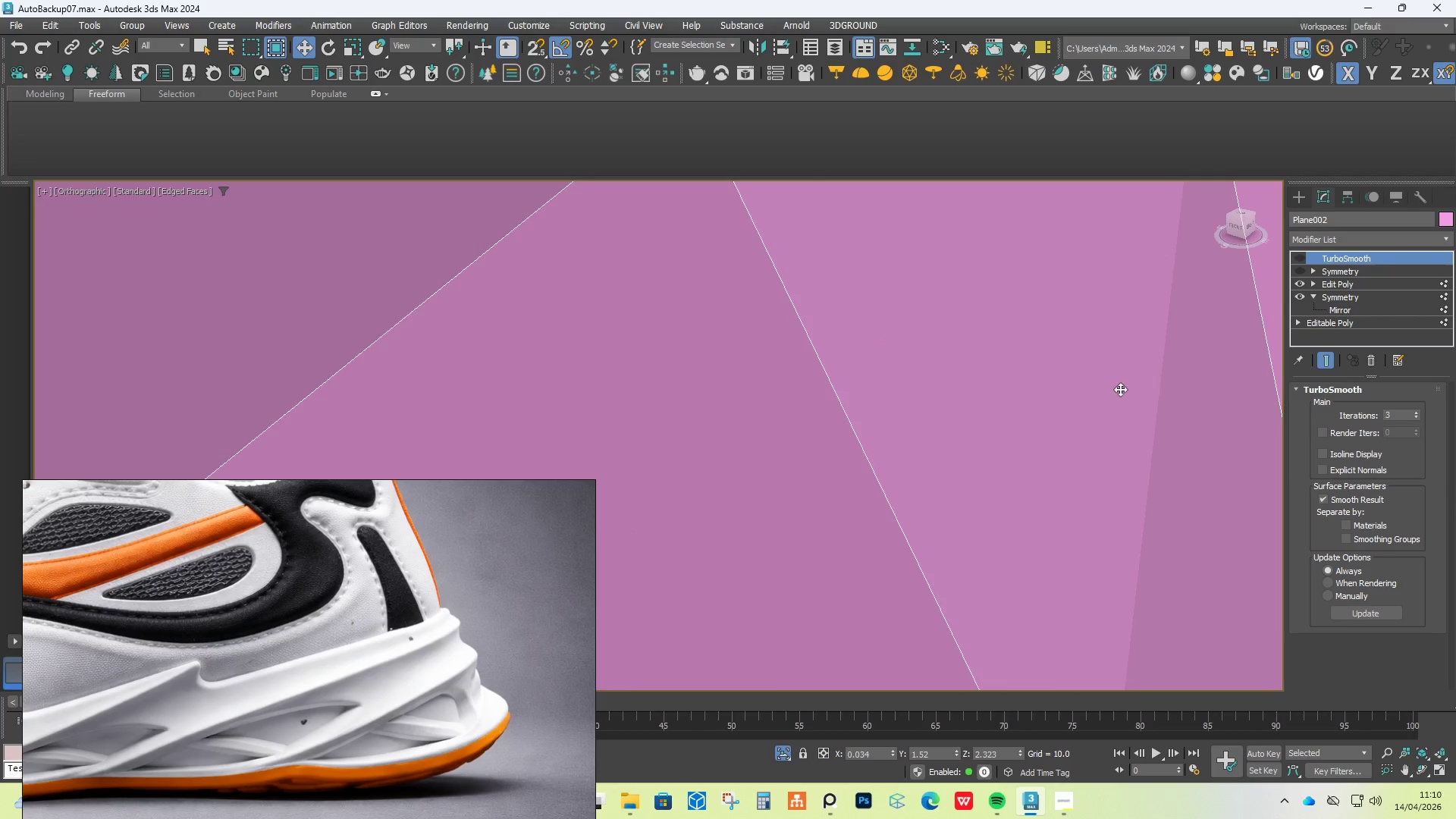 
scroll: coordinate [1116, 392], scroll_direction: down, amount: 4.0
 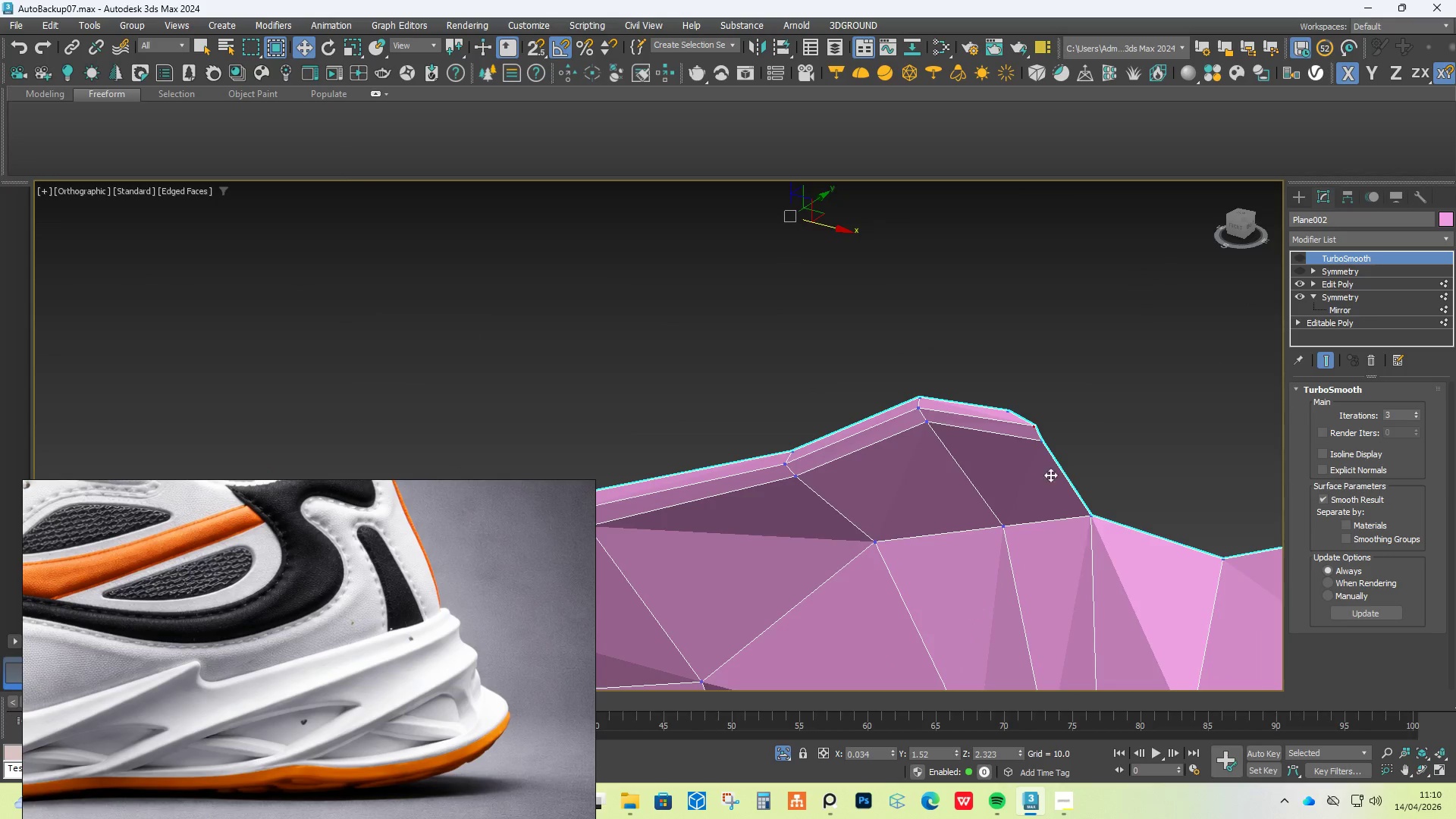 
scroll: coordinate [1040, 426], scroll_direction: up, amount: 2.0
 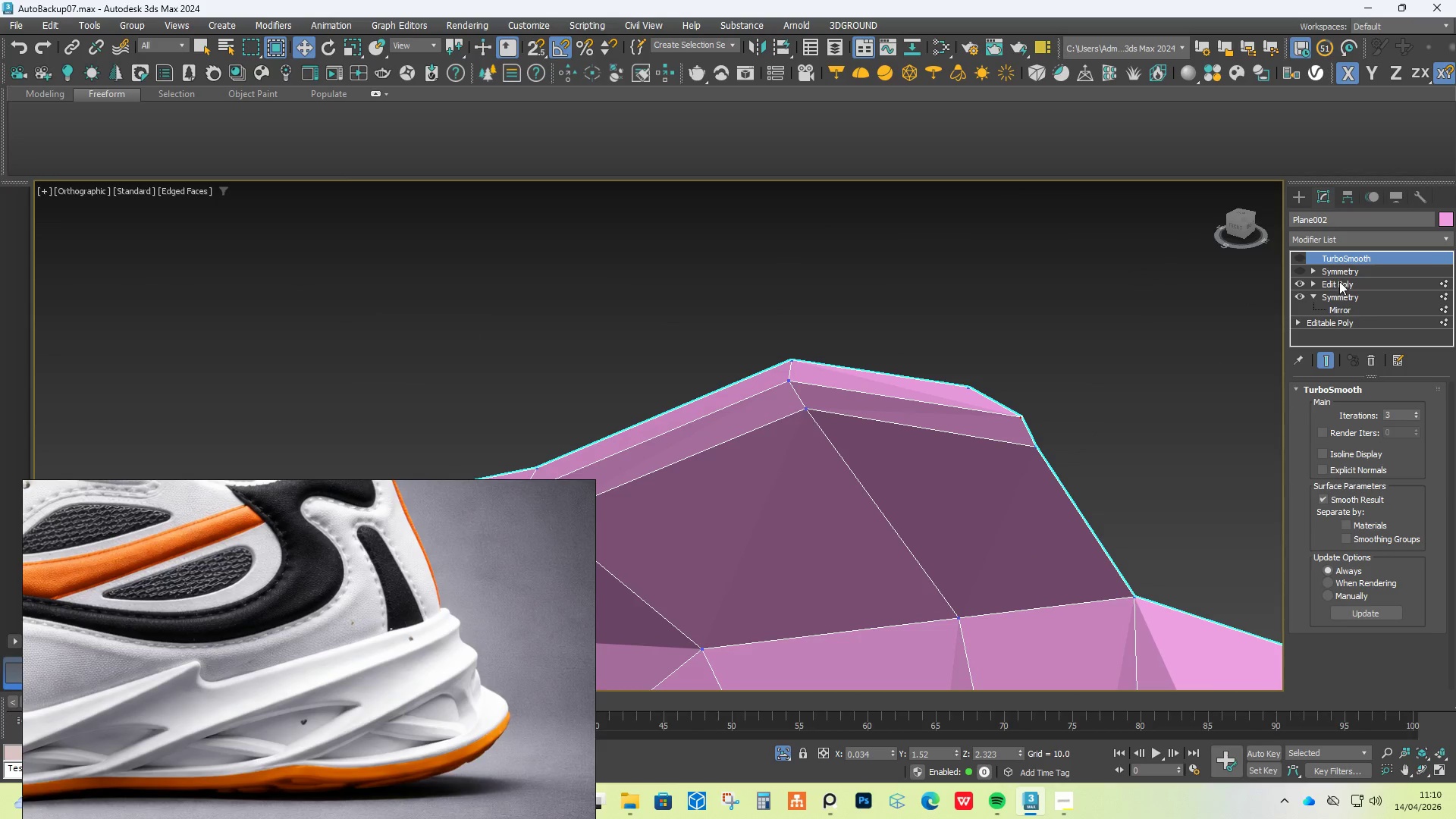 
left_click([1344, 284])
 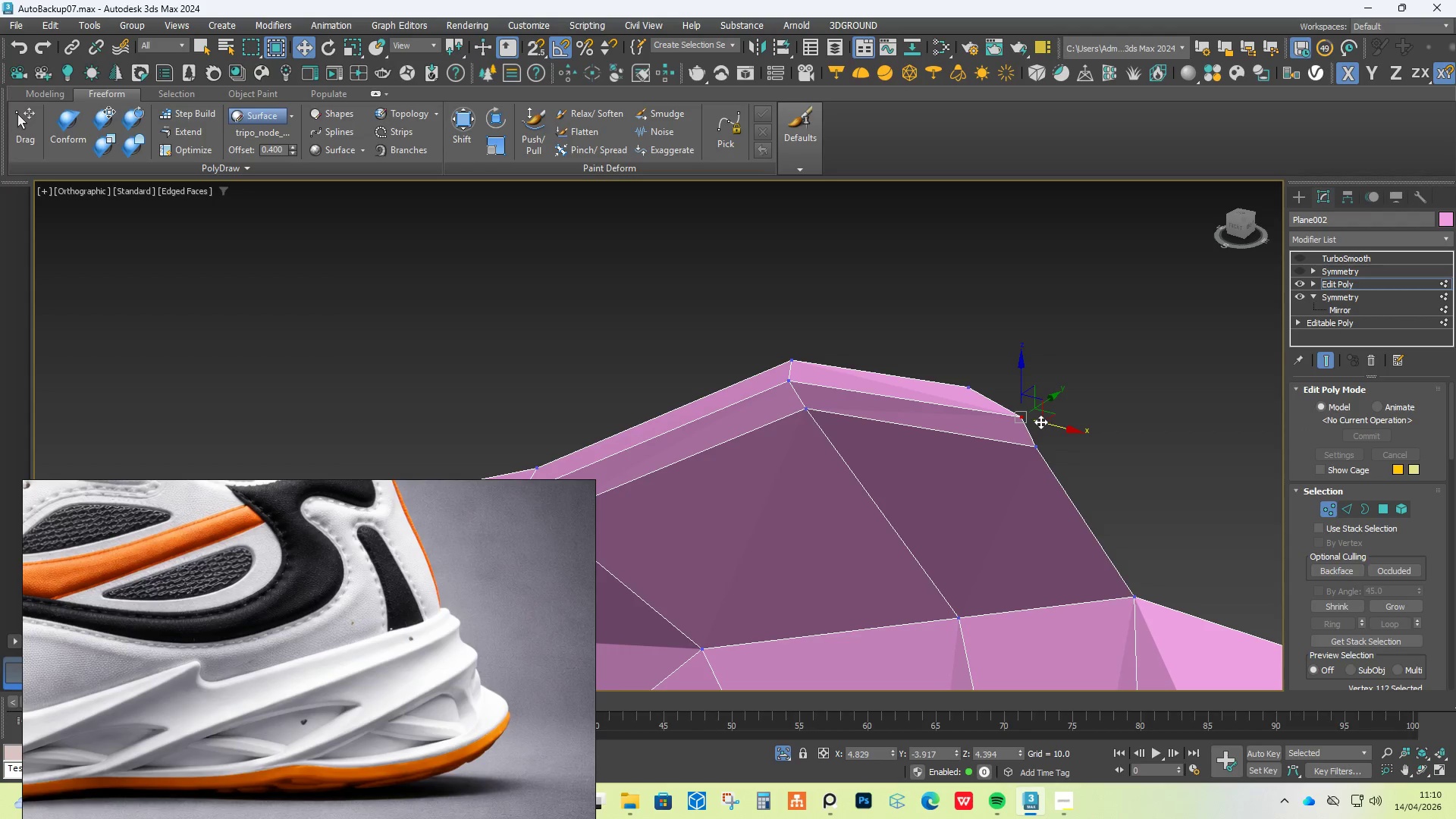 
left_click([1039, 454])
 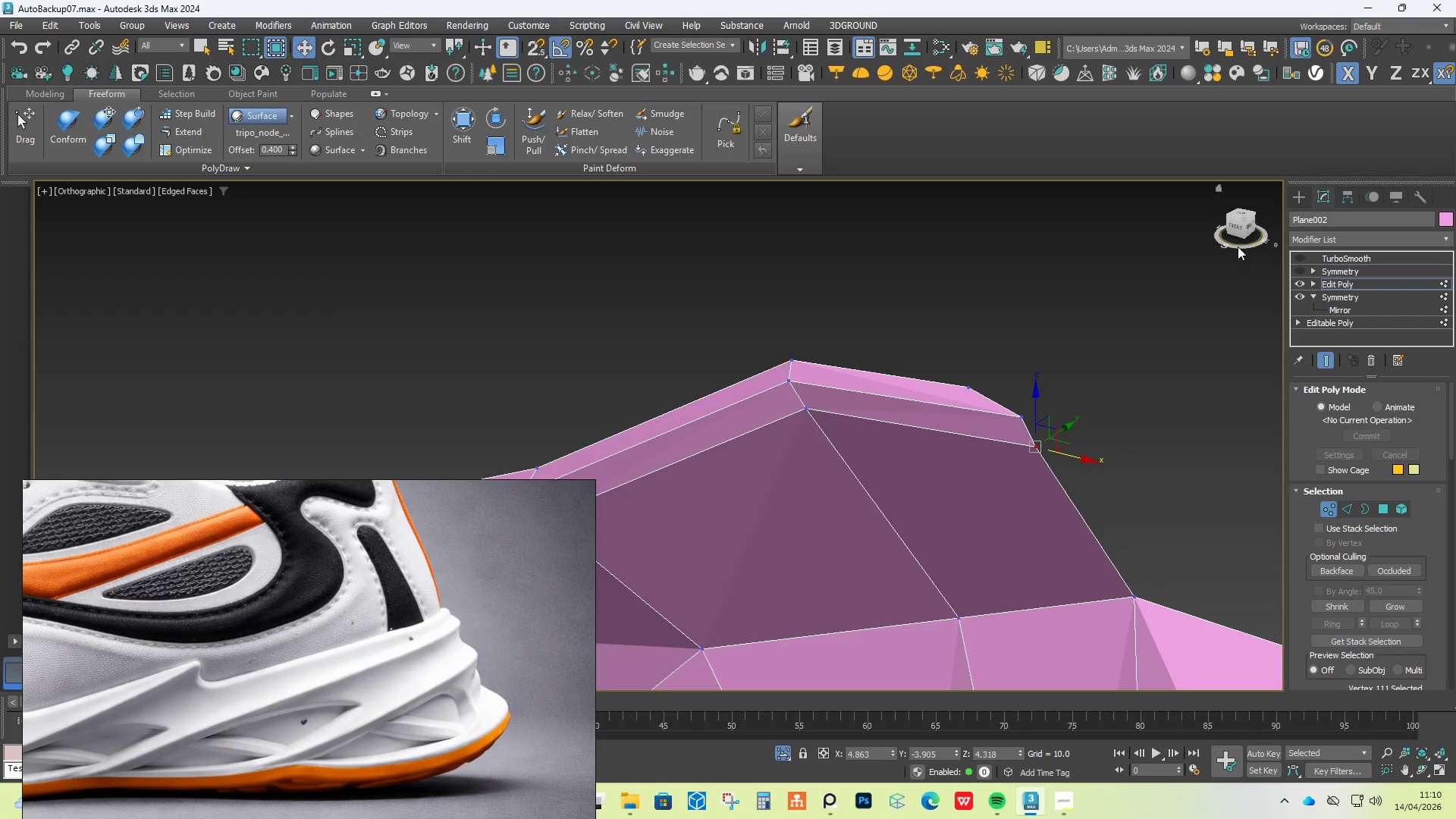 
left_click([1236, 230])
 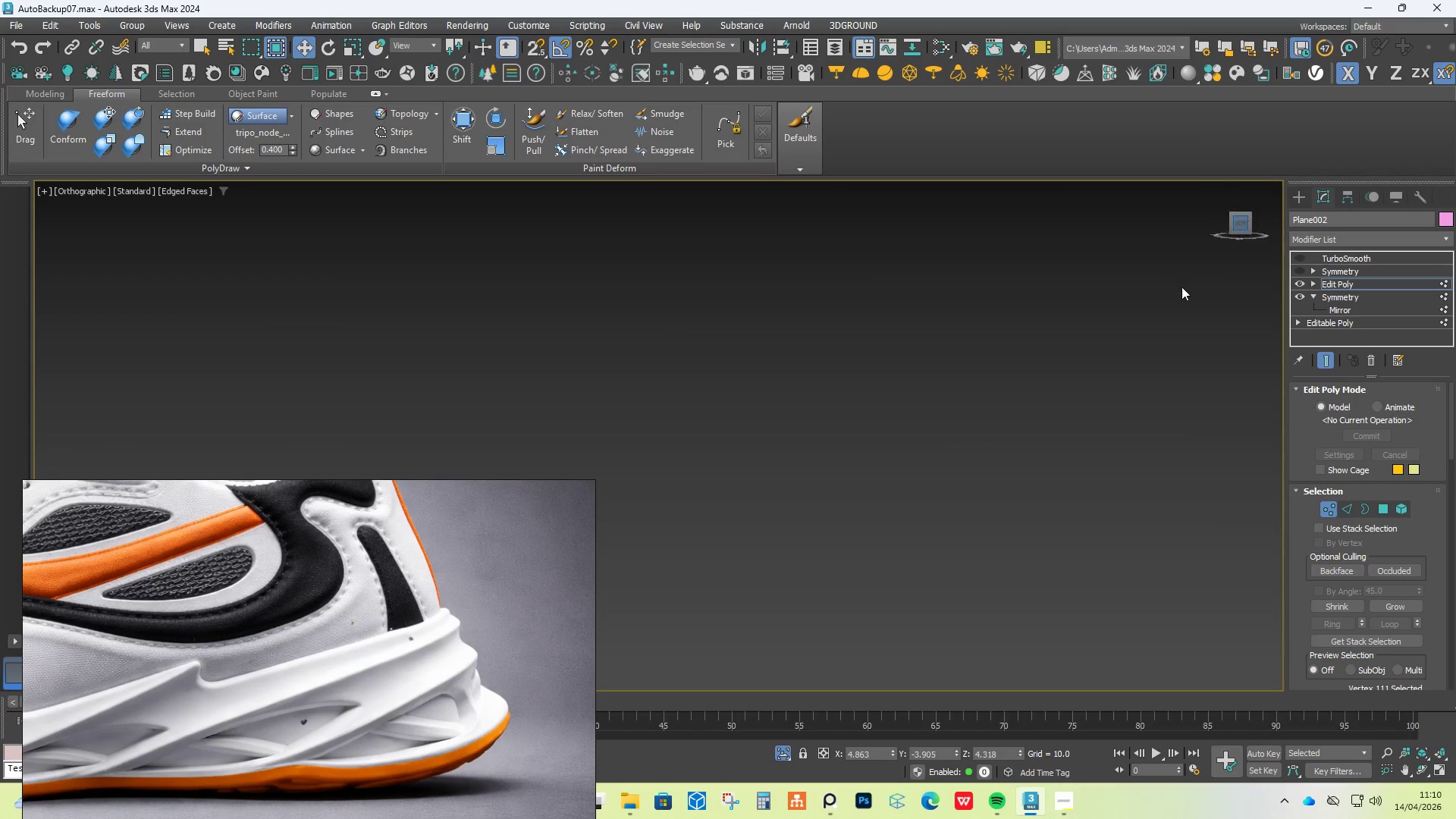 
type(zz)
 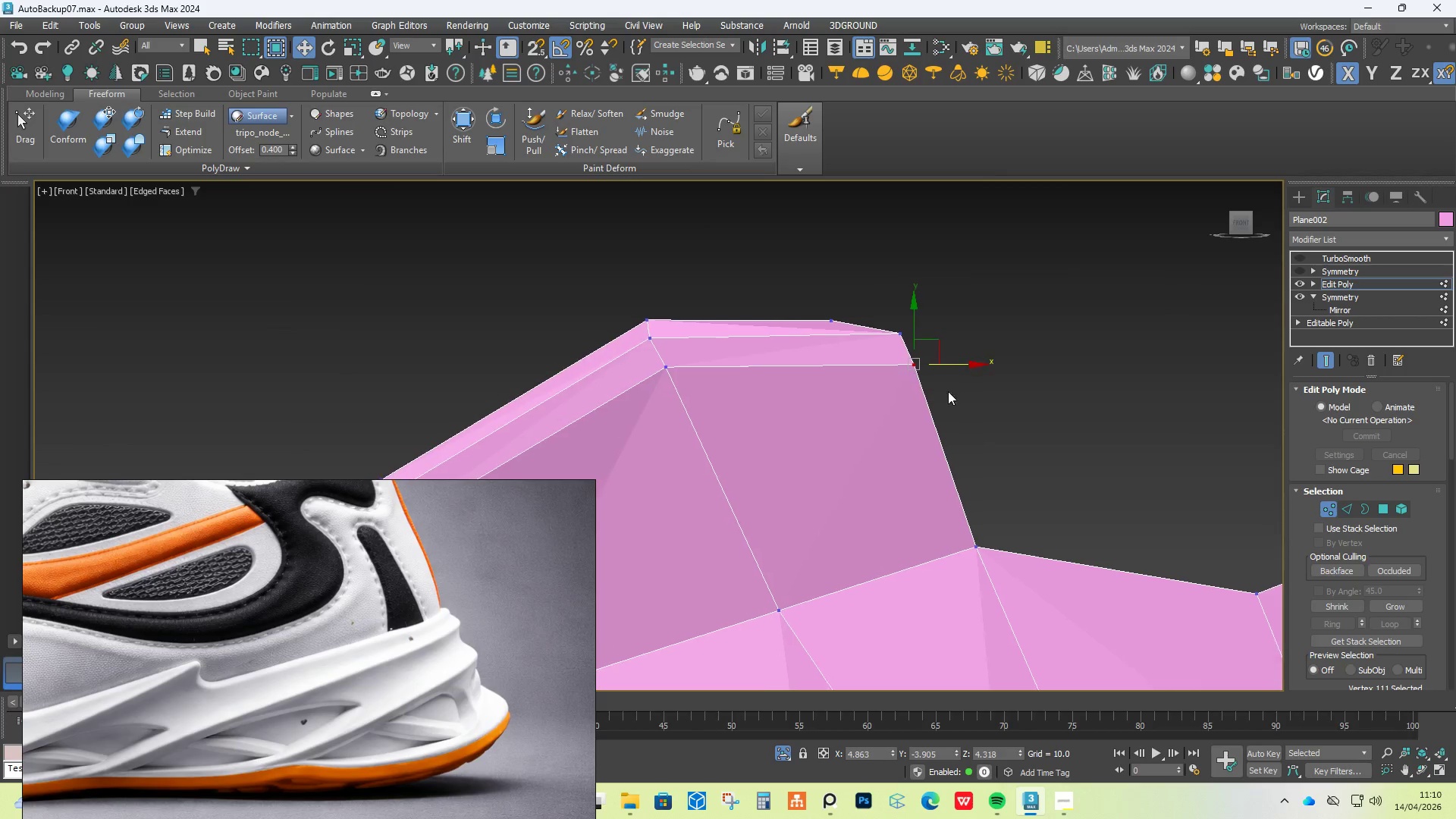 
scroll: coordinate [892, 366], scroll_direction: up, amount: 2.0
 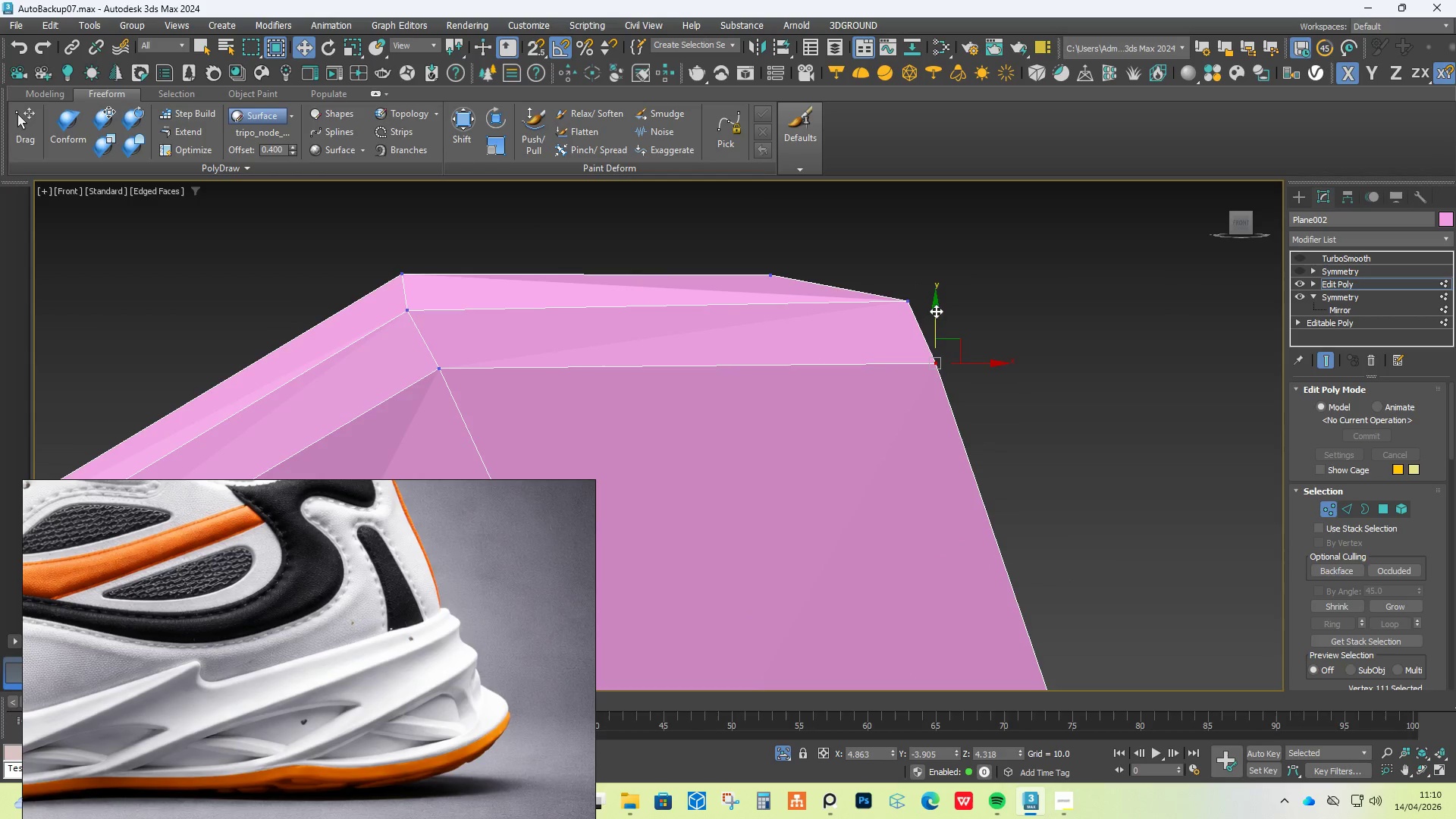 
left_click_drag(start_coordinate=[937, 309], to_coordinate=[977, 475])
 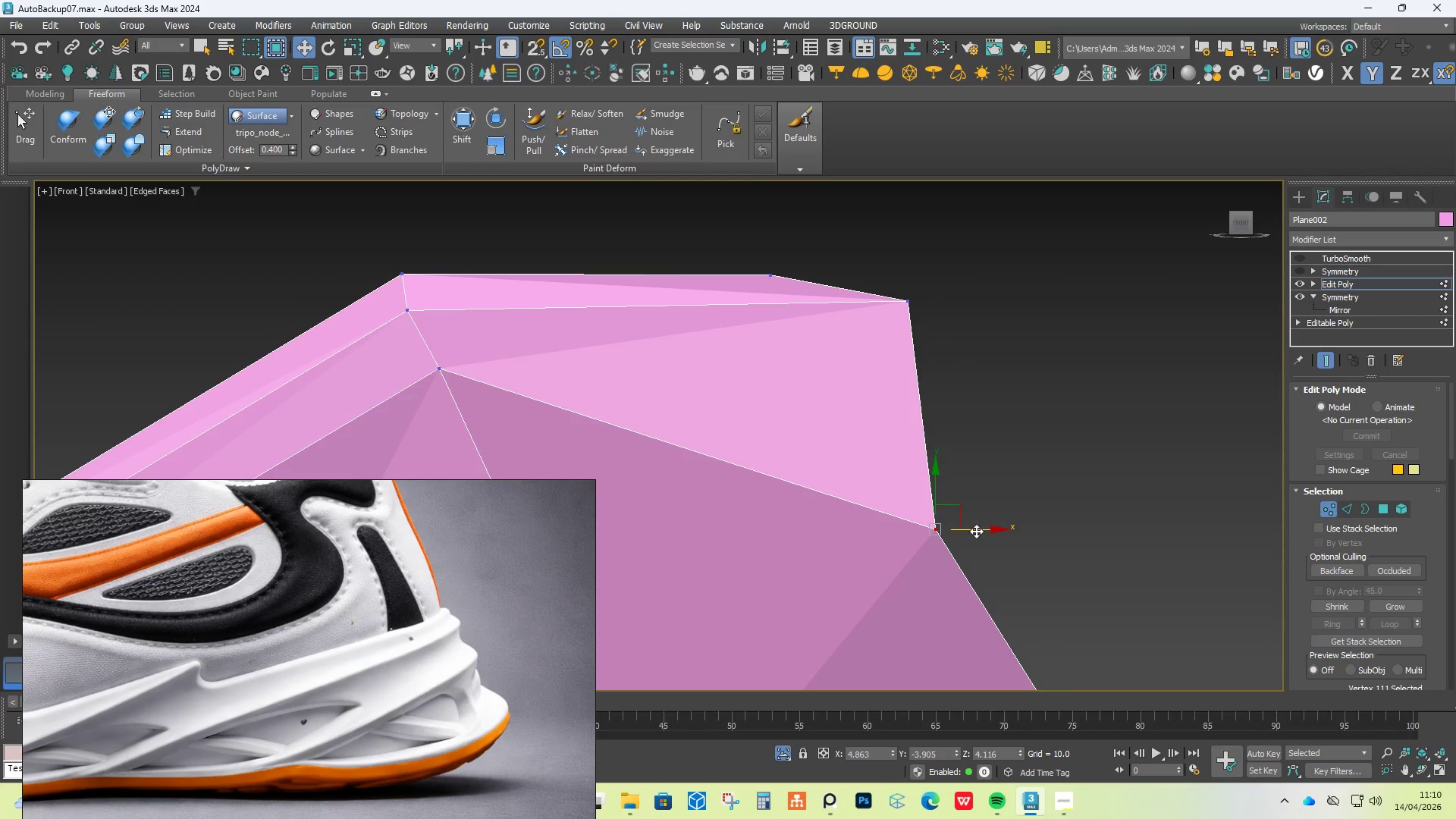 
left_click_drag(start_coordinate=[982, 526], to_coordinate=[1034, 503])
 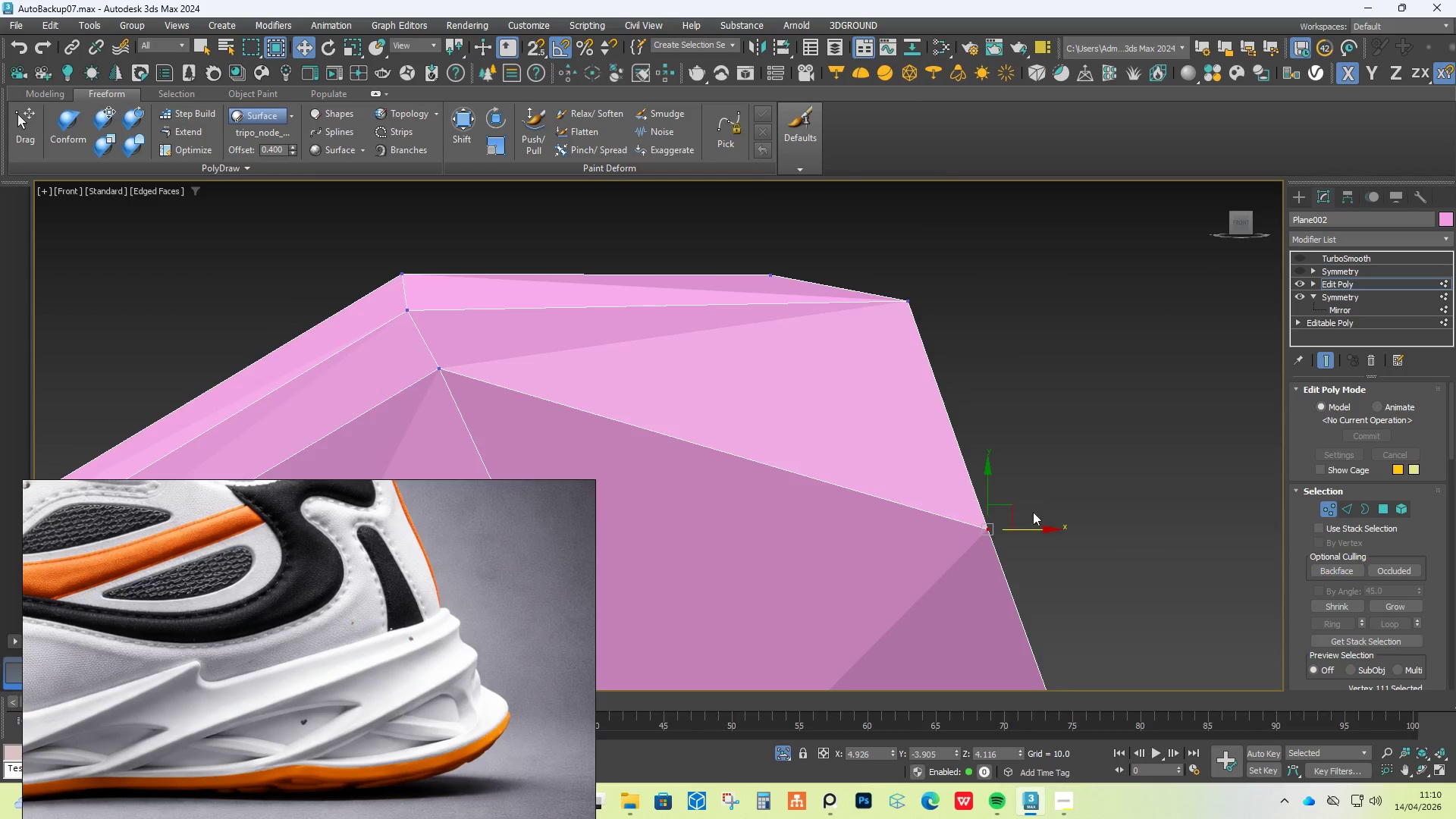 
scroll: coordinate [1016, 395], scroll_direction: down, amount: 1.0
 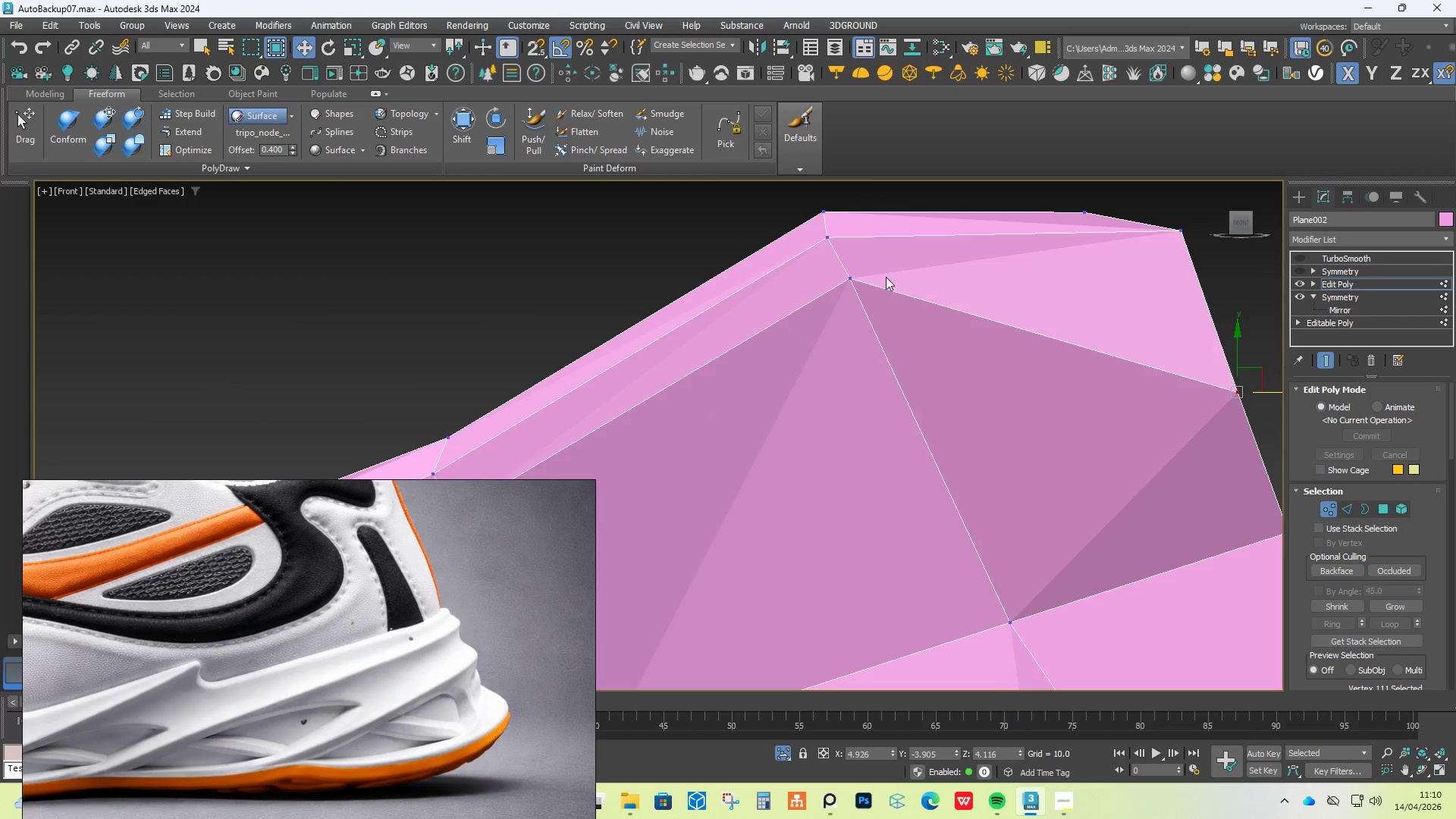 
left_click([857, 275])
 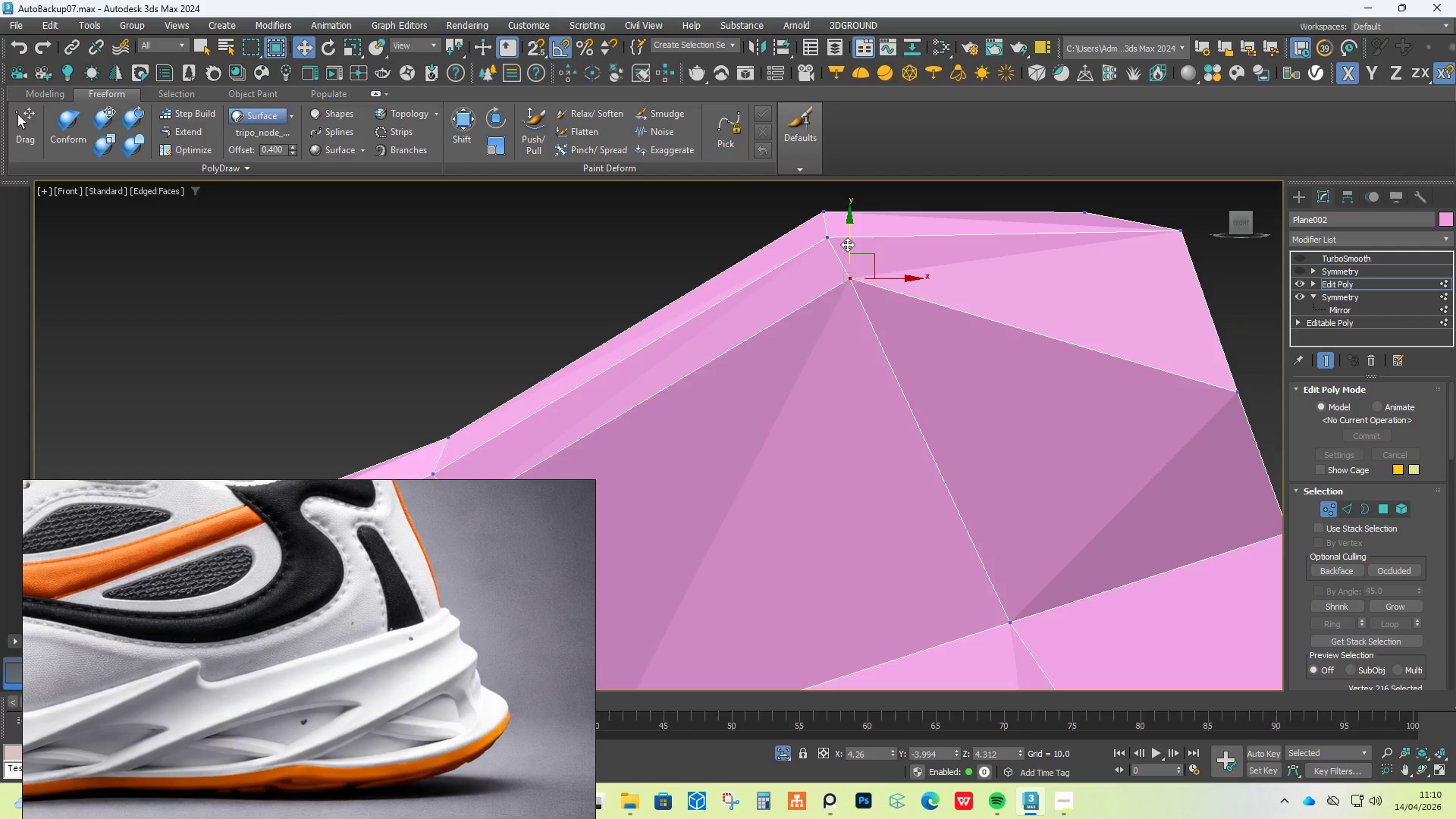 
left_click_drag(start_coordinate=[847, 244], to_coordinate=[868, 234])
 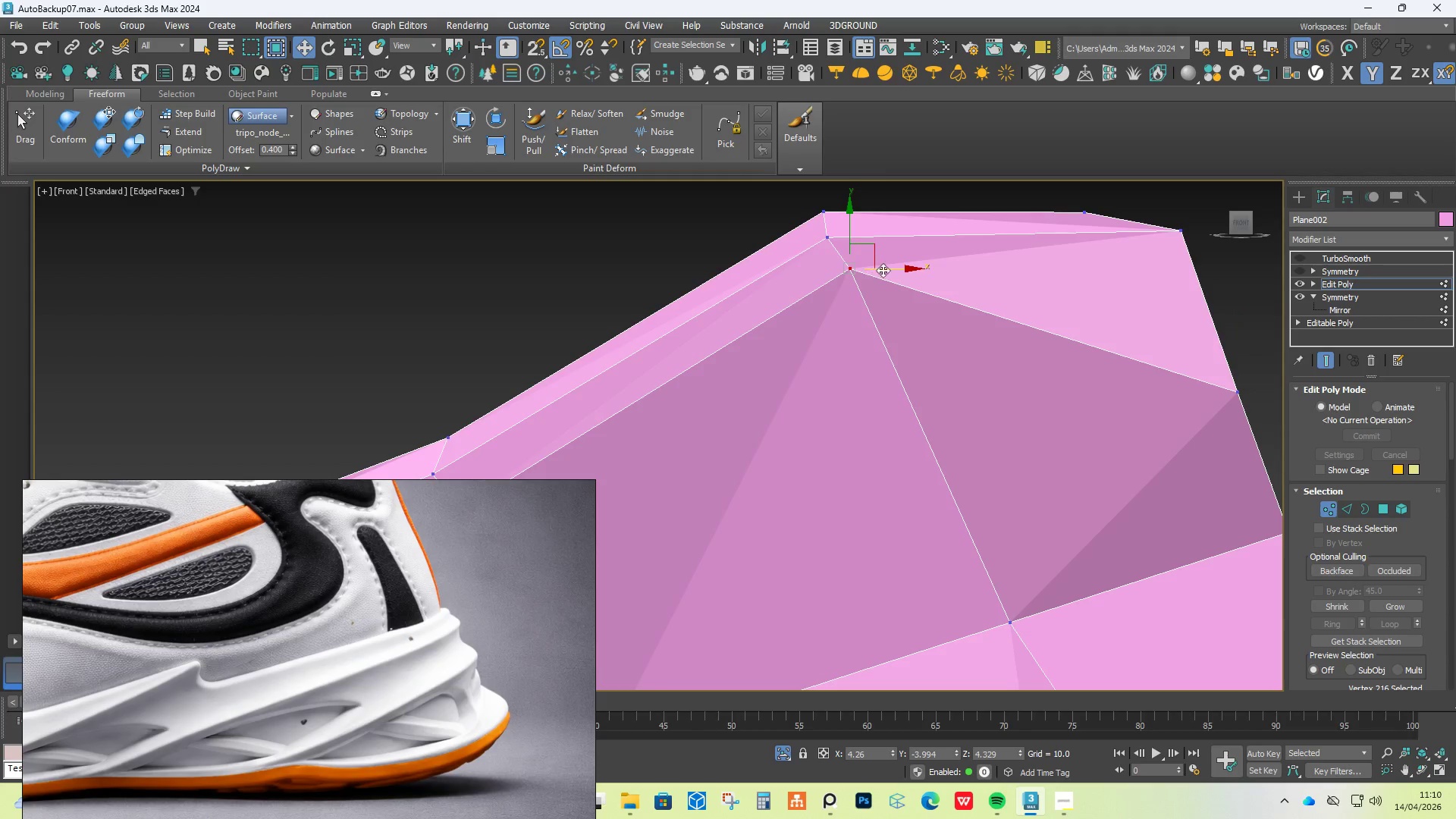 
left_click_drag(start_coordinate=[892, 275], to_coordinate=[880, 275])
 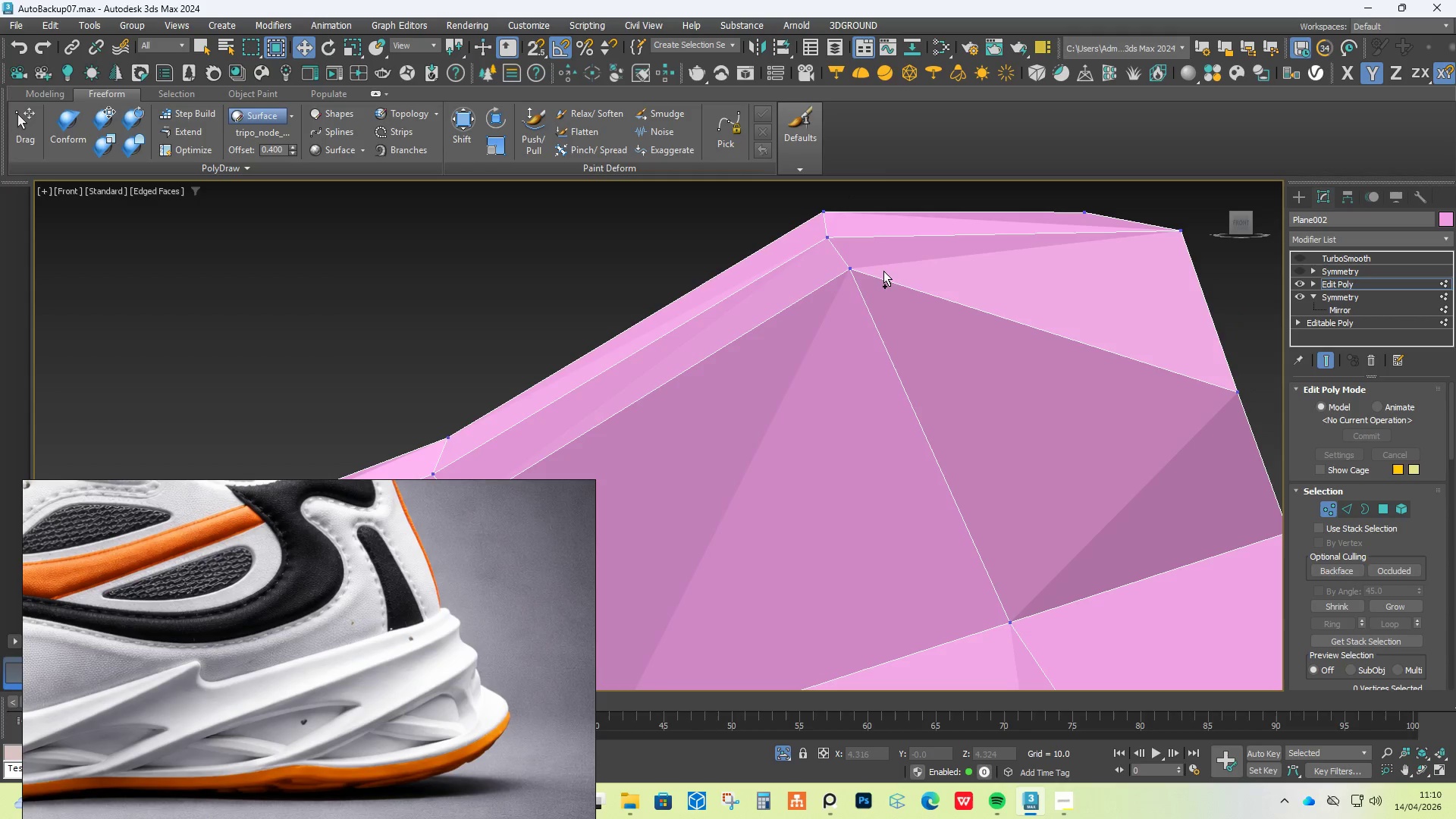 
key(Control+Z)
 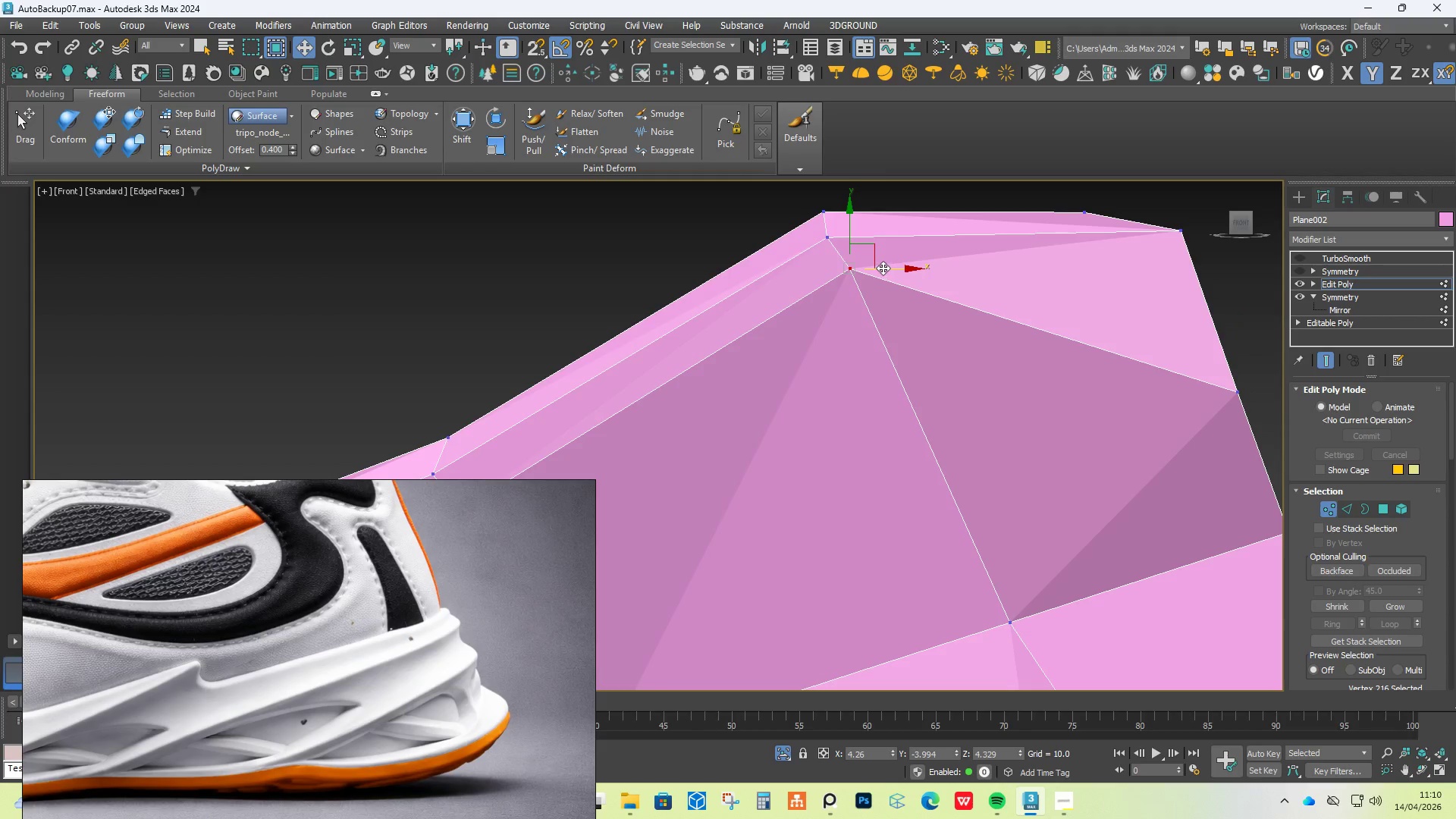 
left_click_drag(start_coordinate=[883, 267], to_coordinate=[877, 266])
 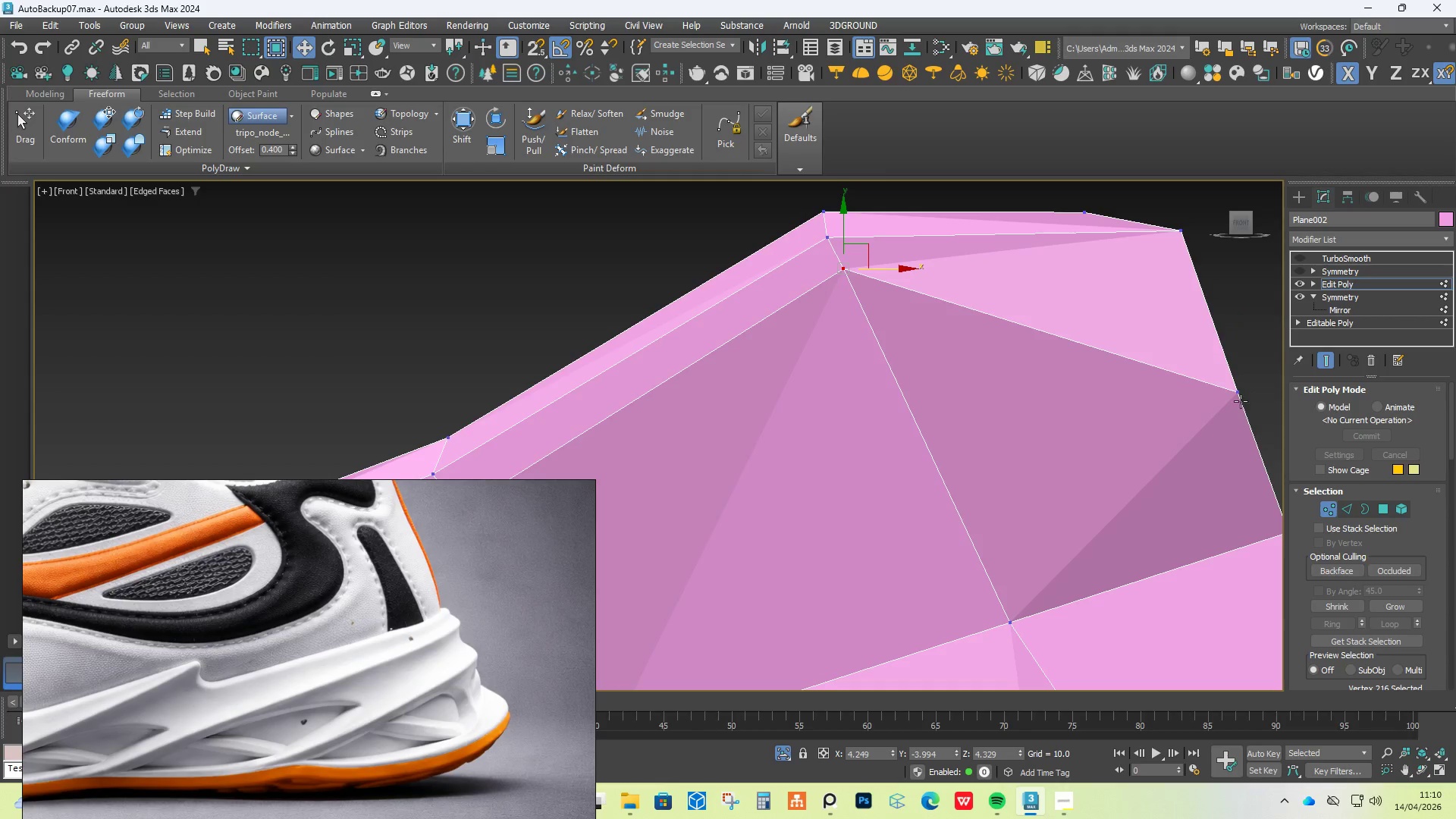 
left_click([1236, 394])
 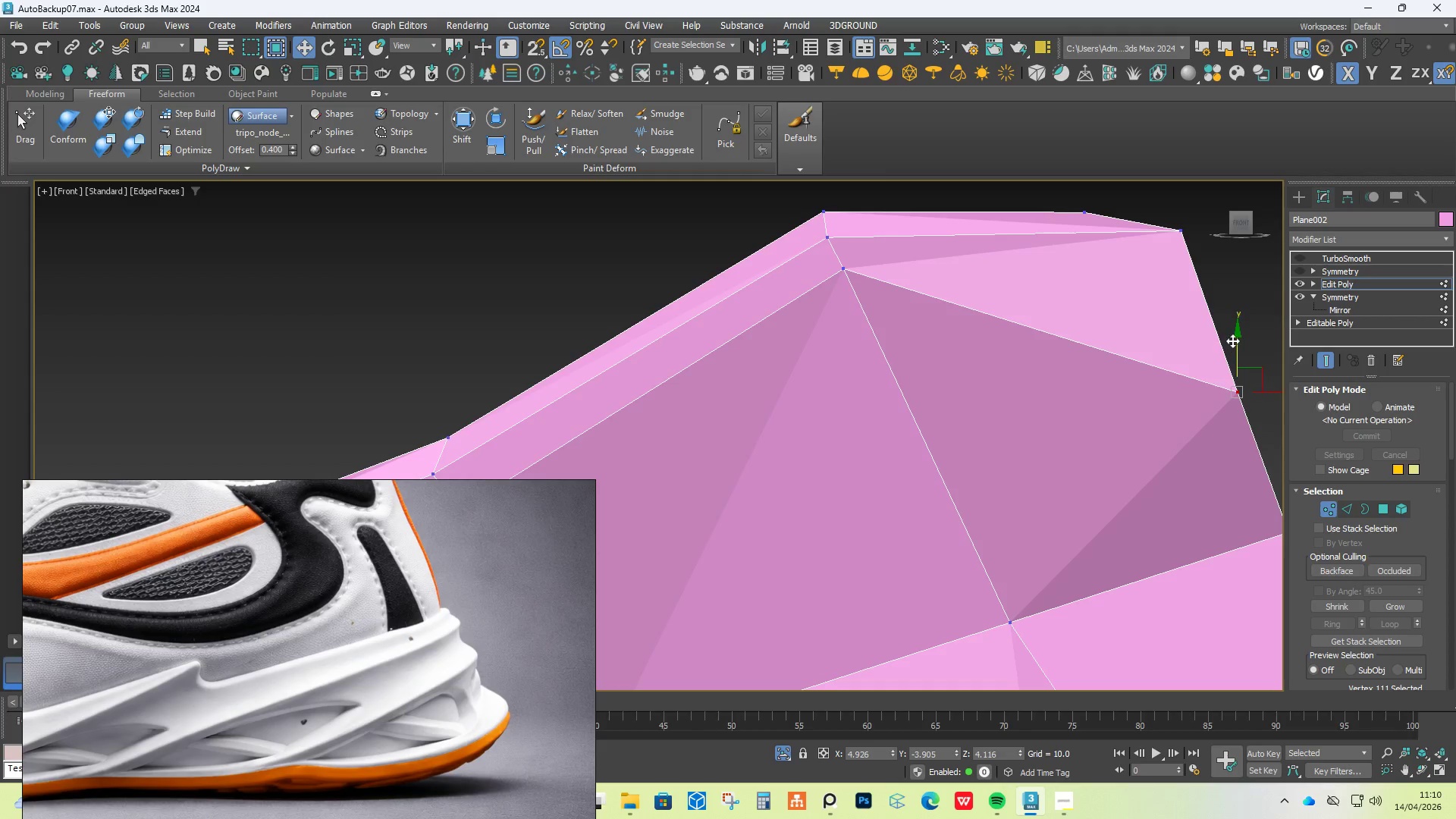 
left_click_drag(start_coordinate=[1233, 340], to_coordinate=[1180, 215])
 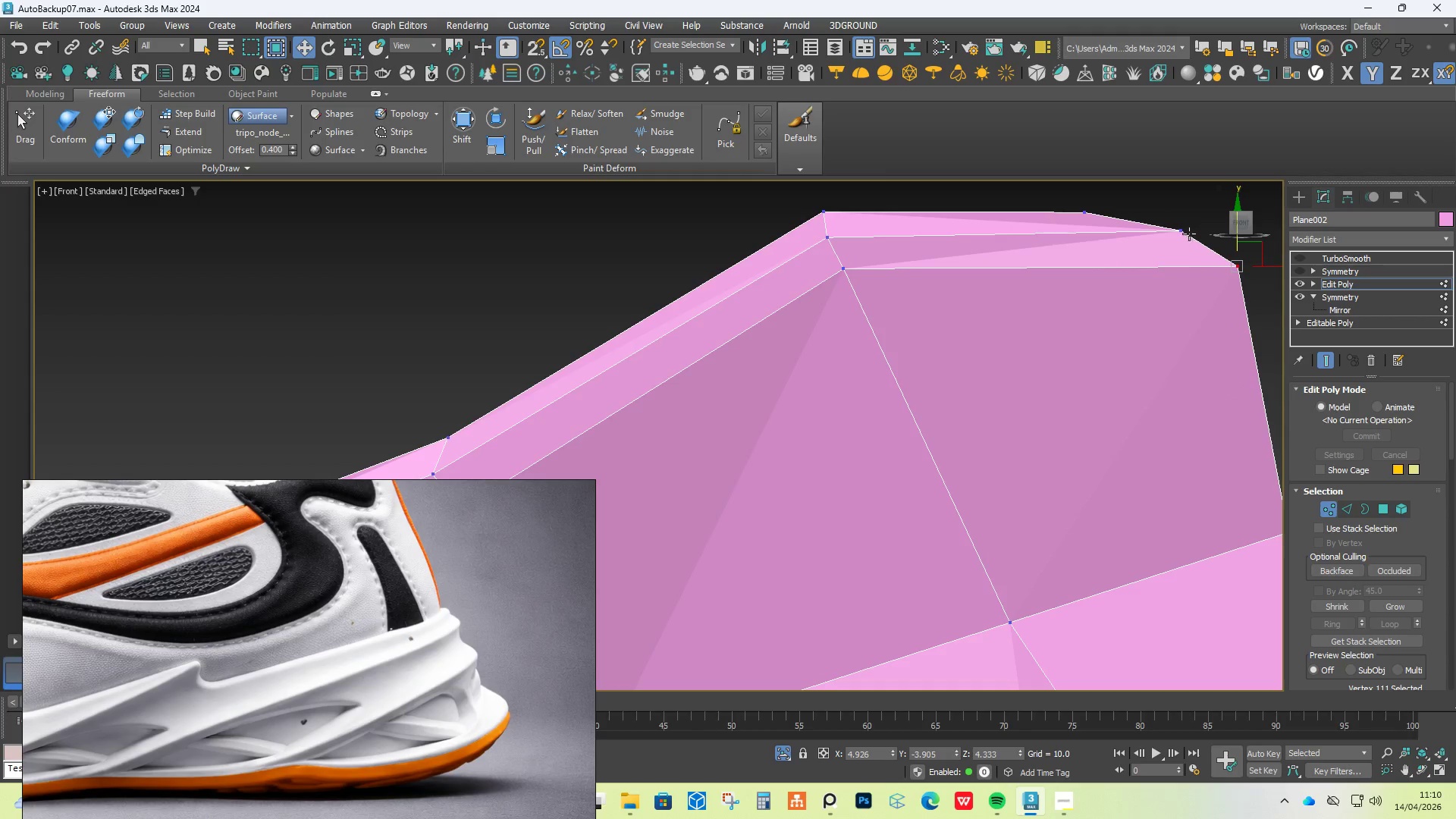 
left_click([1175, 232])
 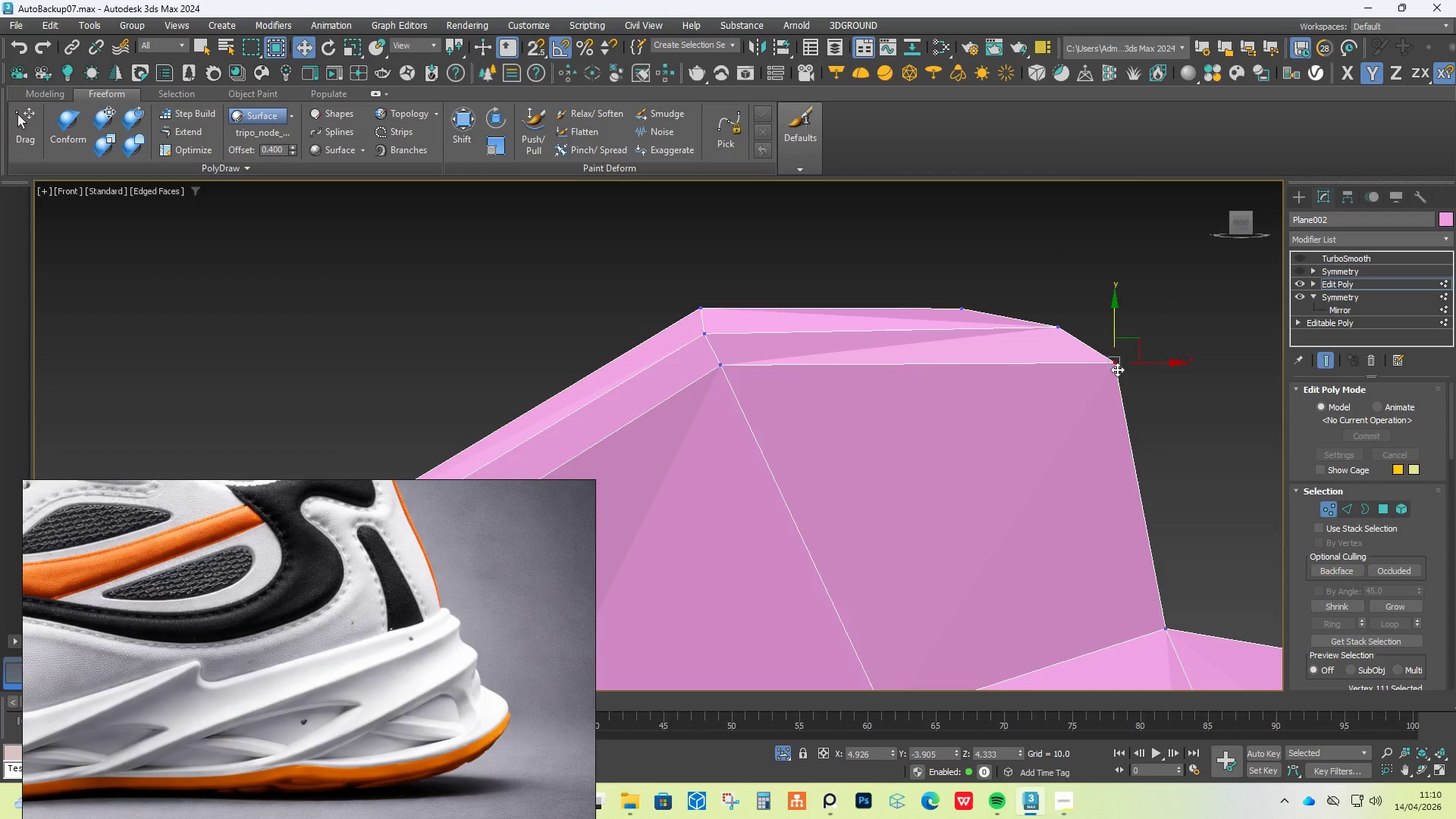 
left_click_drag(start_coordinate=[1143, 366], to_coordinate=[1091, 356])
 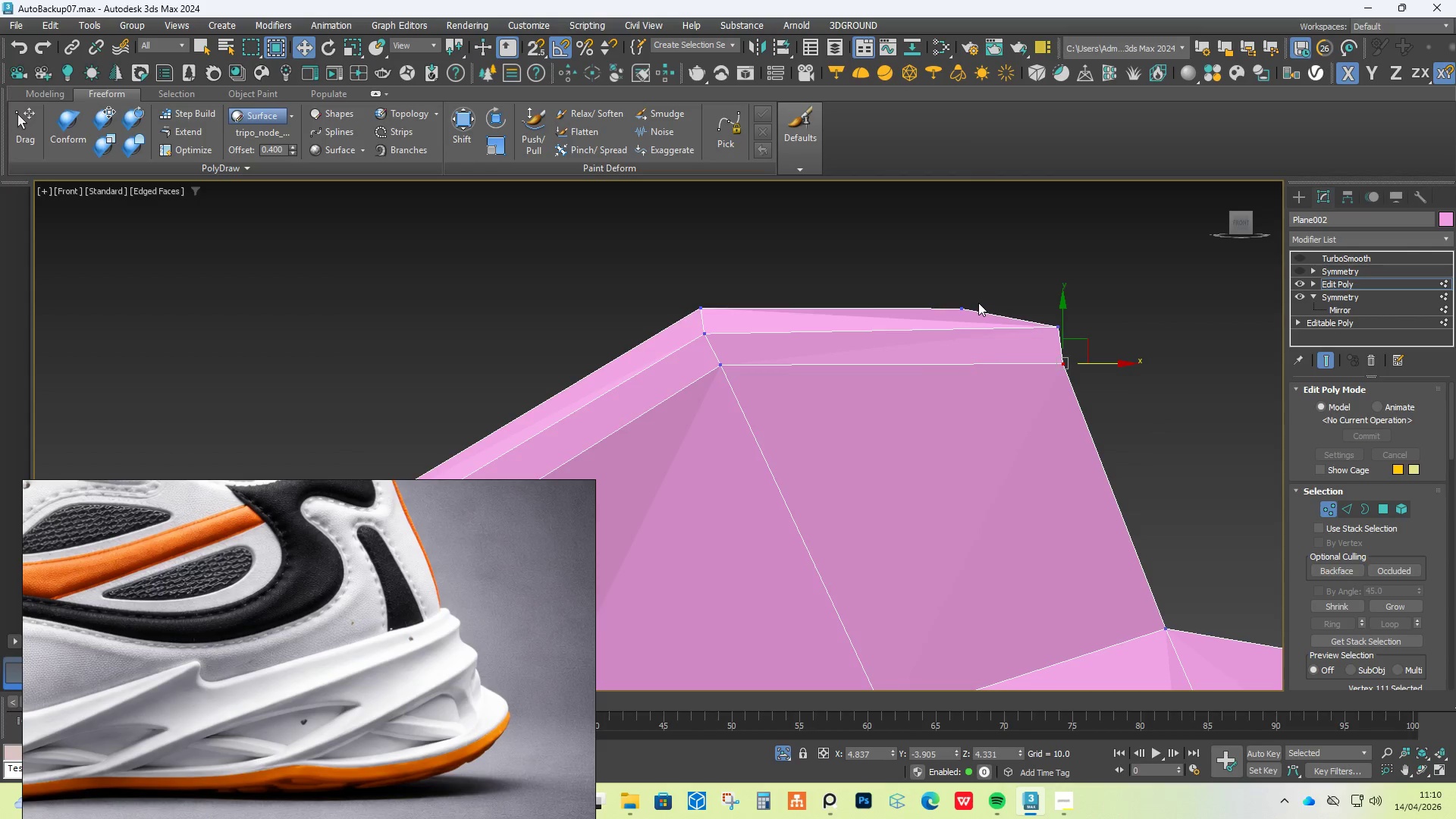 
left_click([961, 301])
 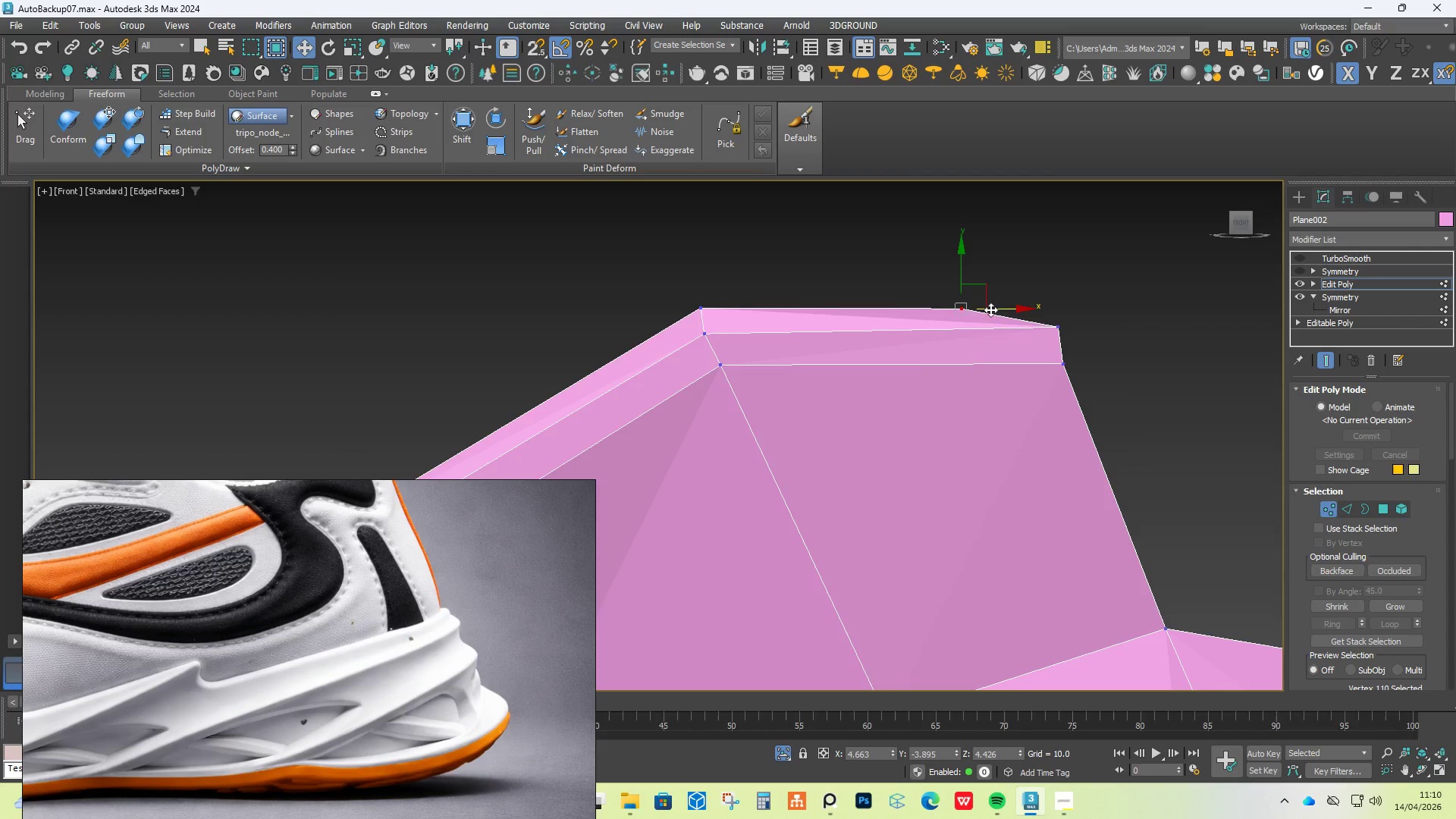 
left_click_drag(start_coordinate=[993, 311], to_coordinate=[1088, 297])
 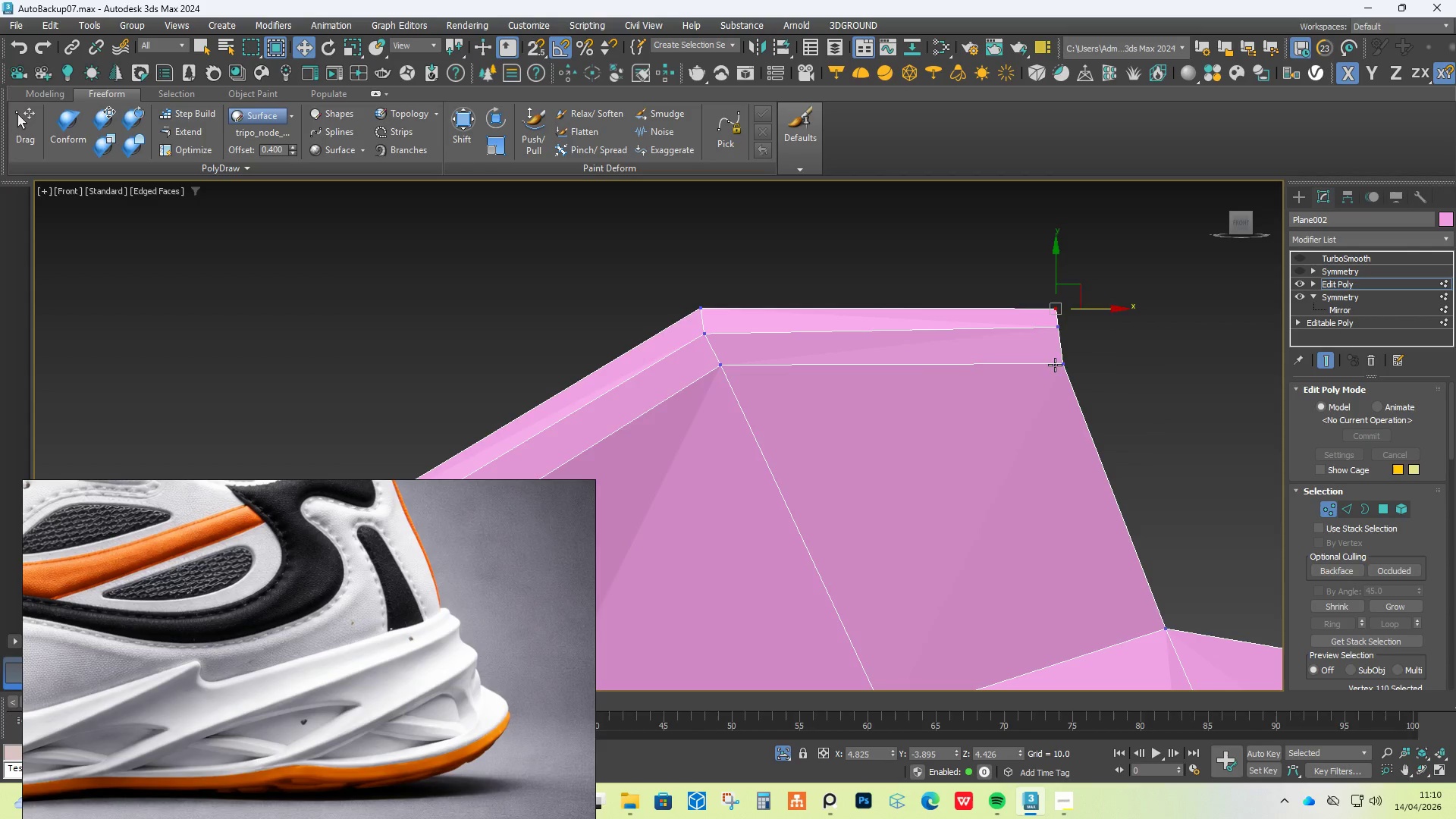 
left_click([1055, 365])
 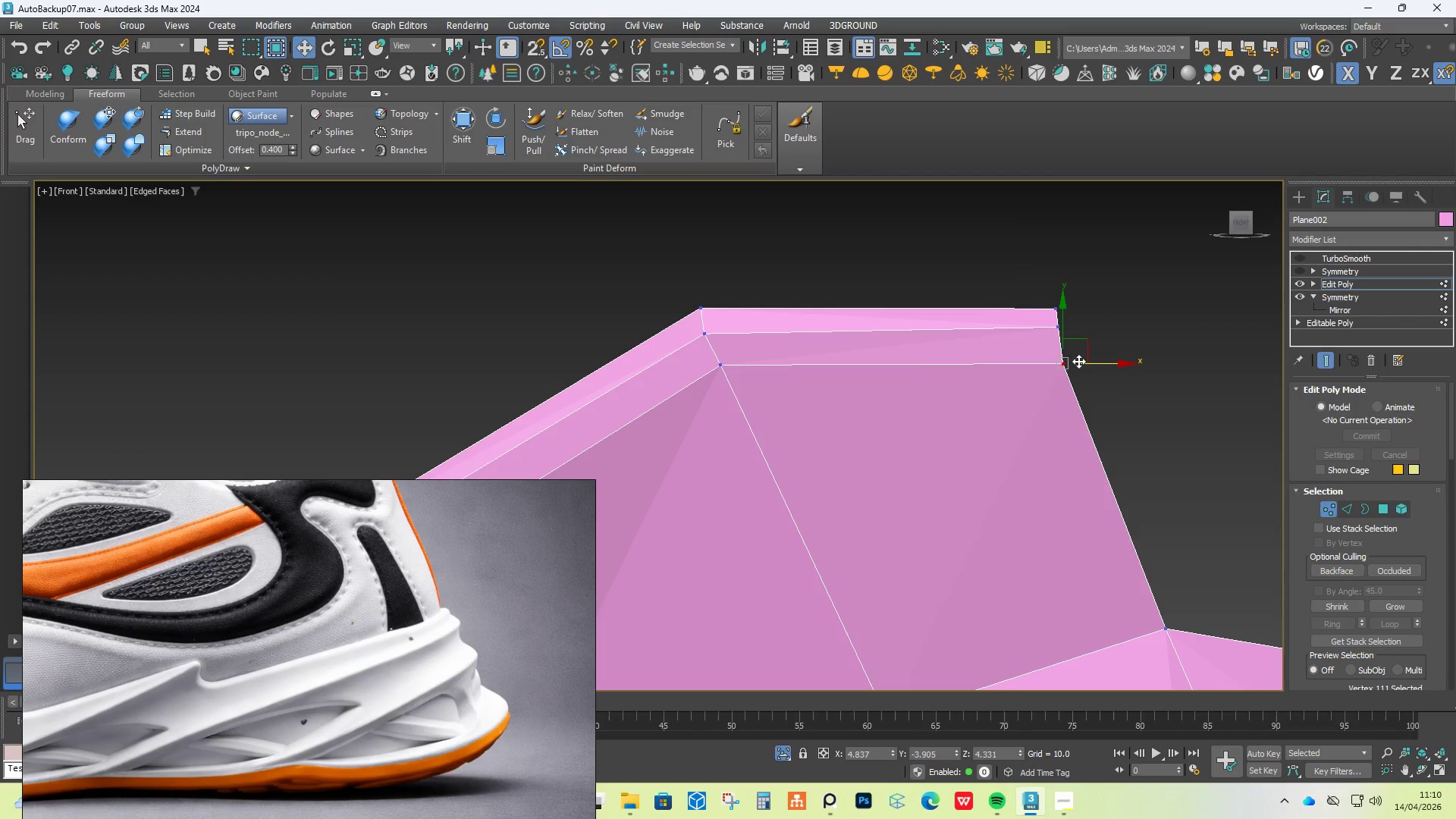 
left_click_drag(start_coordinate=[1079, 361], to_coordinate=[1086, 359])
 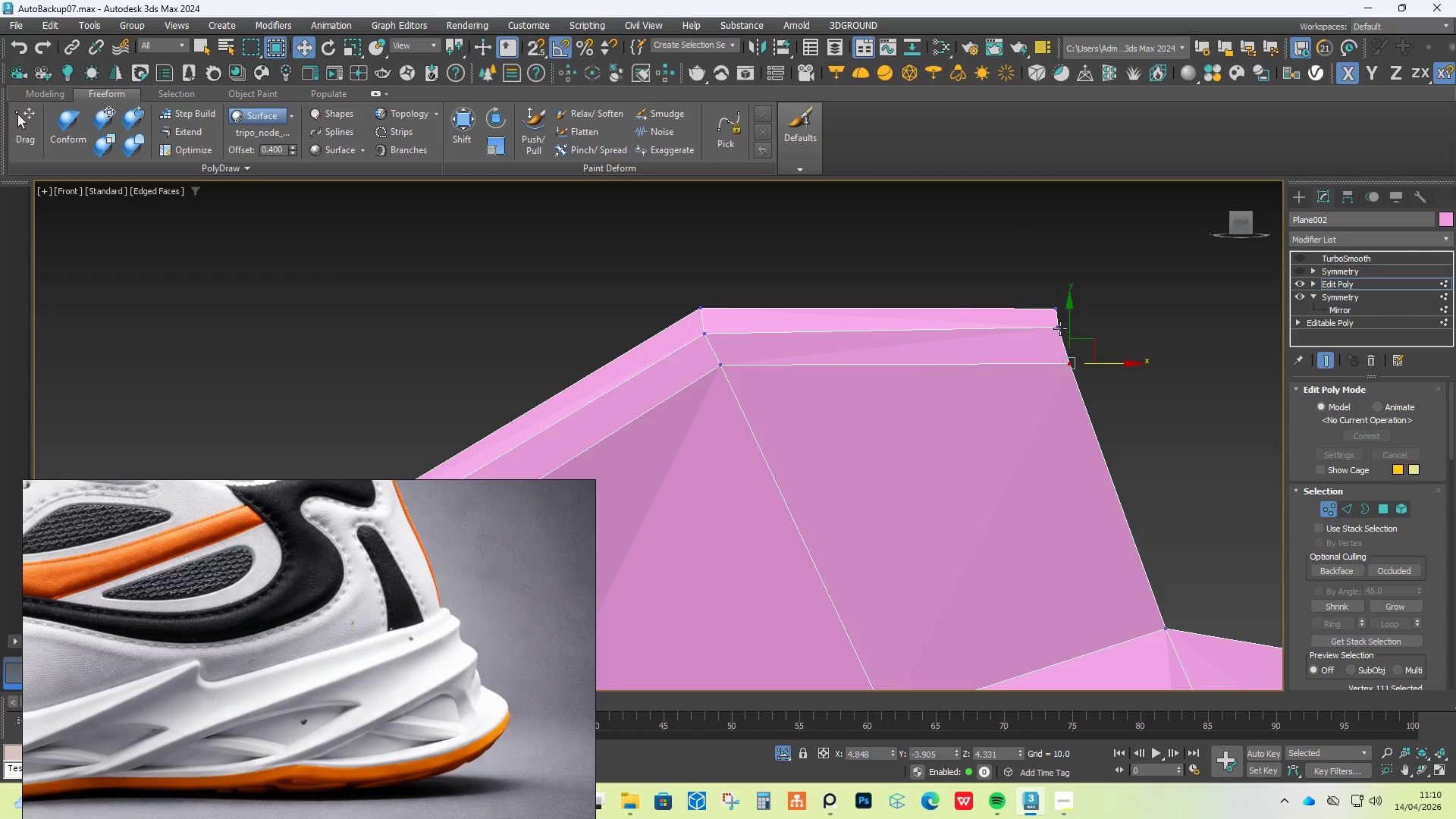 
left_click([1060, 328])
 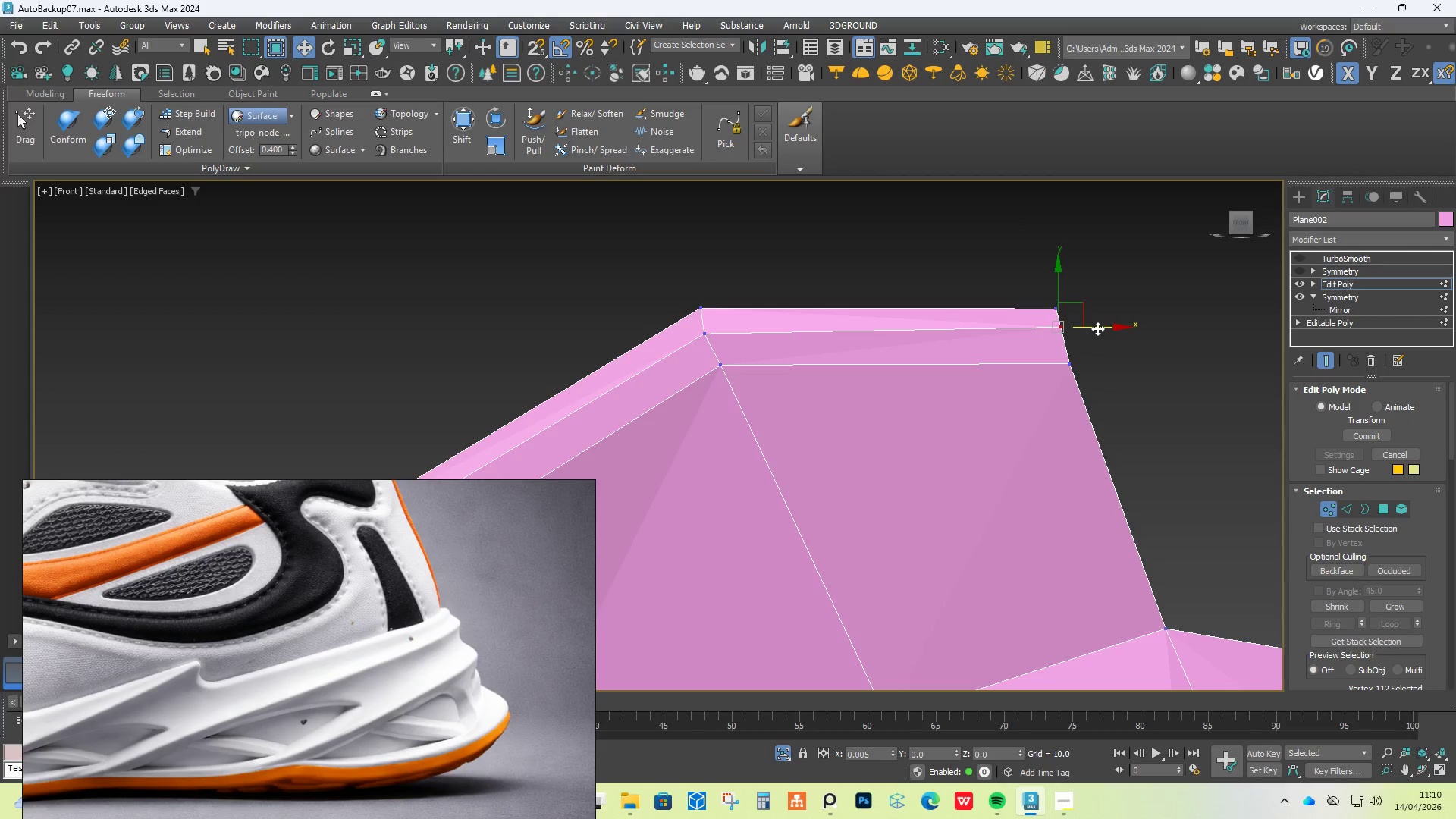 
hold_key(key=AltLeft, duration=1.5)
 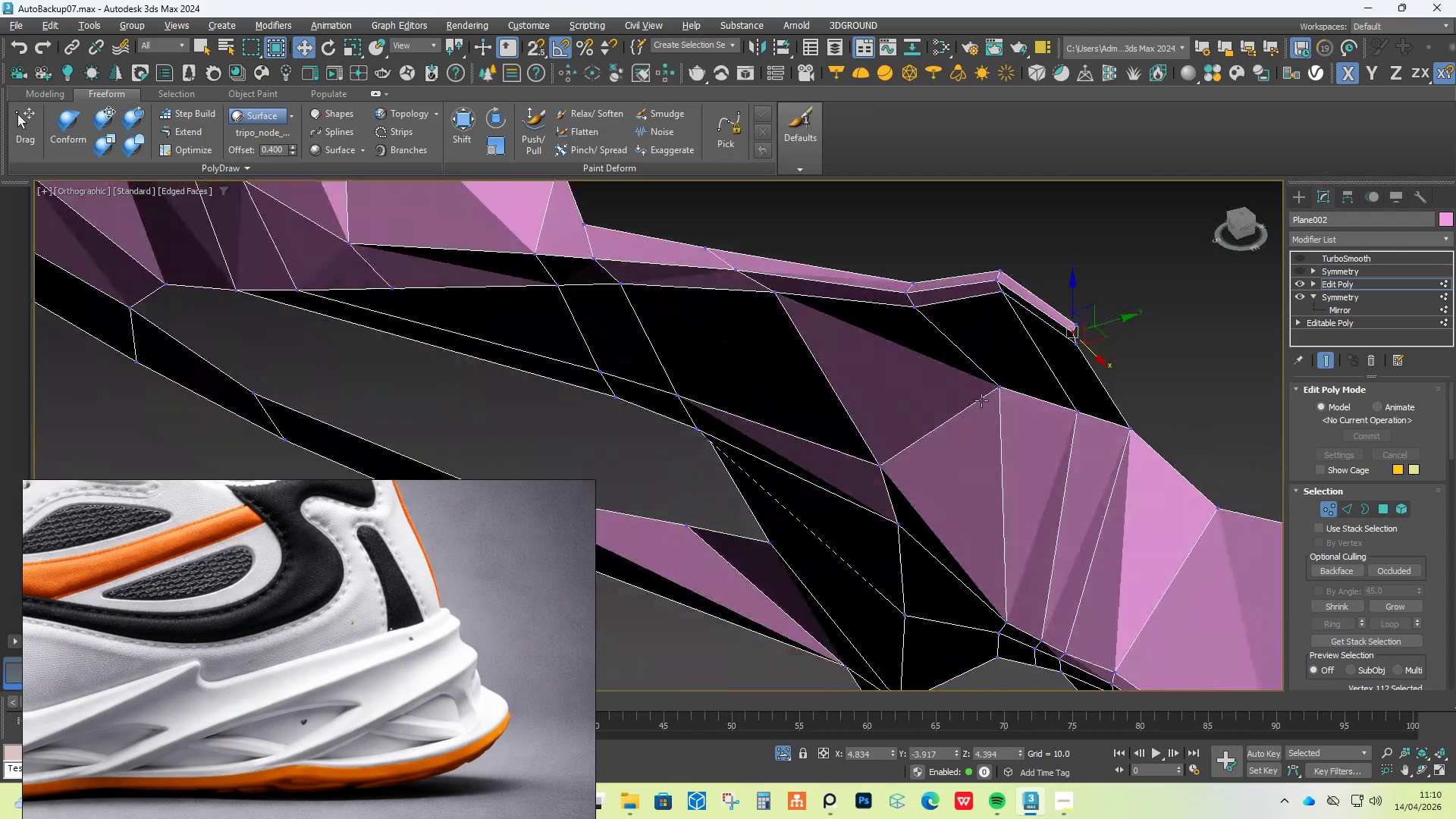 
scroll: coordinate [1078, 335], scroll_direction: down, amount: 3.0
 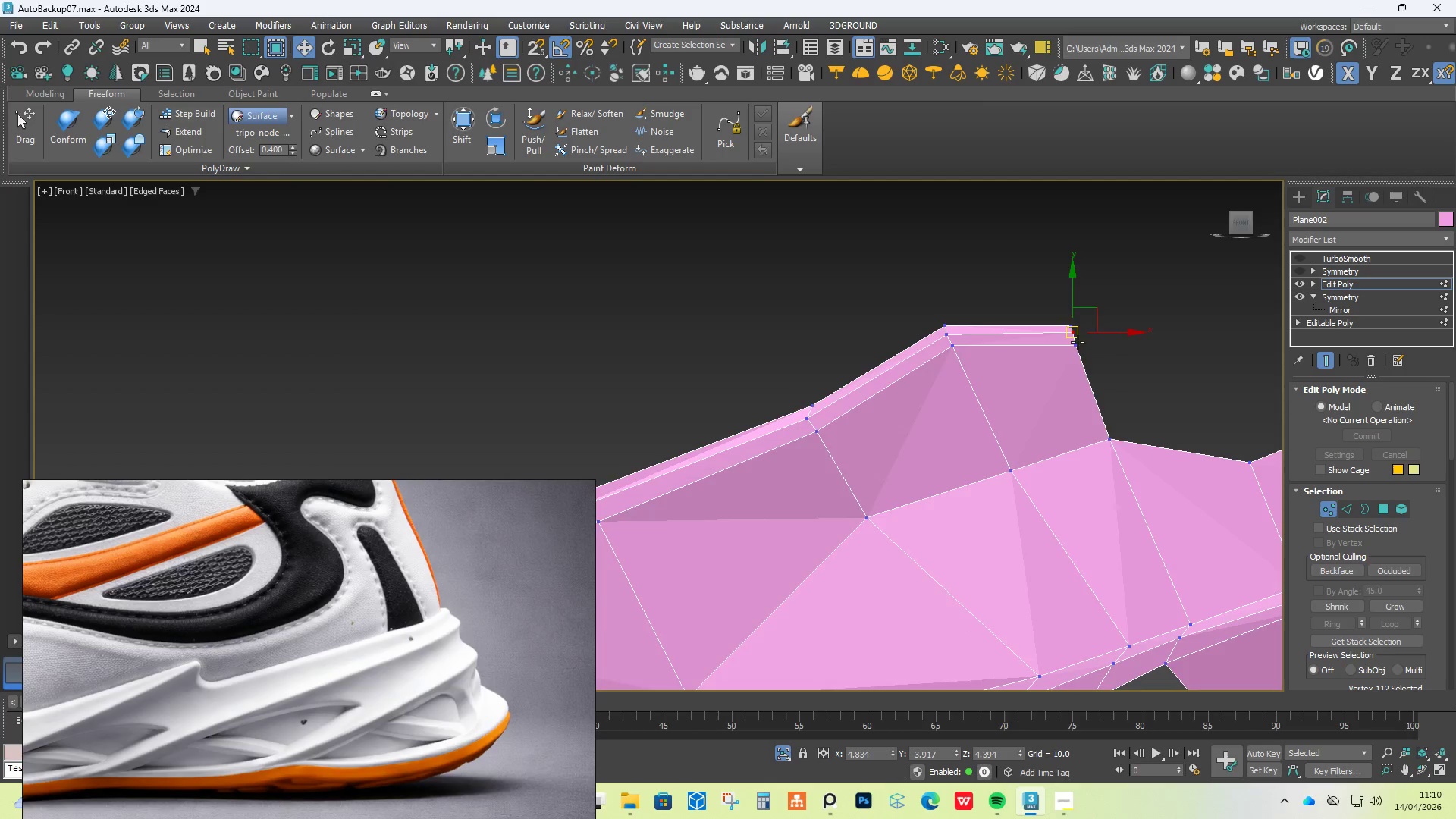 
hold_key(key=AltLeft, duration=1.52)
 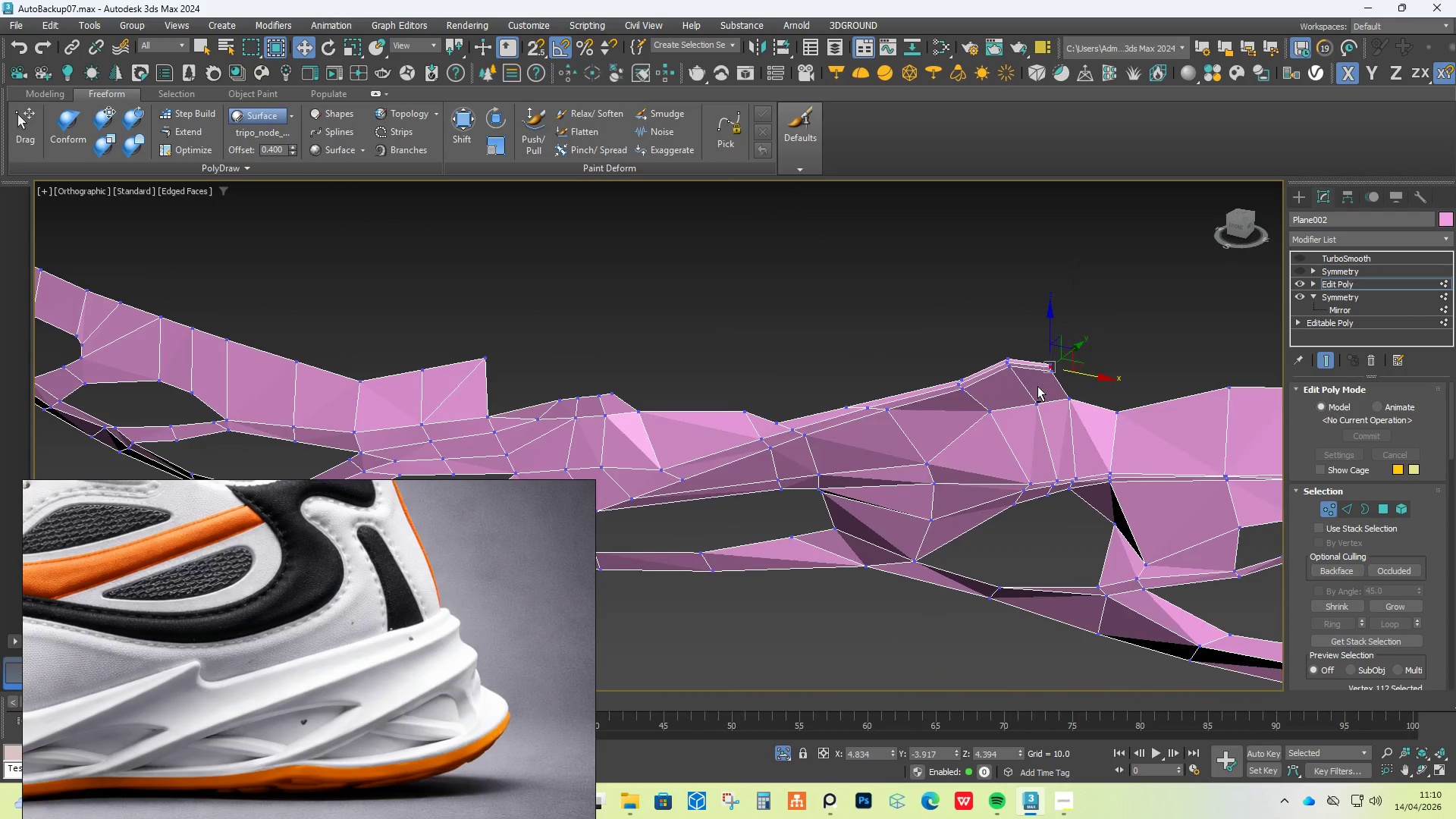 
key(Alt+AltLeft)
 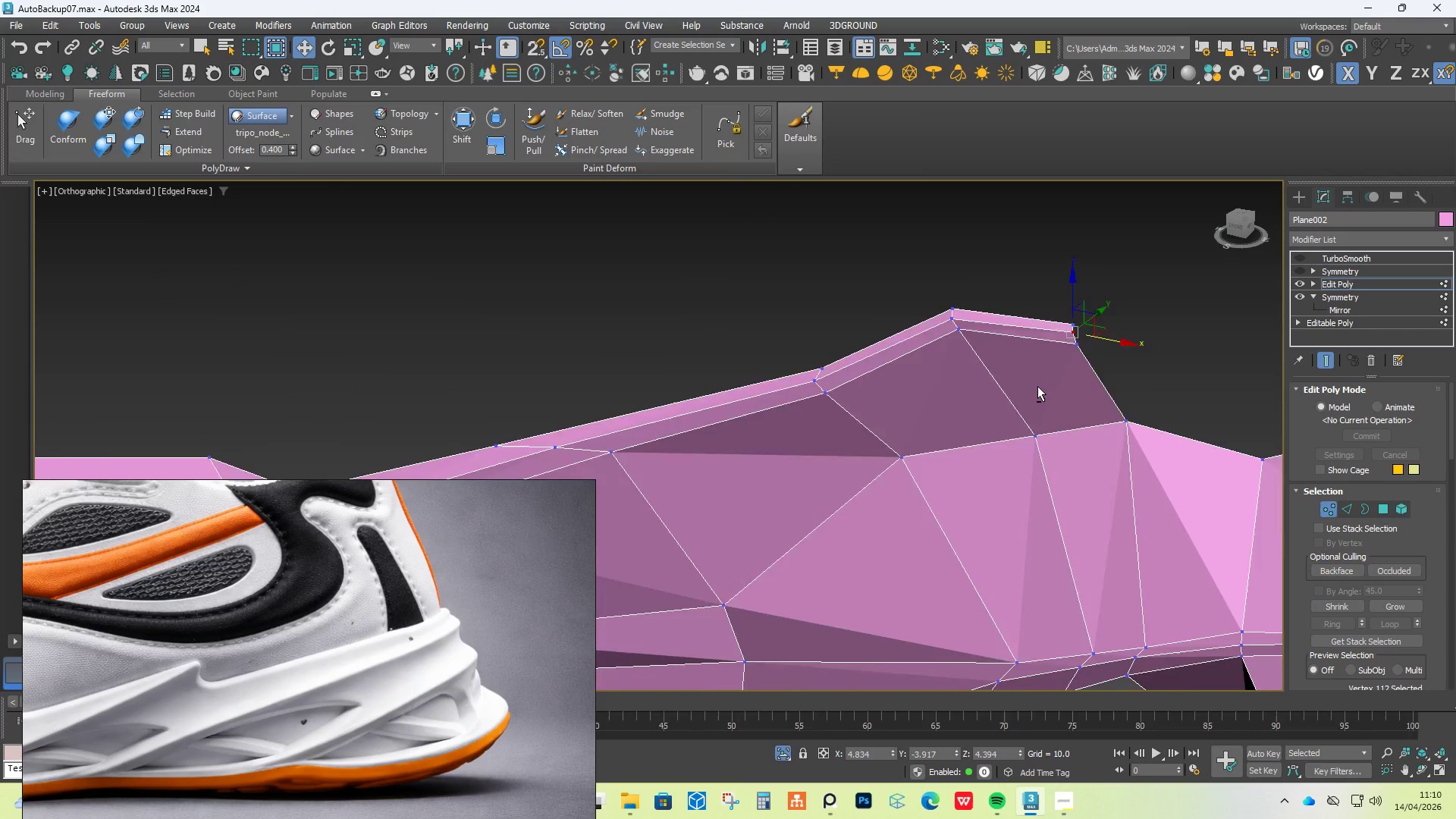 
scroll: coordinate [1037, 386], scroll_direction: down, amount: 3.0
 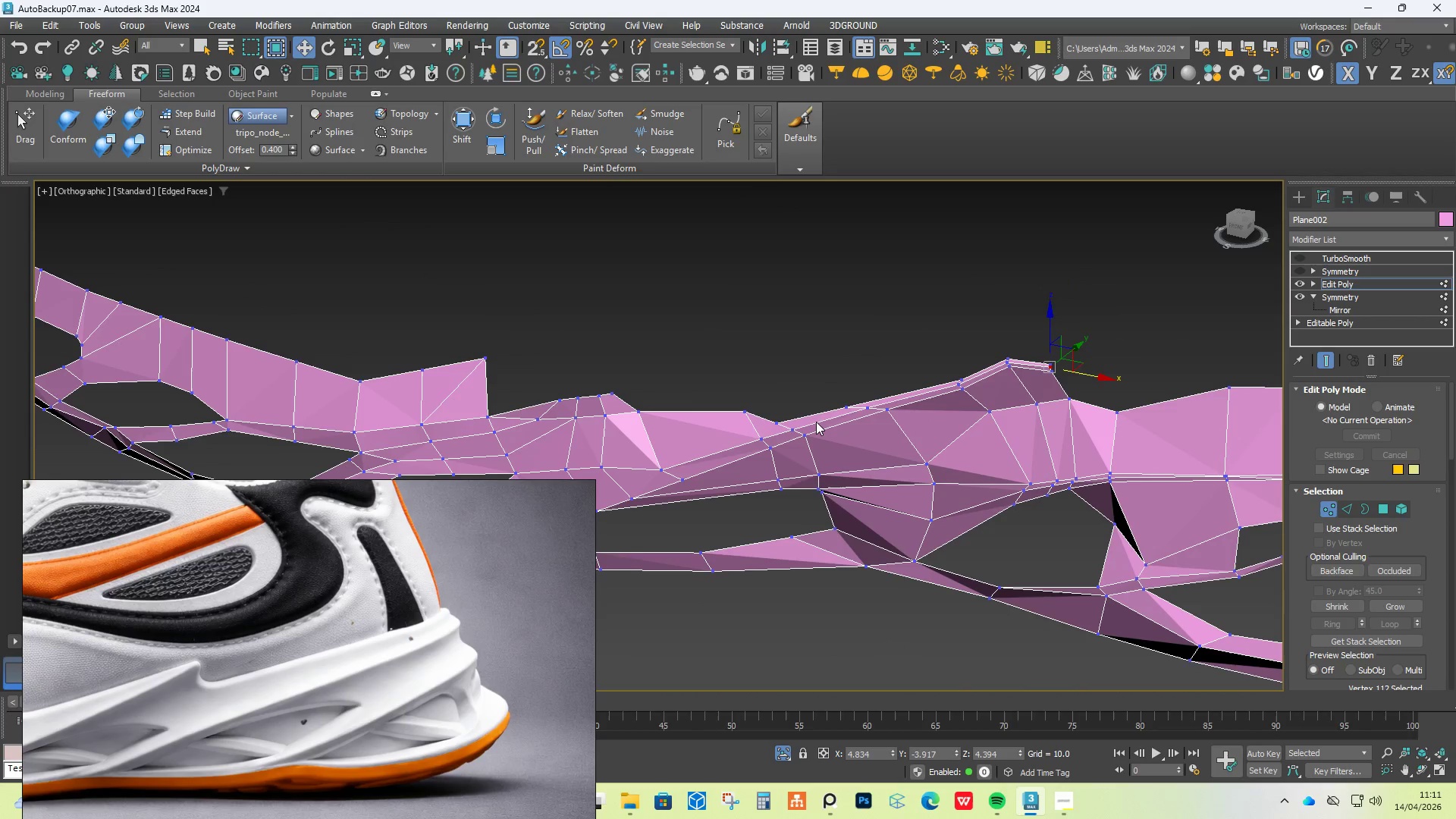 
scroll: coordinate [816, 422], scroll_direction: up, amount: 3.0
 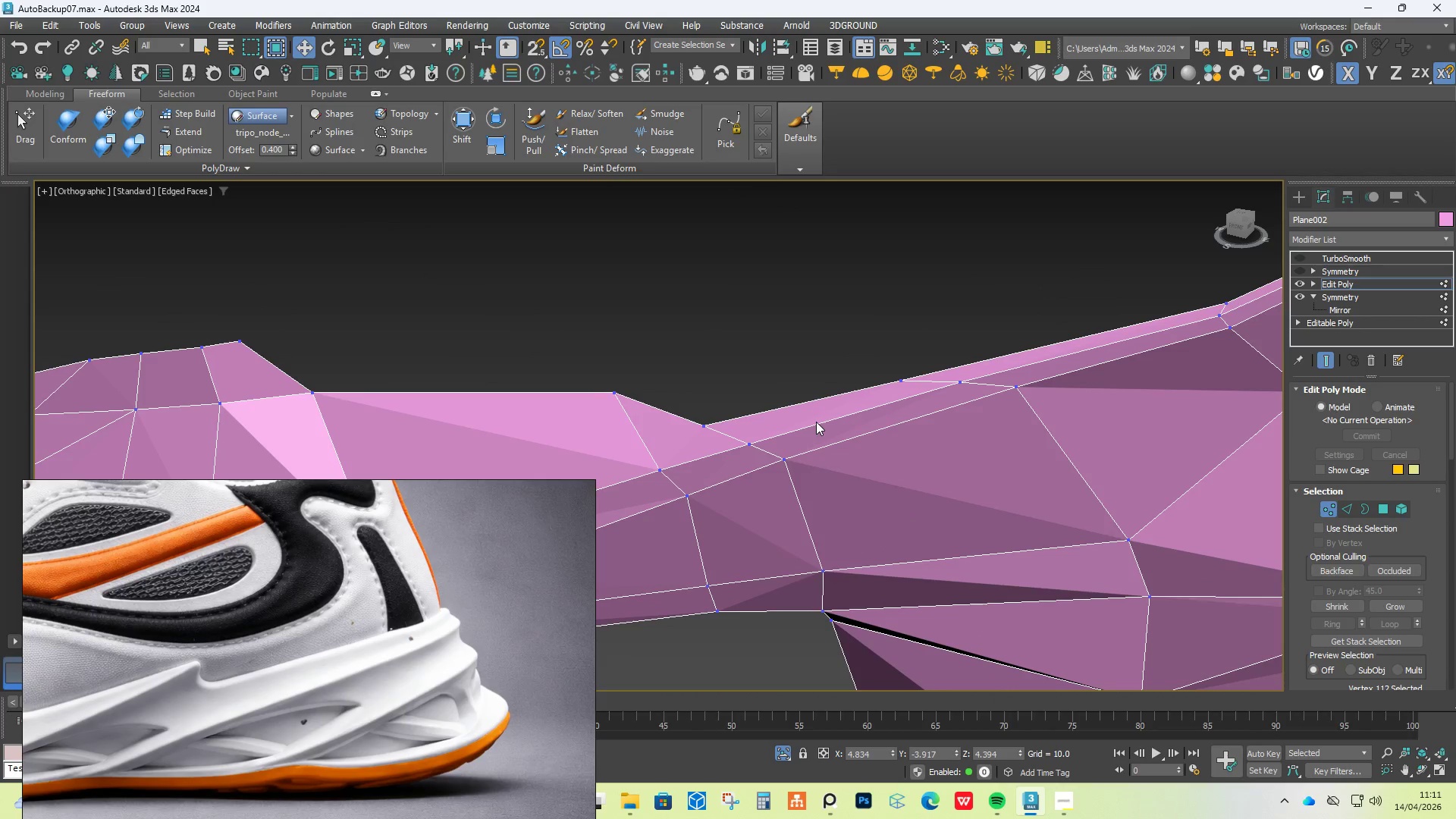 
scroll: coordinate [816, 422], scroll_direction: down, amount: 1.0
 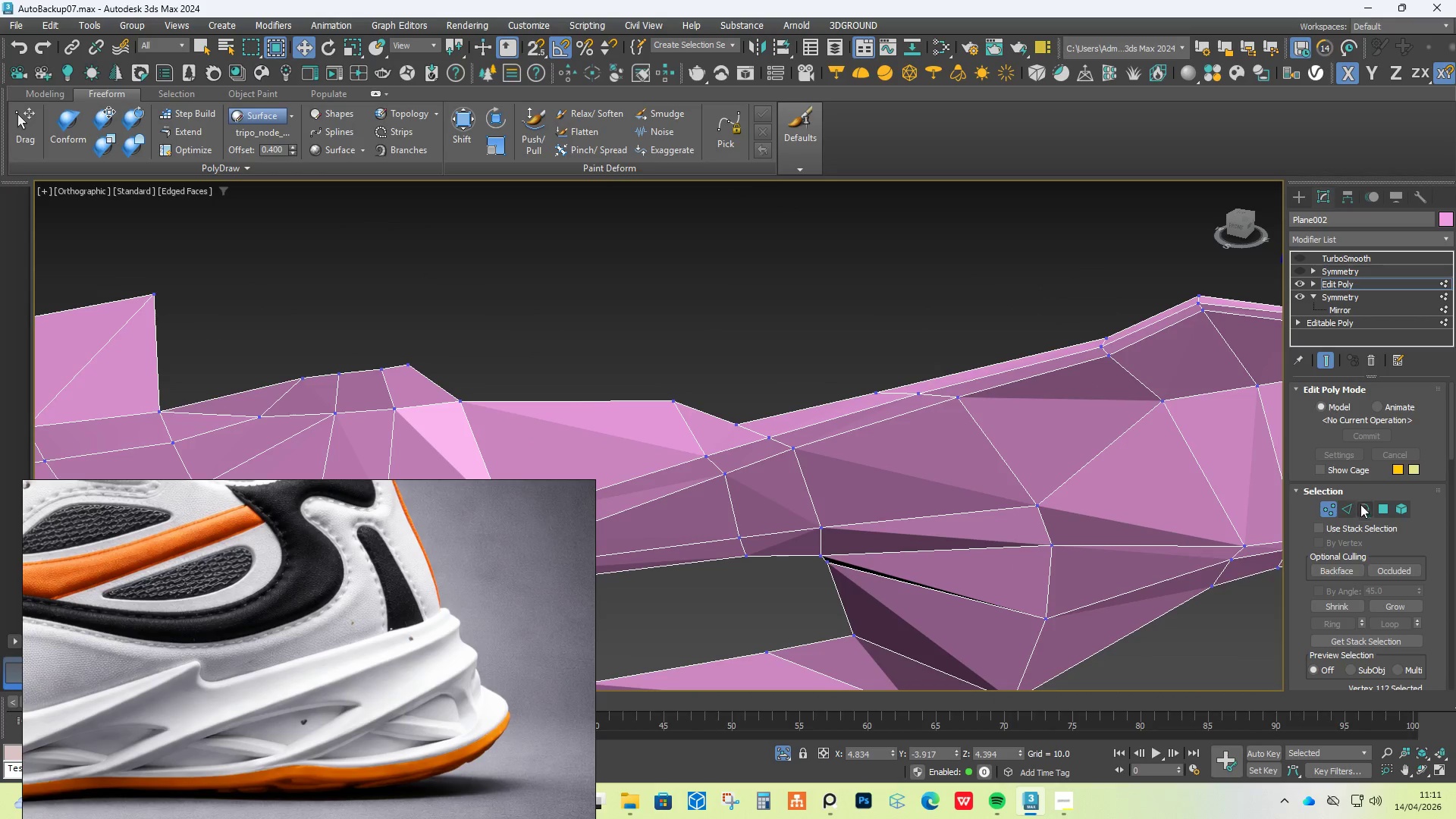 
left_click([1378, 512])
 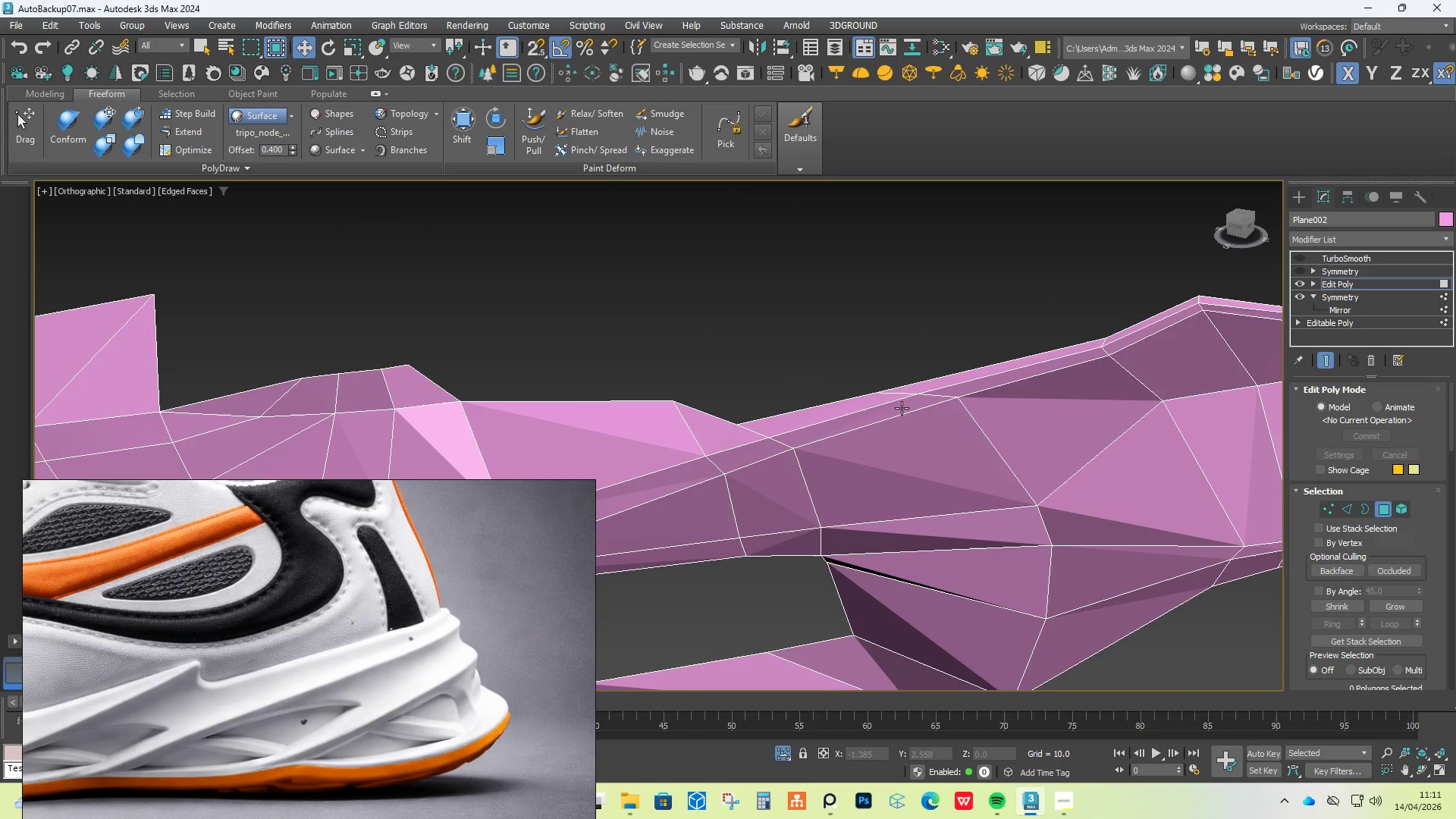 
left_click([877, 394])
 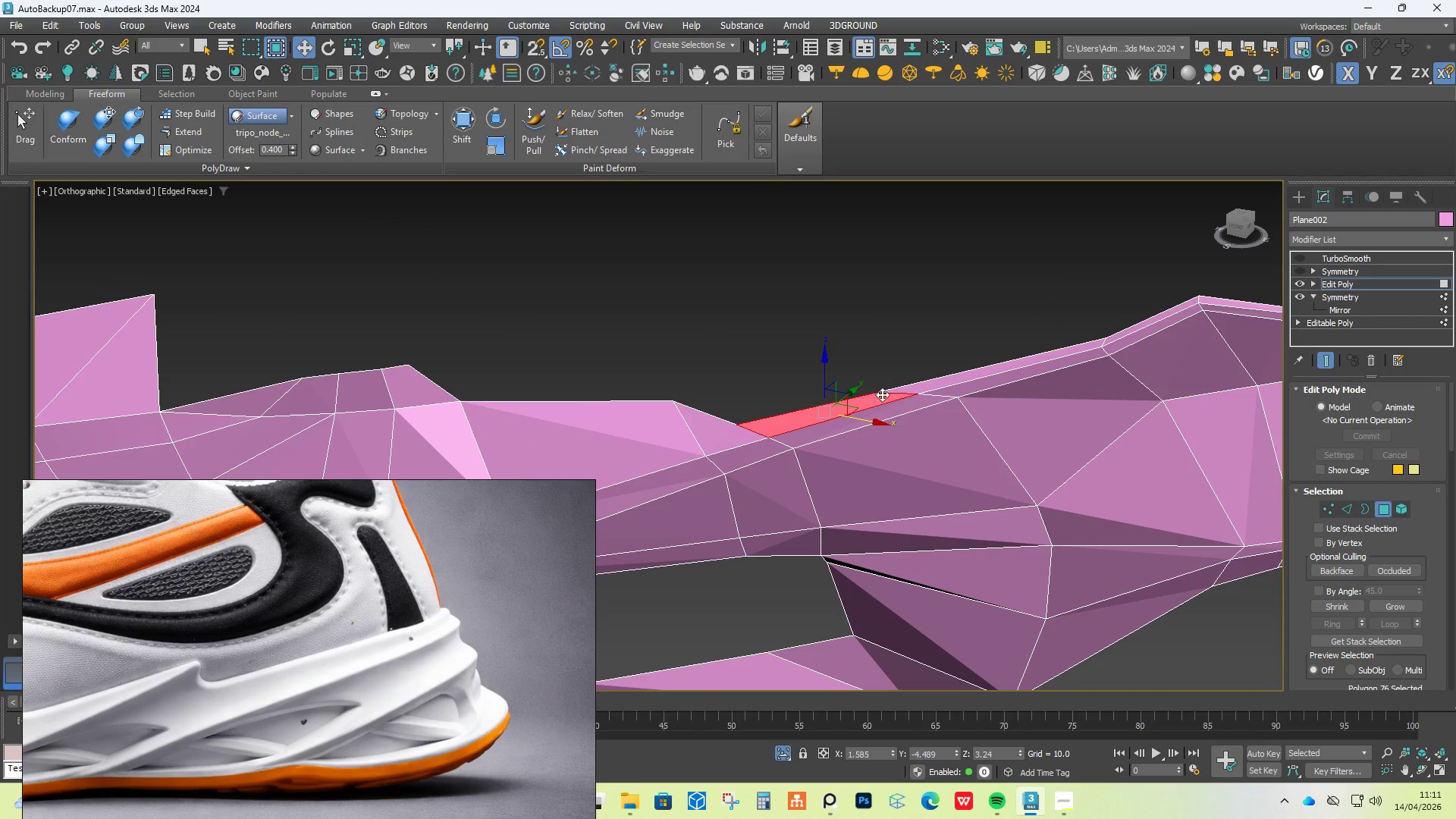 
hold_key(key=ControlLeft, duration=1.12)
double_click([923, 390])
 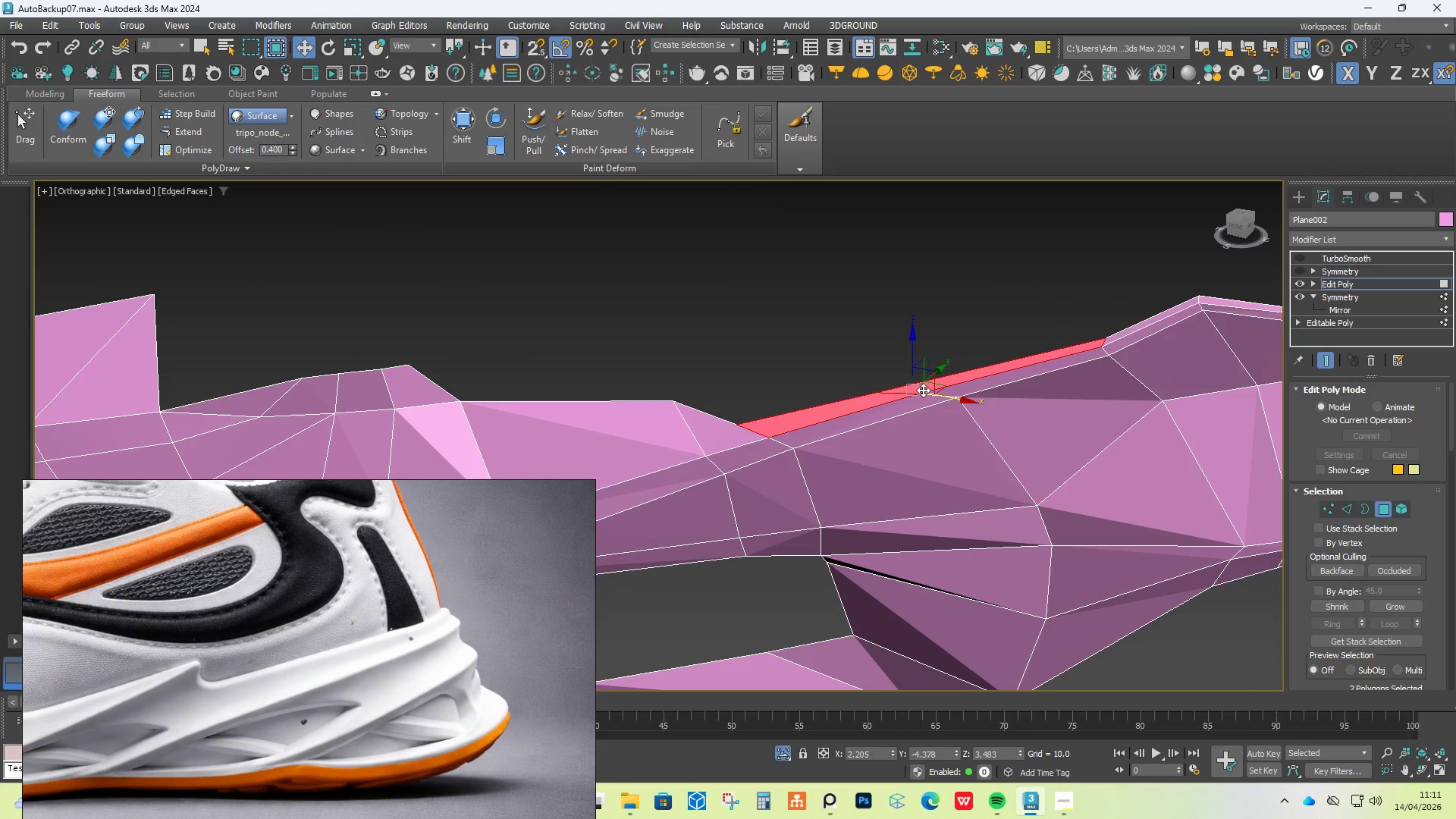 
triple_click([923, 390])
 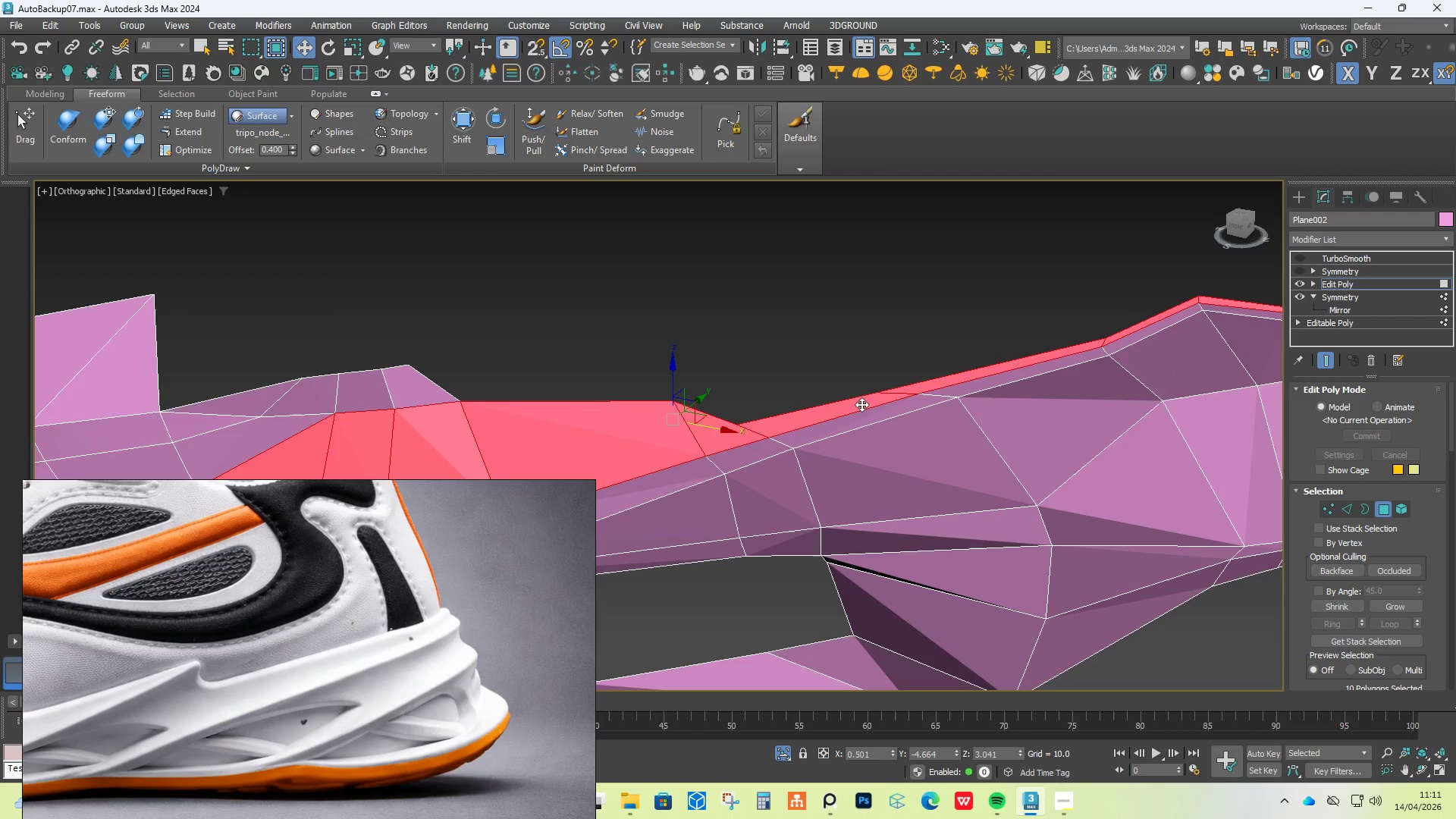 
hold_key(key=AltLeft, duration=1.52)
 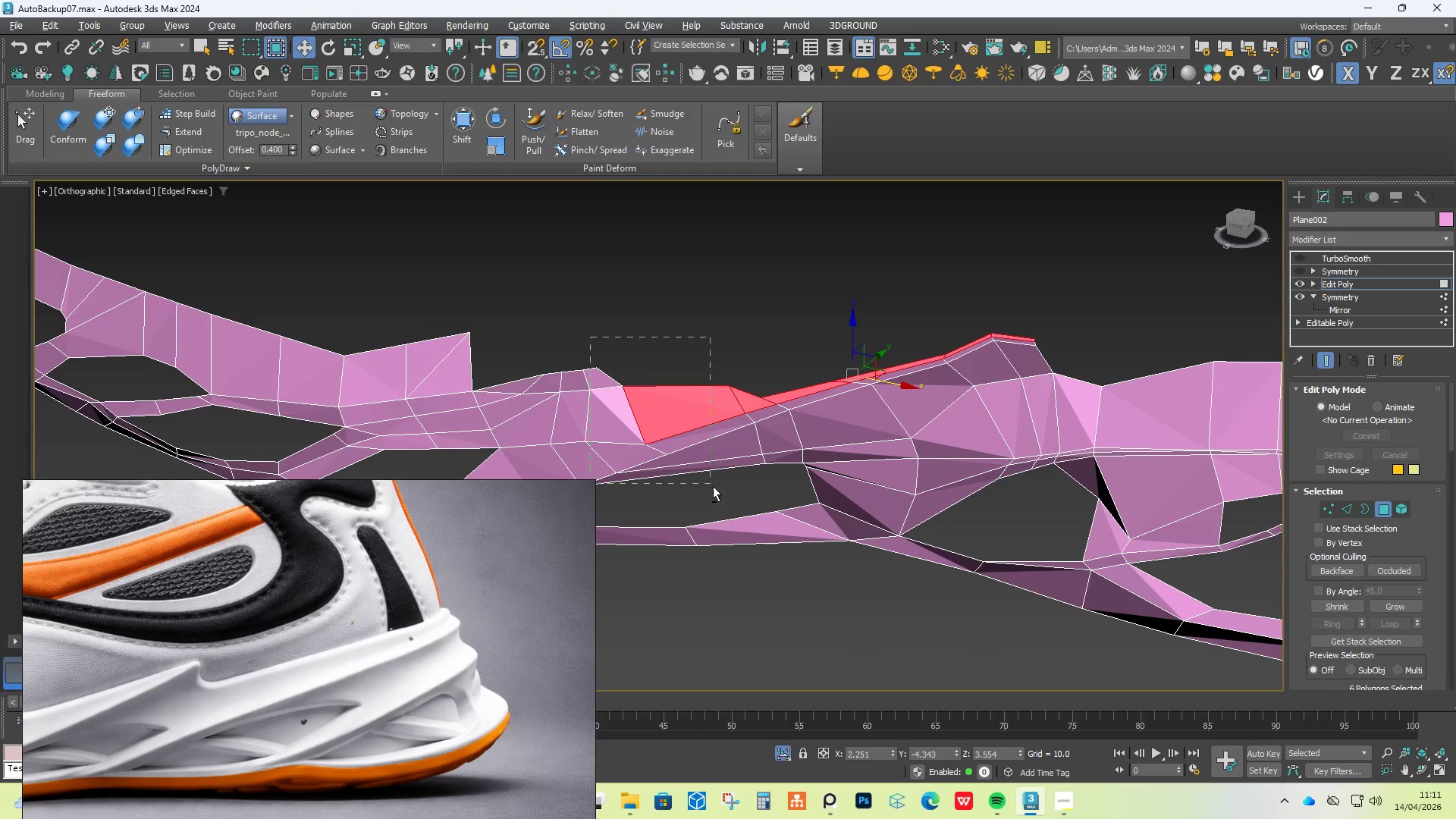 
scroll: coordinate [785, 370], scroll_direction: down, amount: 2.0
 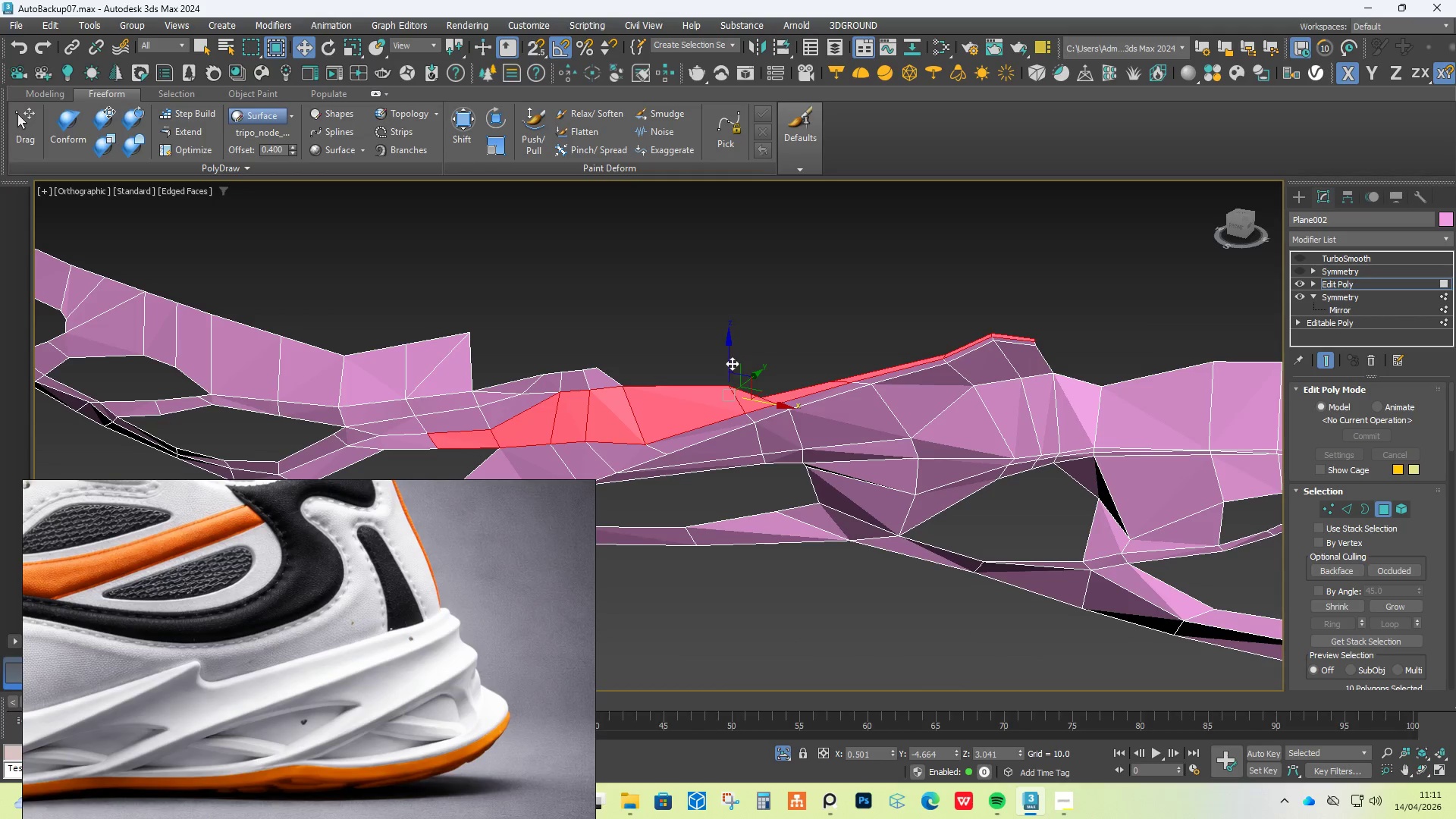 
left_click_drag(start_coordinate=[365, 331], to_coordinate=[689, 519])
 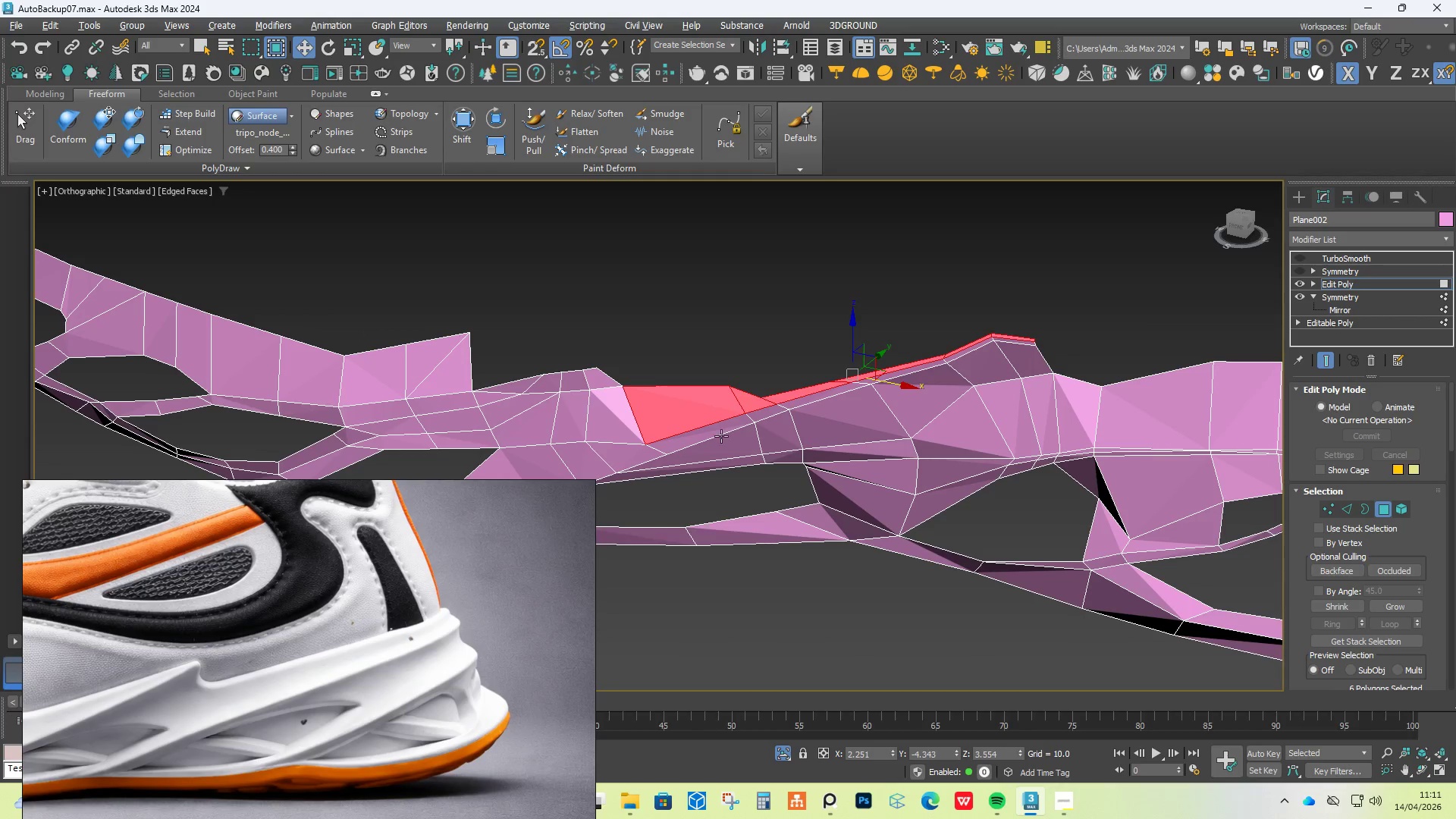 
hold_key(key=AltLeft, duration=1.5)
left_click_drag(start_coordinate=[592, 338], to_coordinate=[747, 532])
 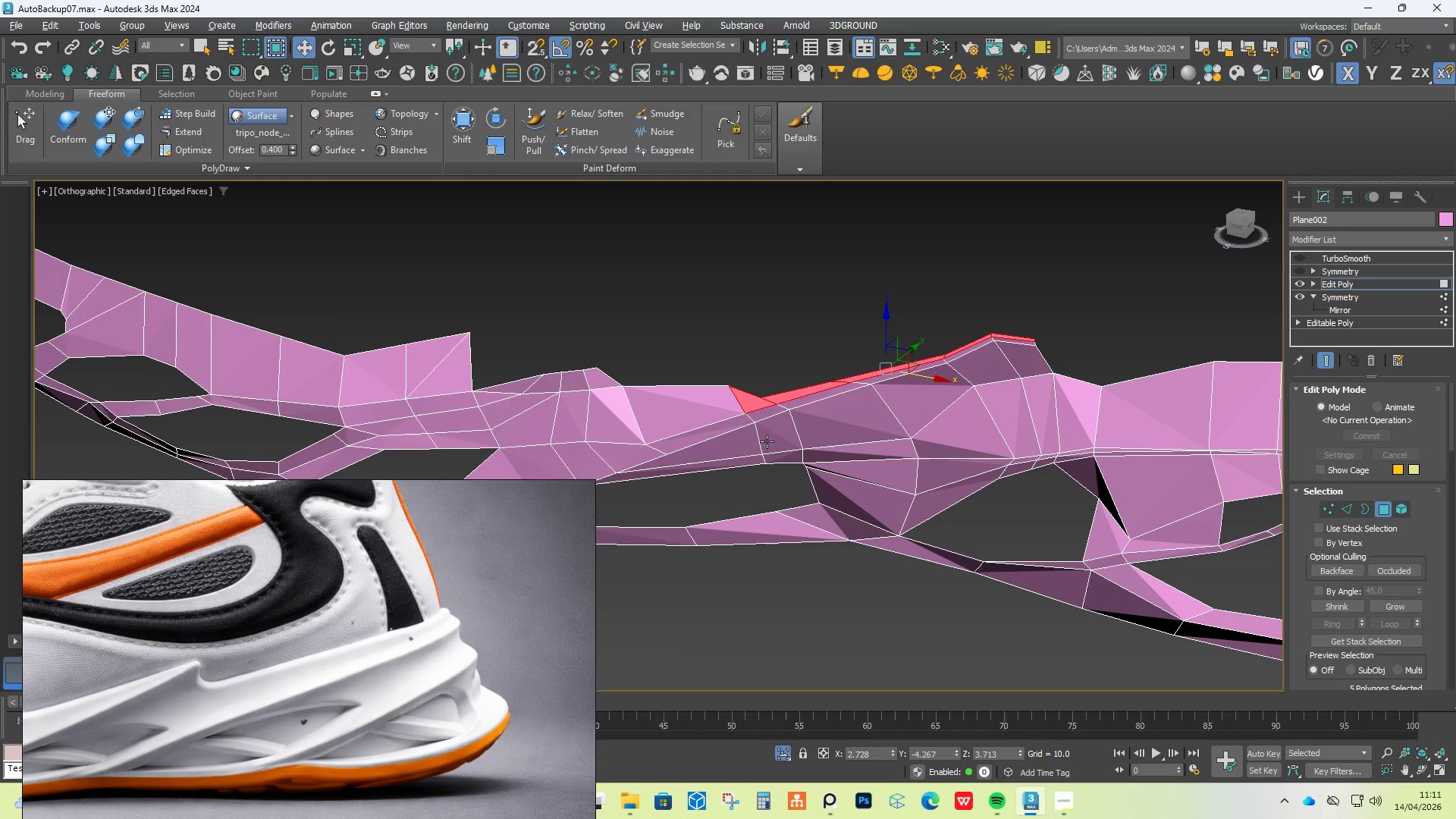 
hold_key(key=AltLeft, duration=0.7)
left_click([749, 401])
 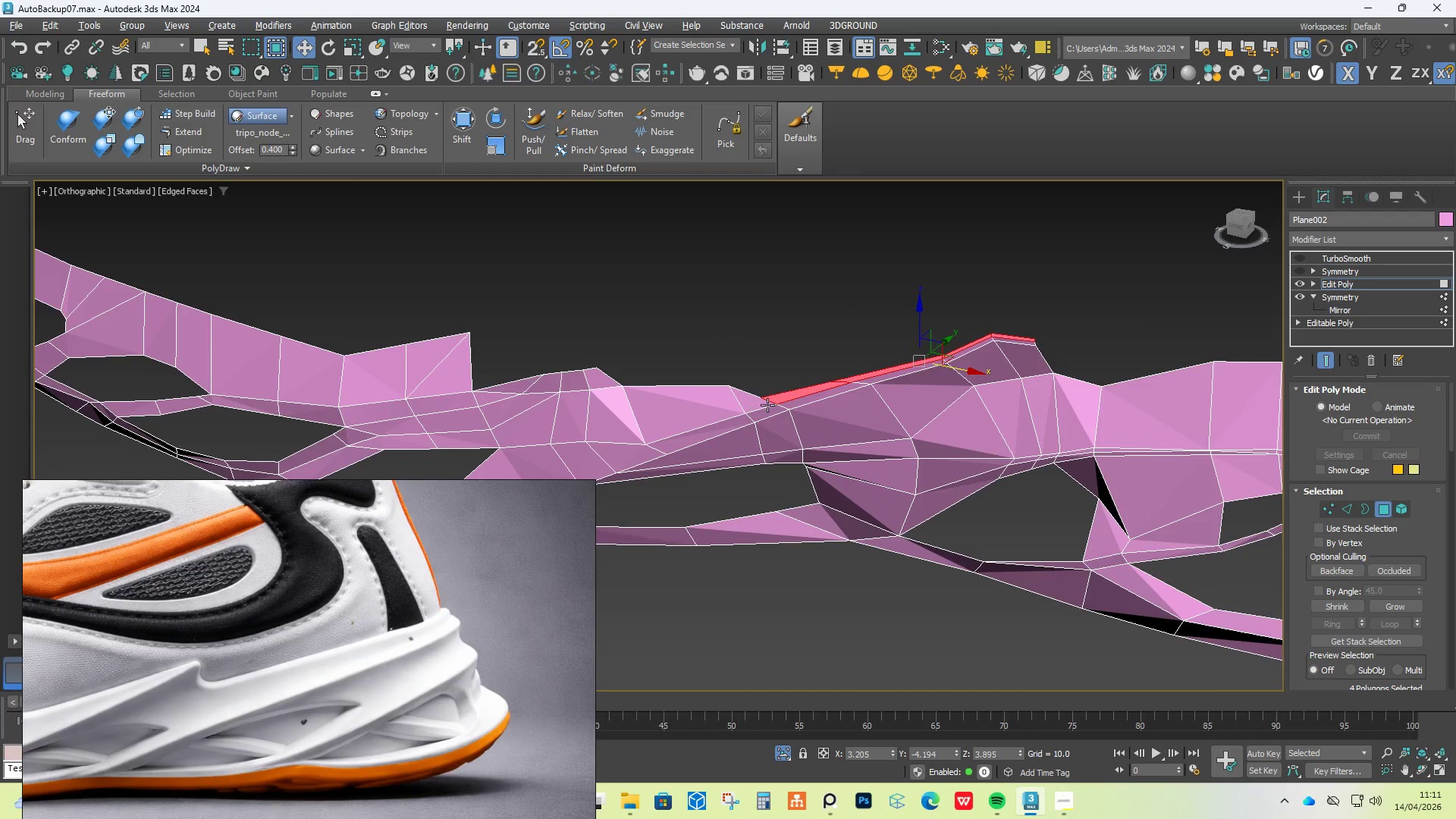 
hold_key(key=ControlLeft, duration=0.38)
 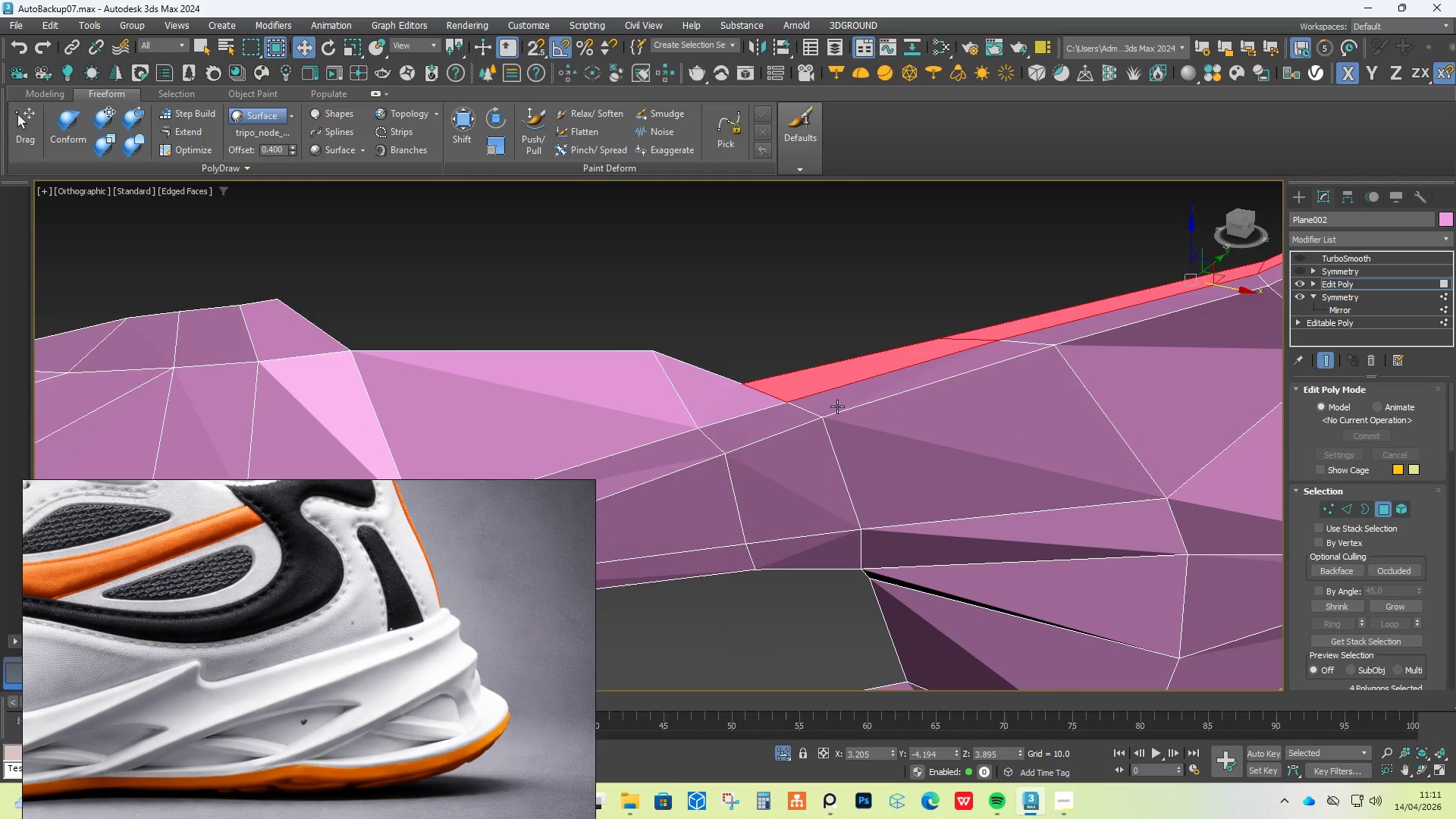 
scroll: coordinate [775, 405], scroll_direction: up, amount: 3.0
 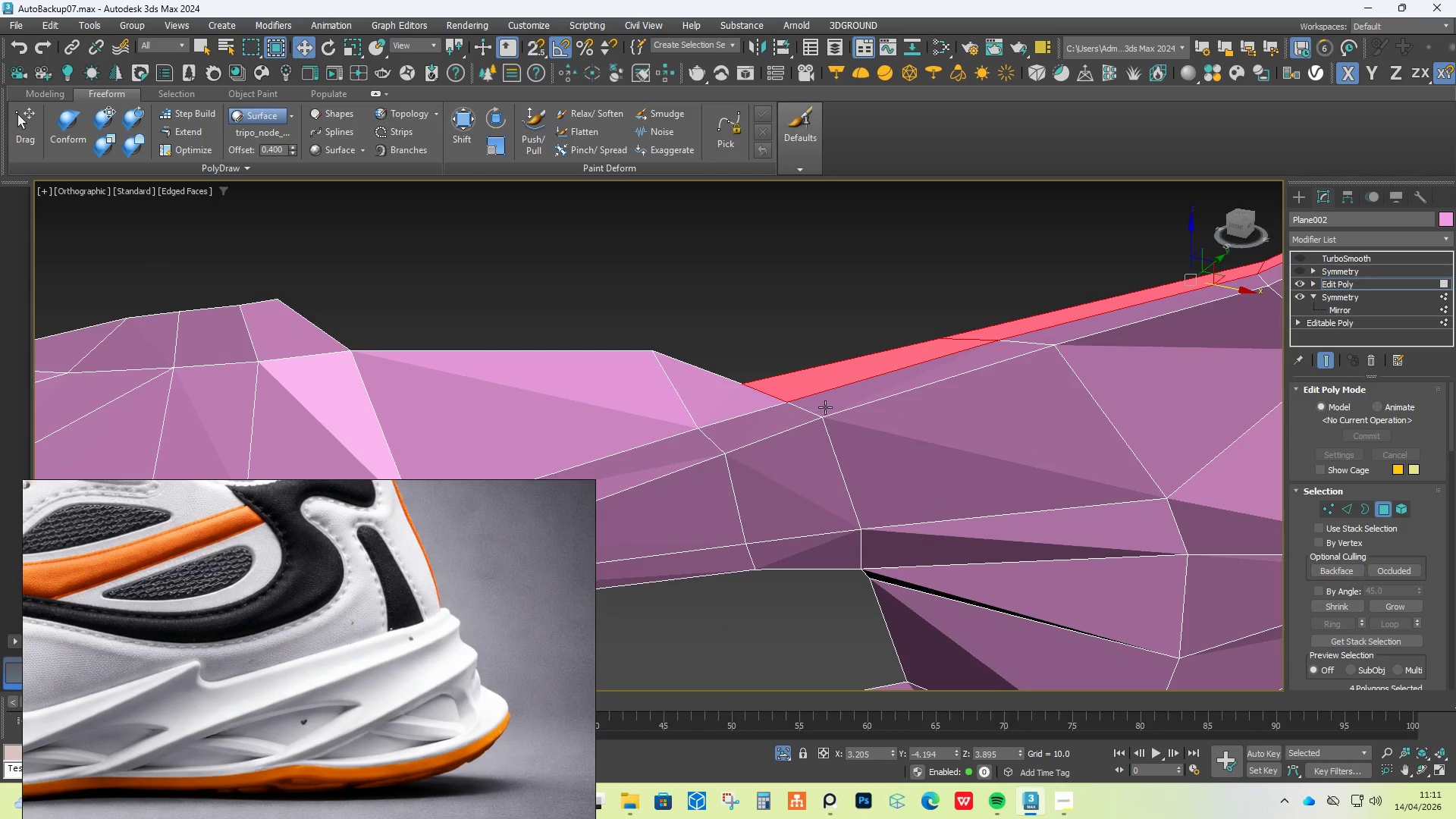 
key(Delete)
 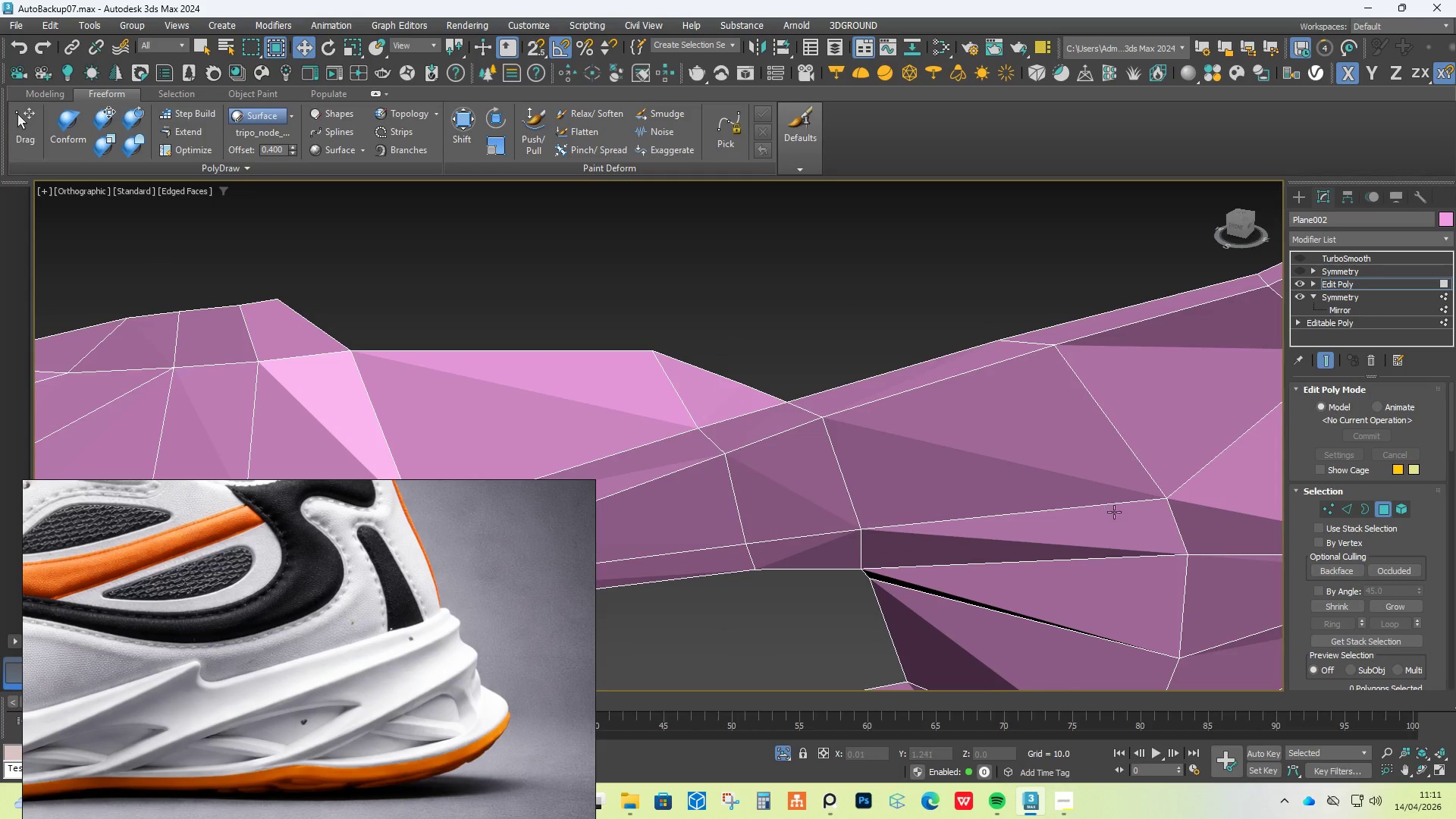 
hold_key(key=AltLeft, duration=0.88)
 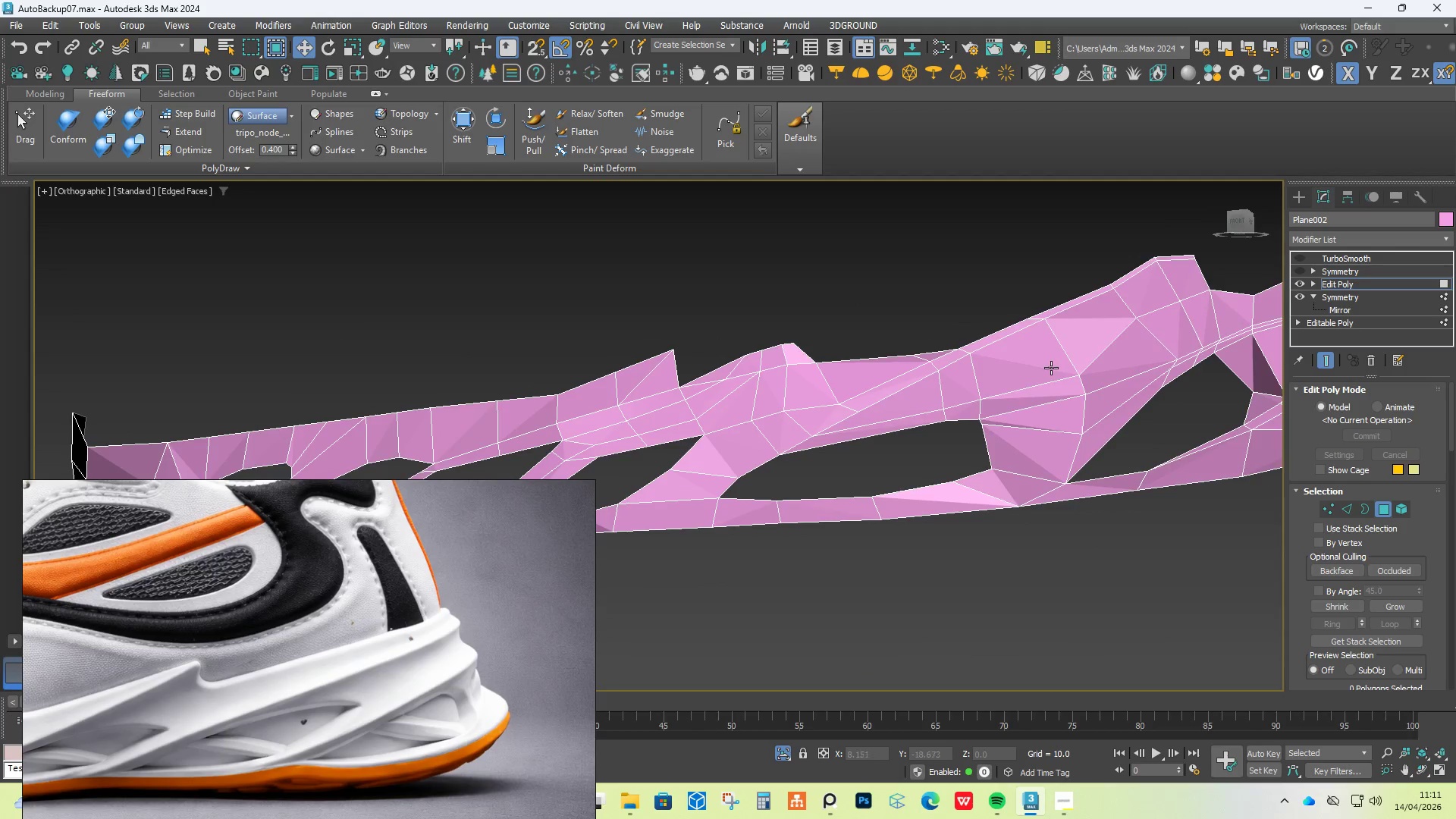 
scroll: coordinate [1016, 421], scroll_direction: down, amount: 4.0
 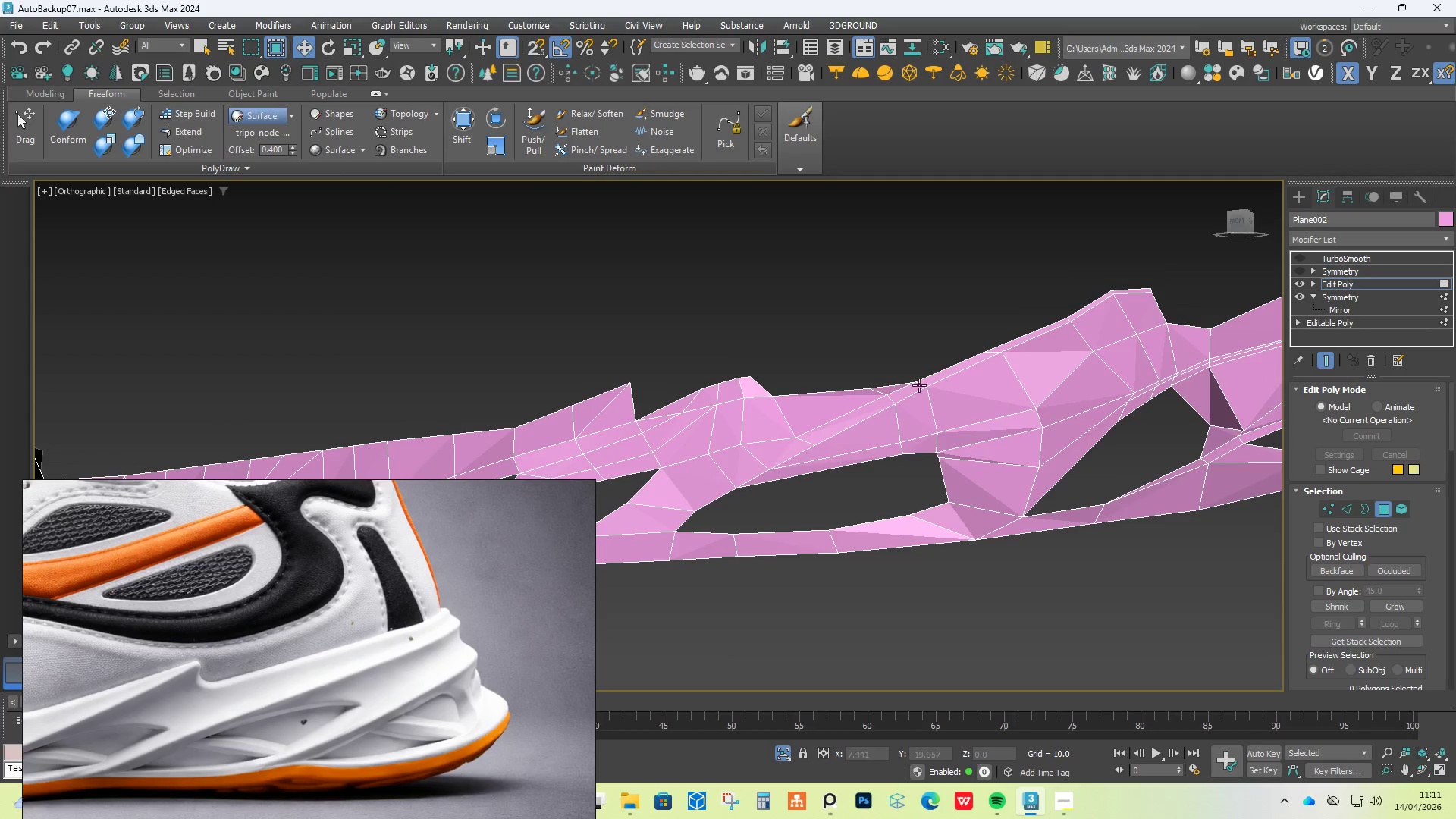 
scroll: coordinate [918, 384], scroll_direction: none, amount: 0.0
 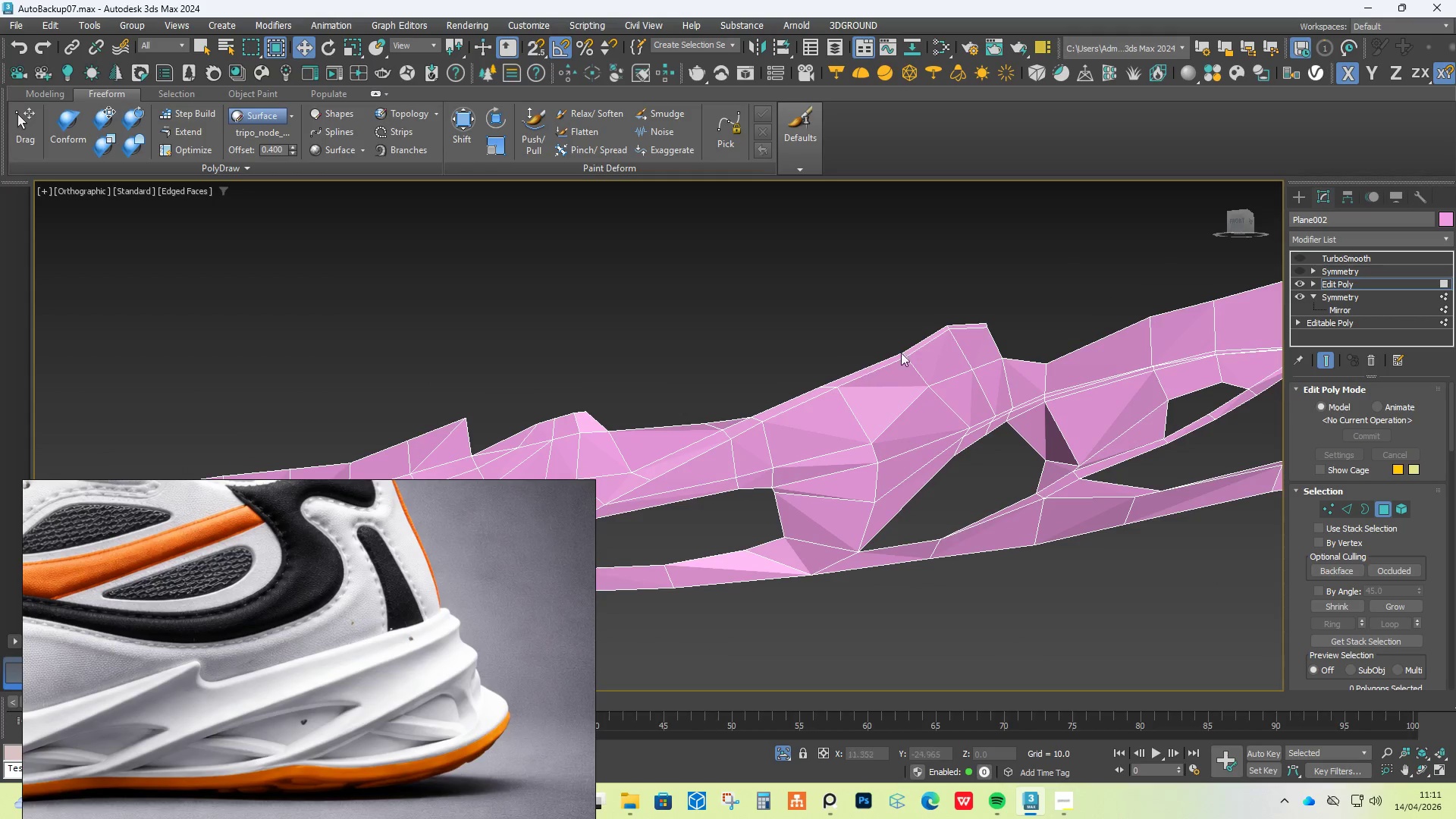 
scroll: coordinate [1019, 334], scroll_direction: up, amount: 3.0
 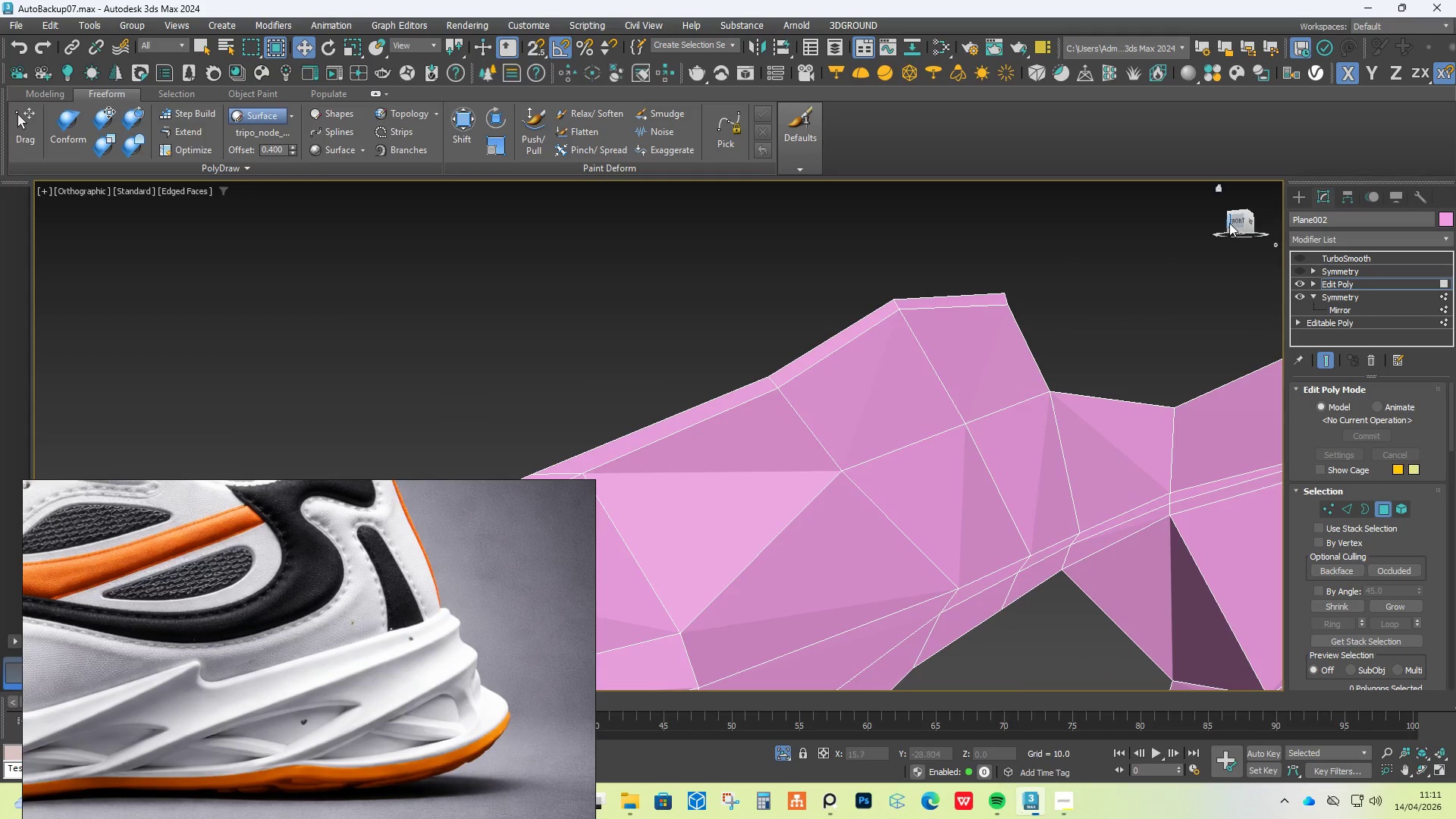 
left_click([1236, 221])
 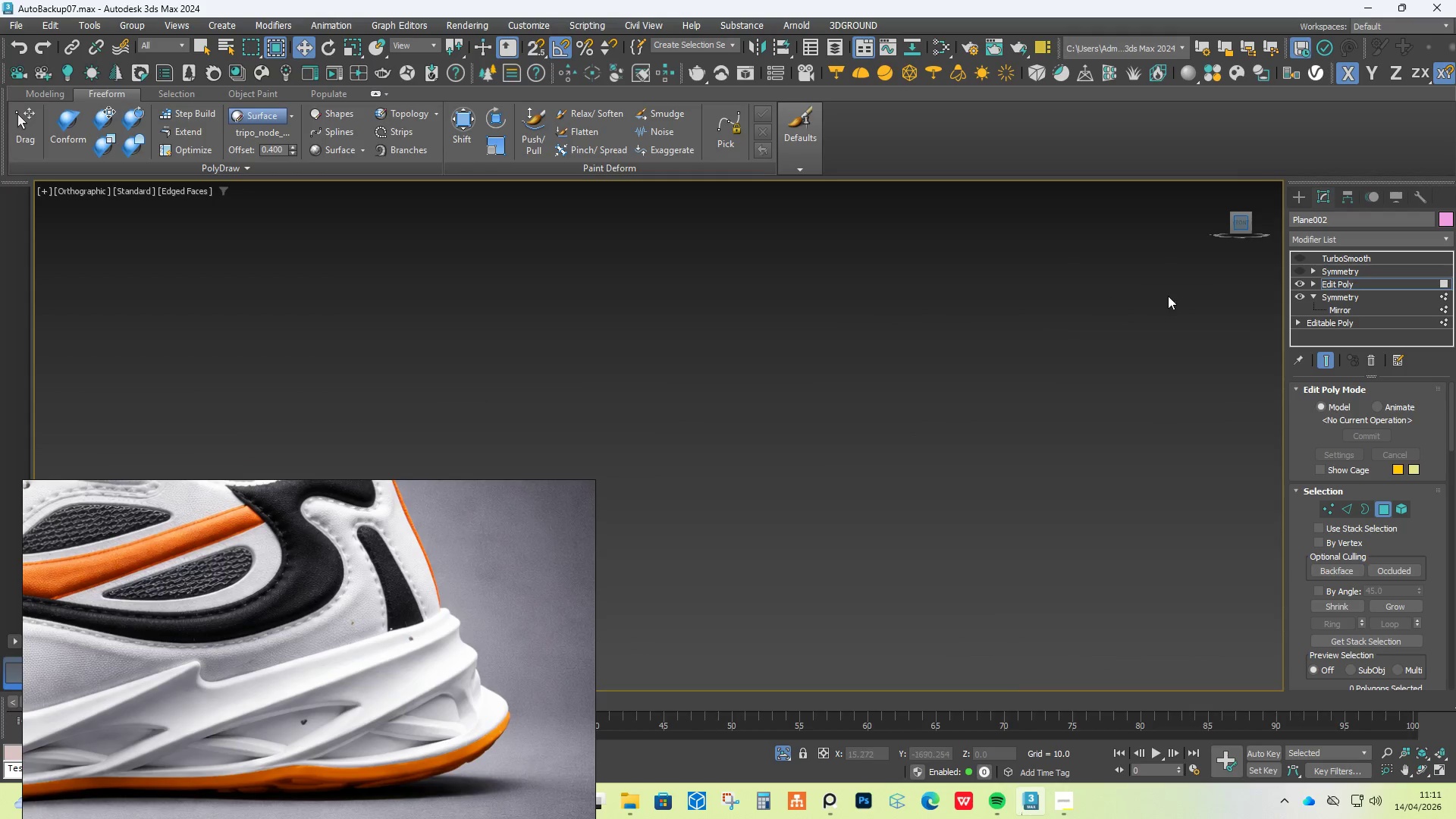 
hold_key(key=Z, duration=0.31)
 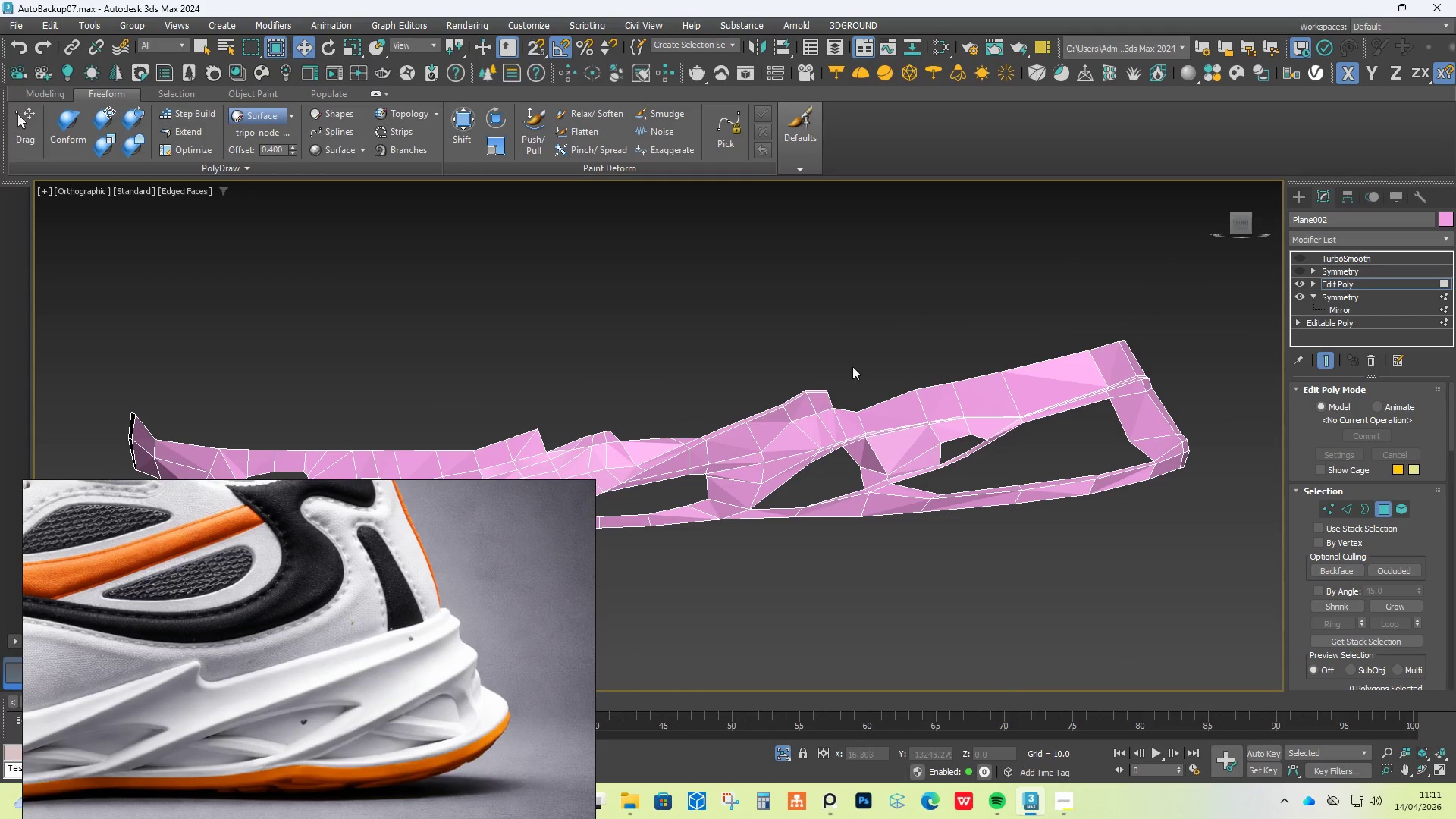 
scroll: coordinate [852, 375], scroll_direction: up, amount: 5.0
 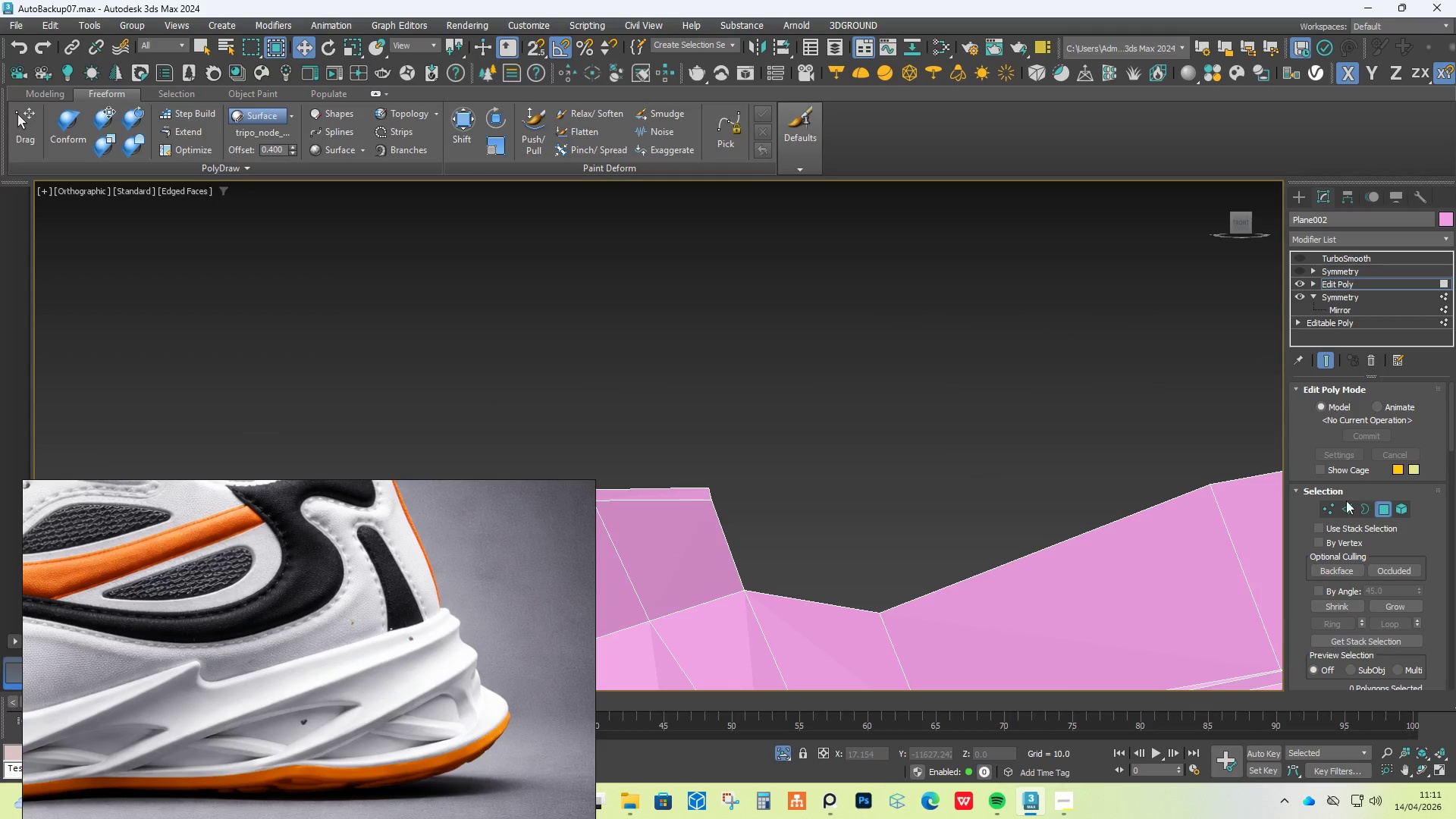 
left_click([1325, 508])
 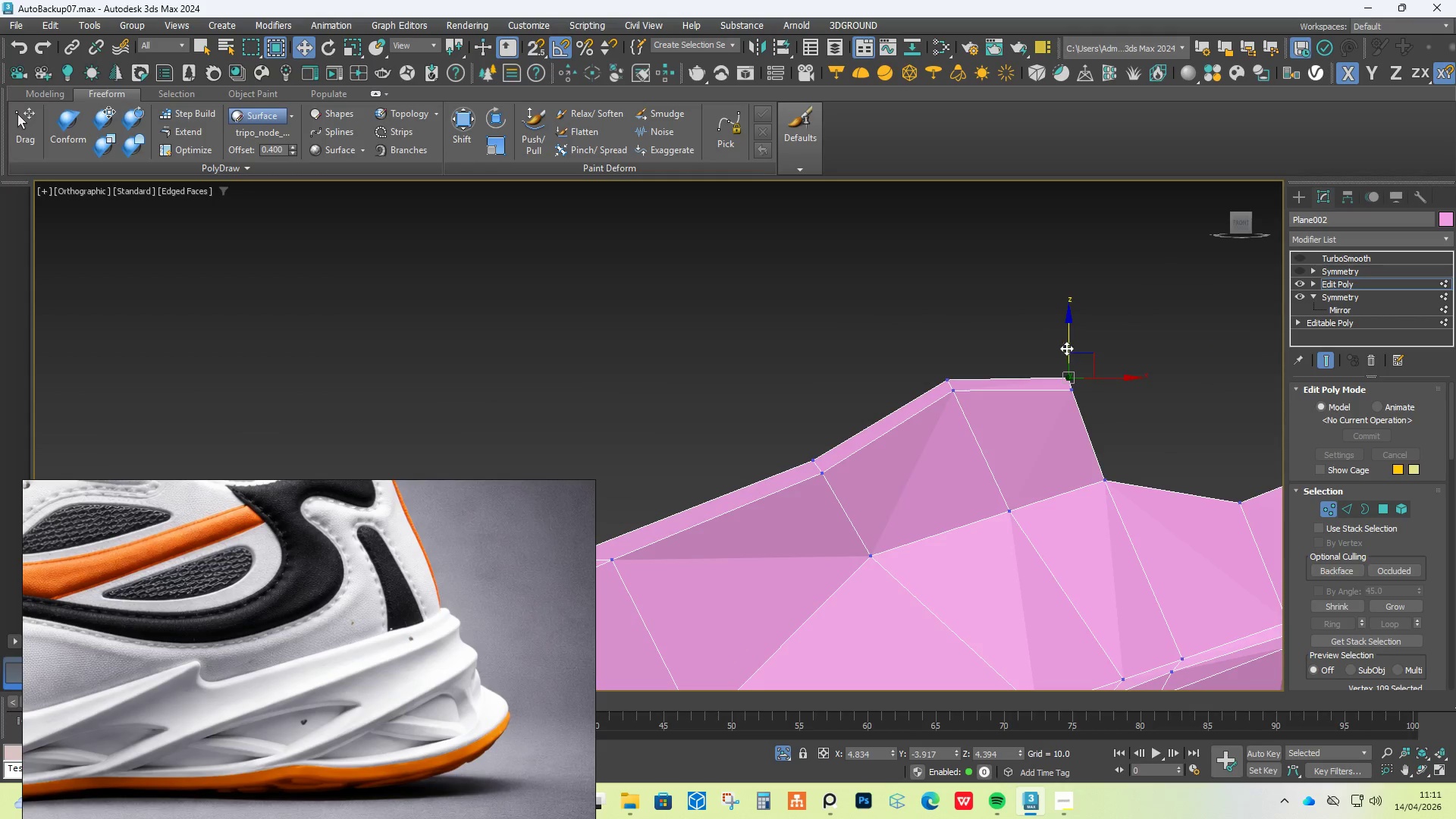 
left_click_drag(start_coordinate=[1067, 334], to_coordinate=[1060, 294])
 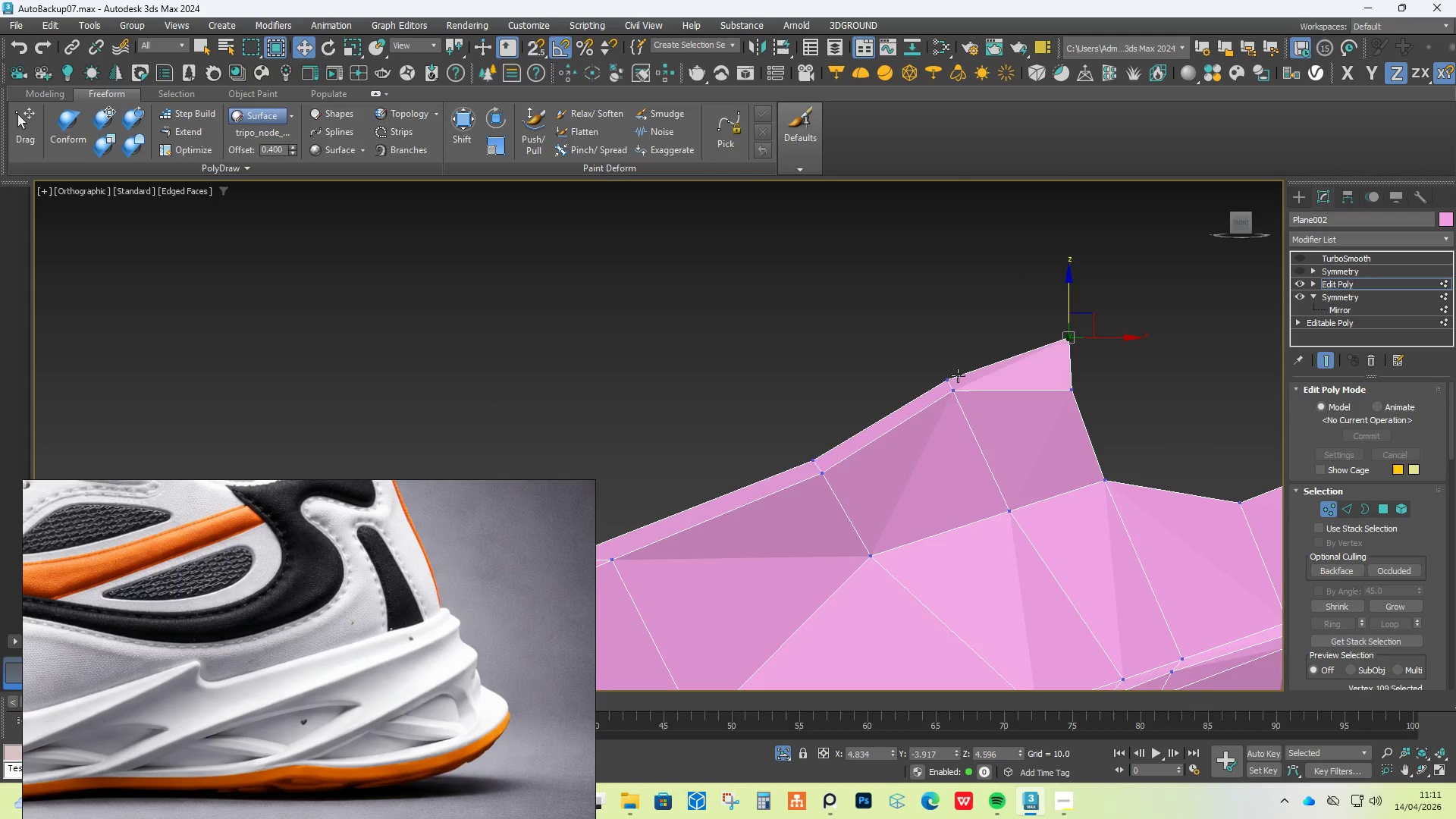 
left_click([949, 379])
 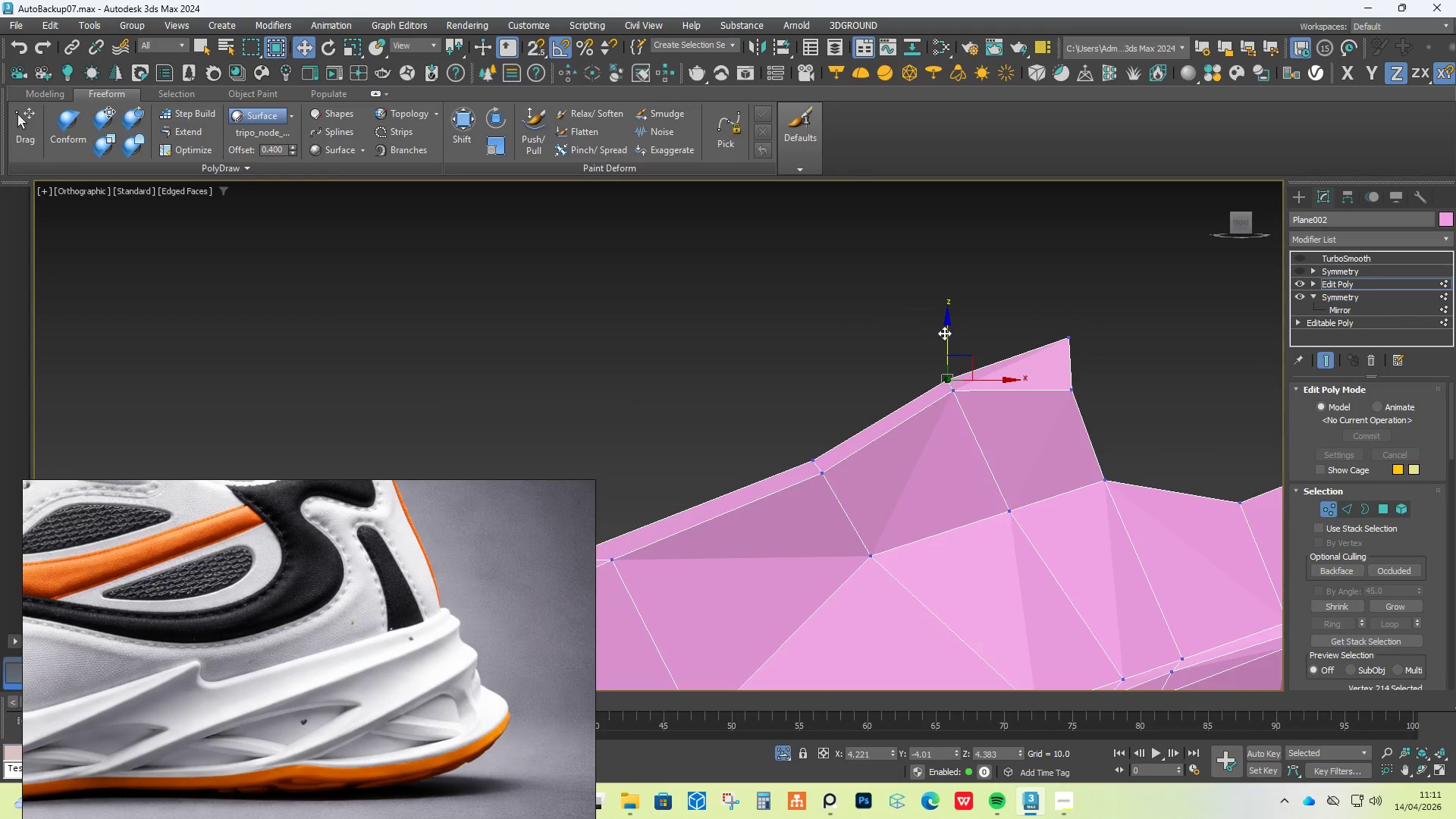 
left_click_drag(start_coordinate=[944, 331], to_coordinate=[940, 297])
 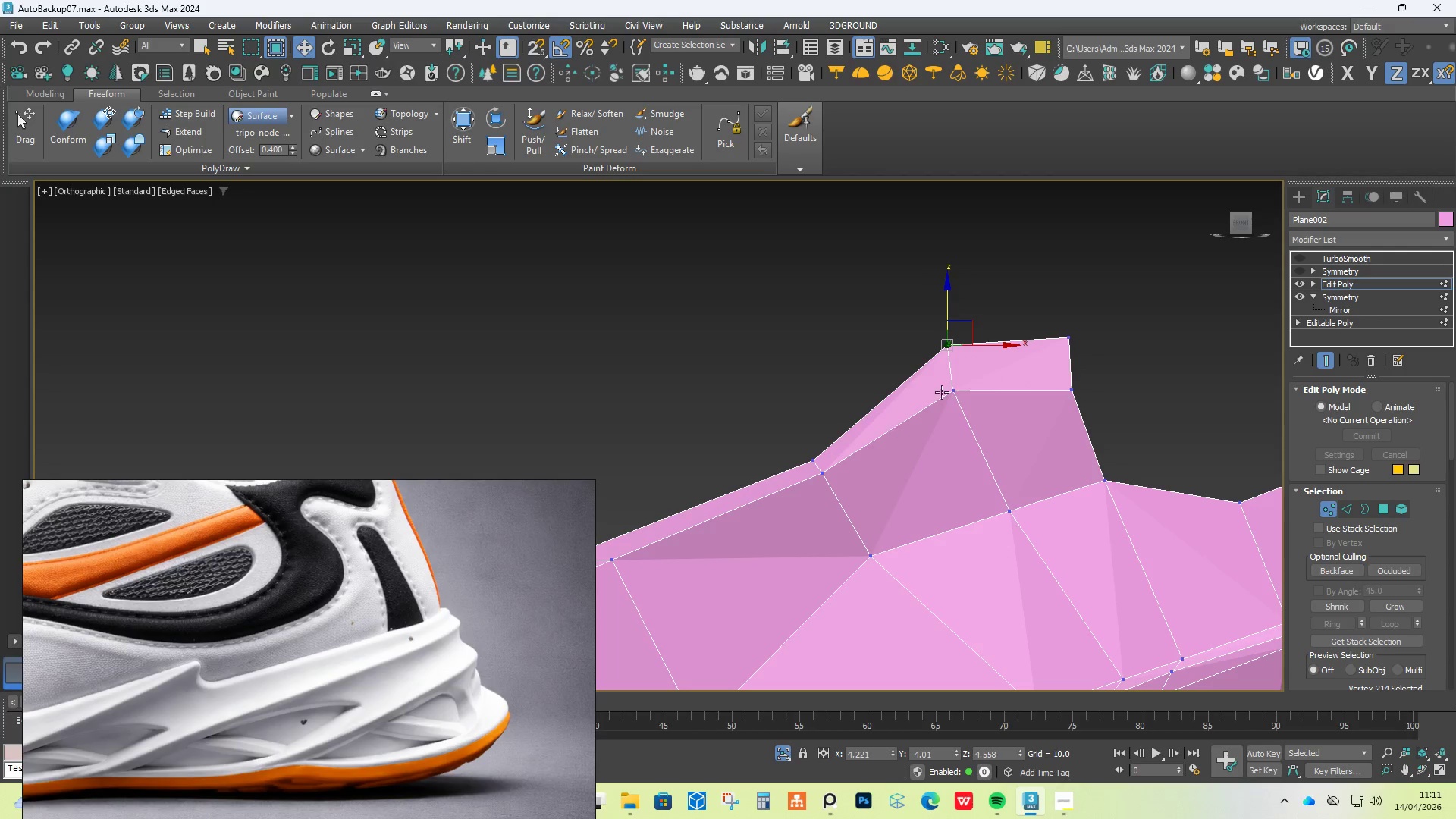 
hold_key(key=AltLeft, duration=1.36)
 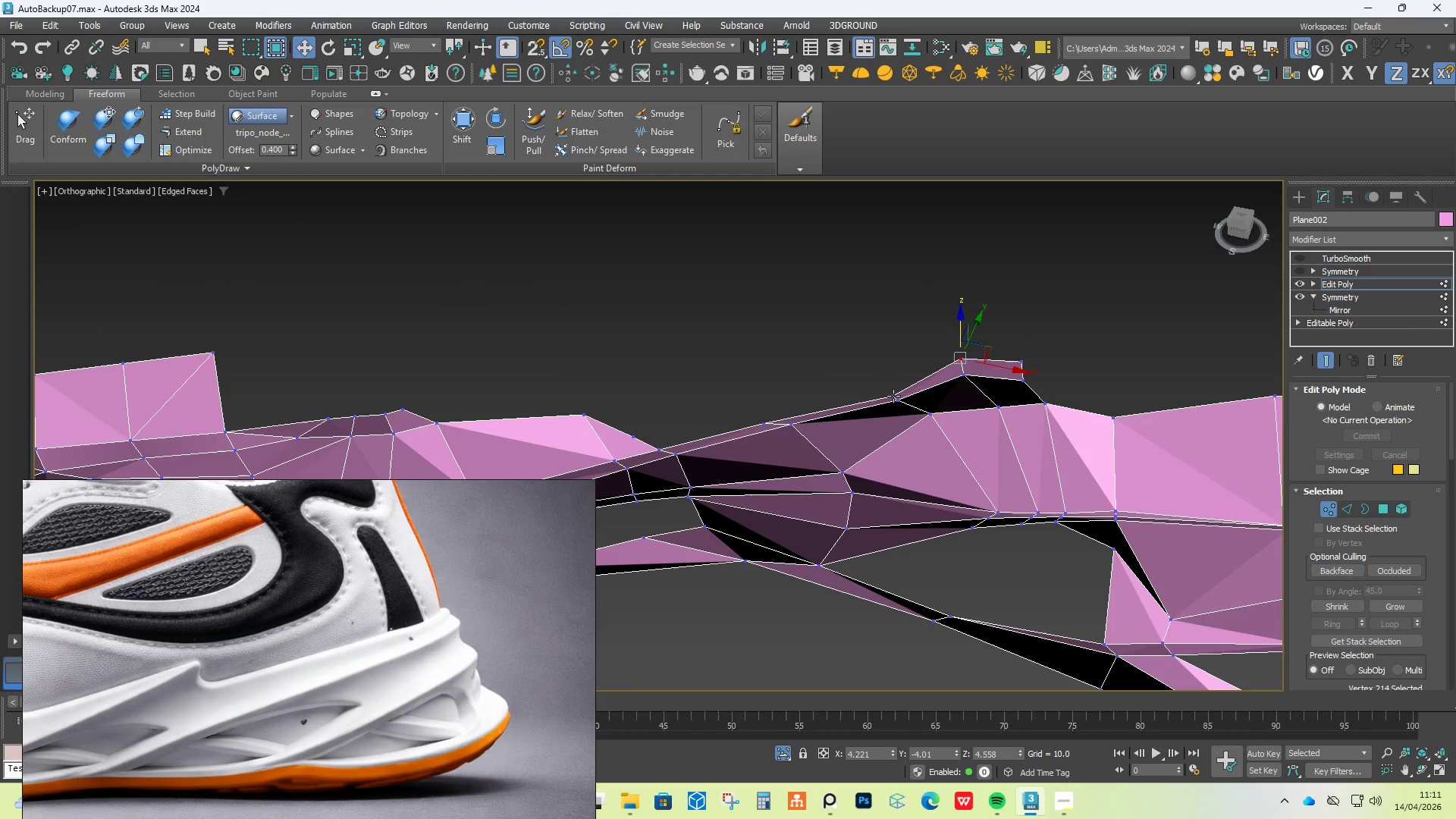 
scroll: coordinate [974, 372], scroll_direction: down, amount: 2.0
 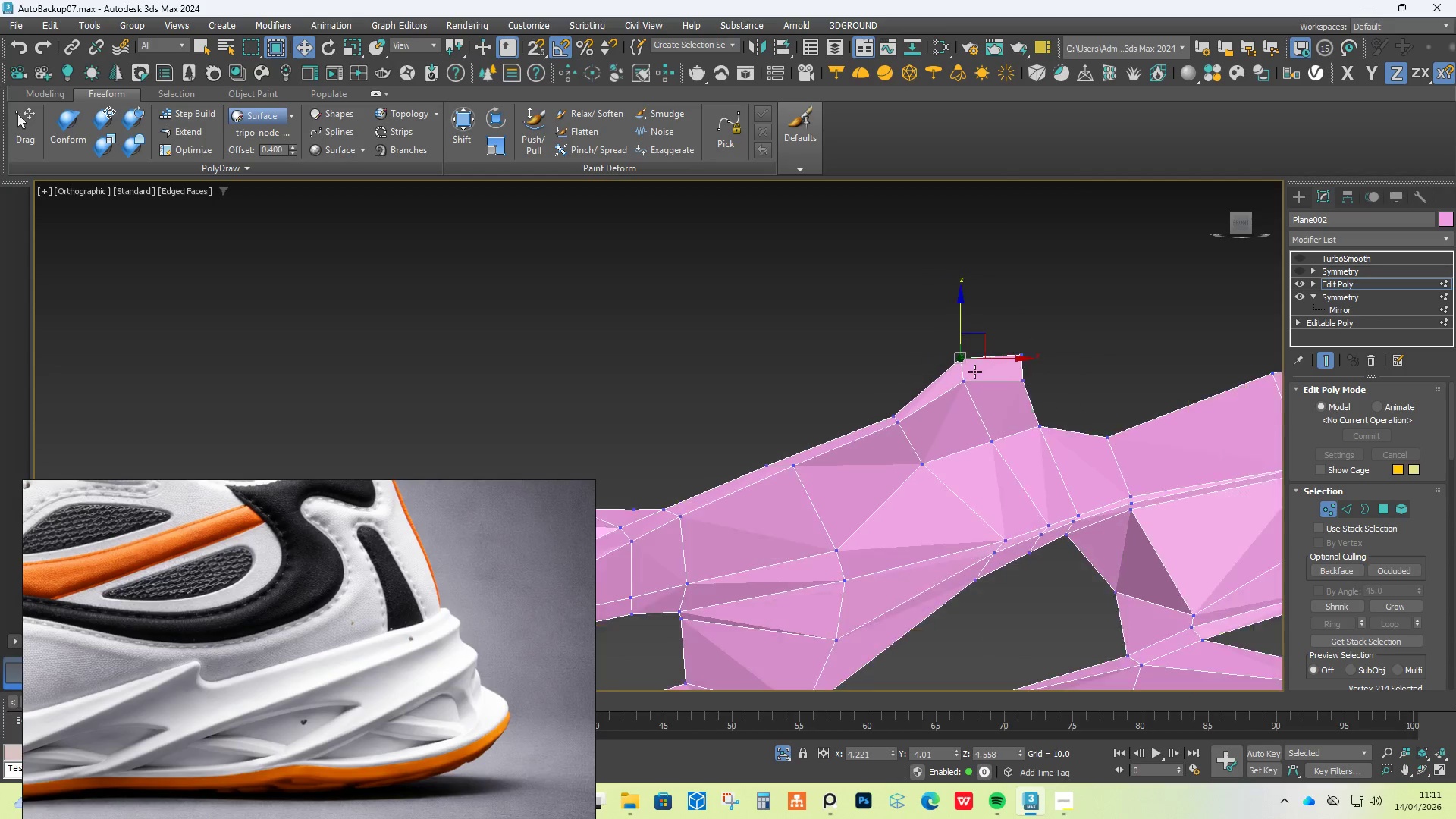 
left_click([893, 396])
 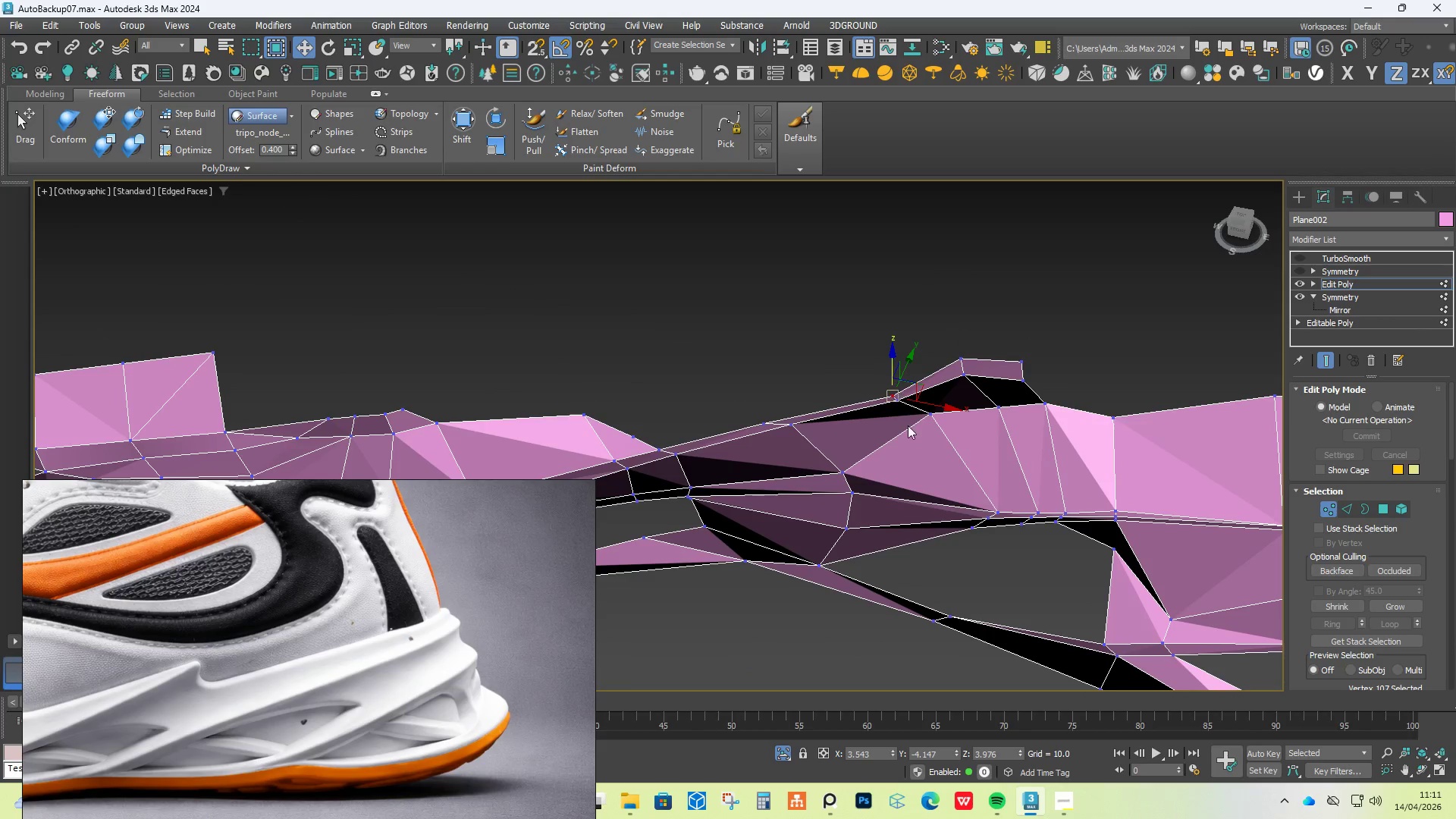 
hold_key(key=AltLeft, duration=0.44)
scroll: coordinate [909, 446], scroll_direction: up, amount: 1.0
 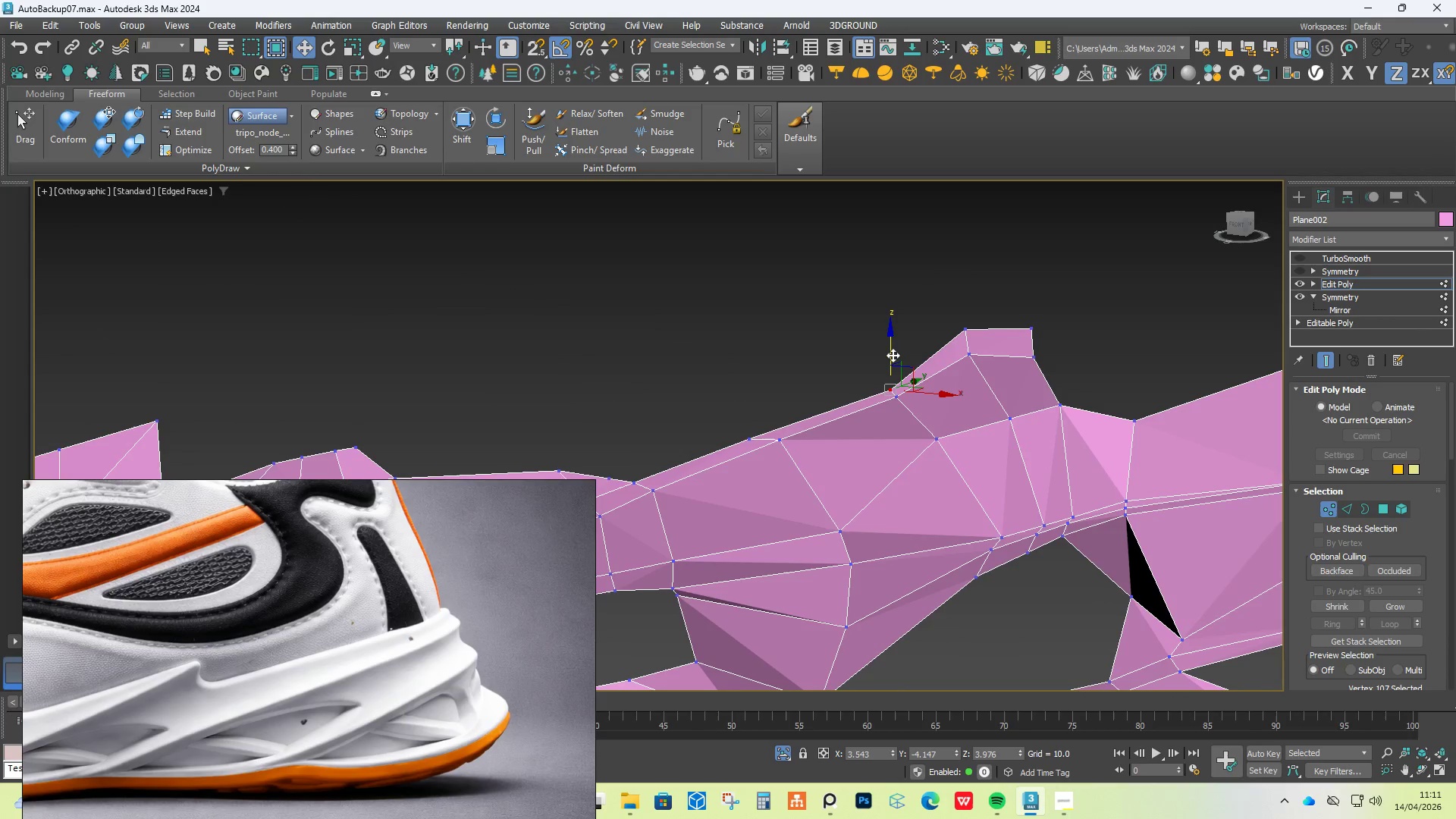 
left_click_drag(start_coordinate=[893, 351], to_coordinate=[888, 328])
 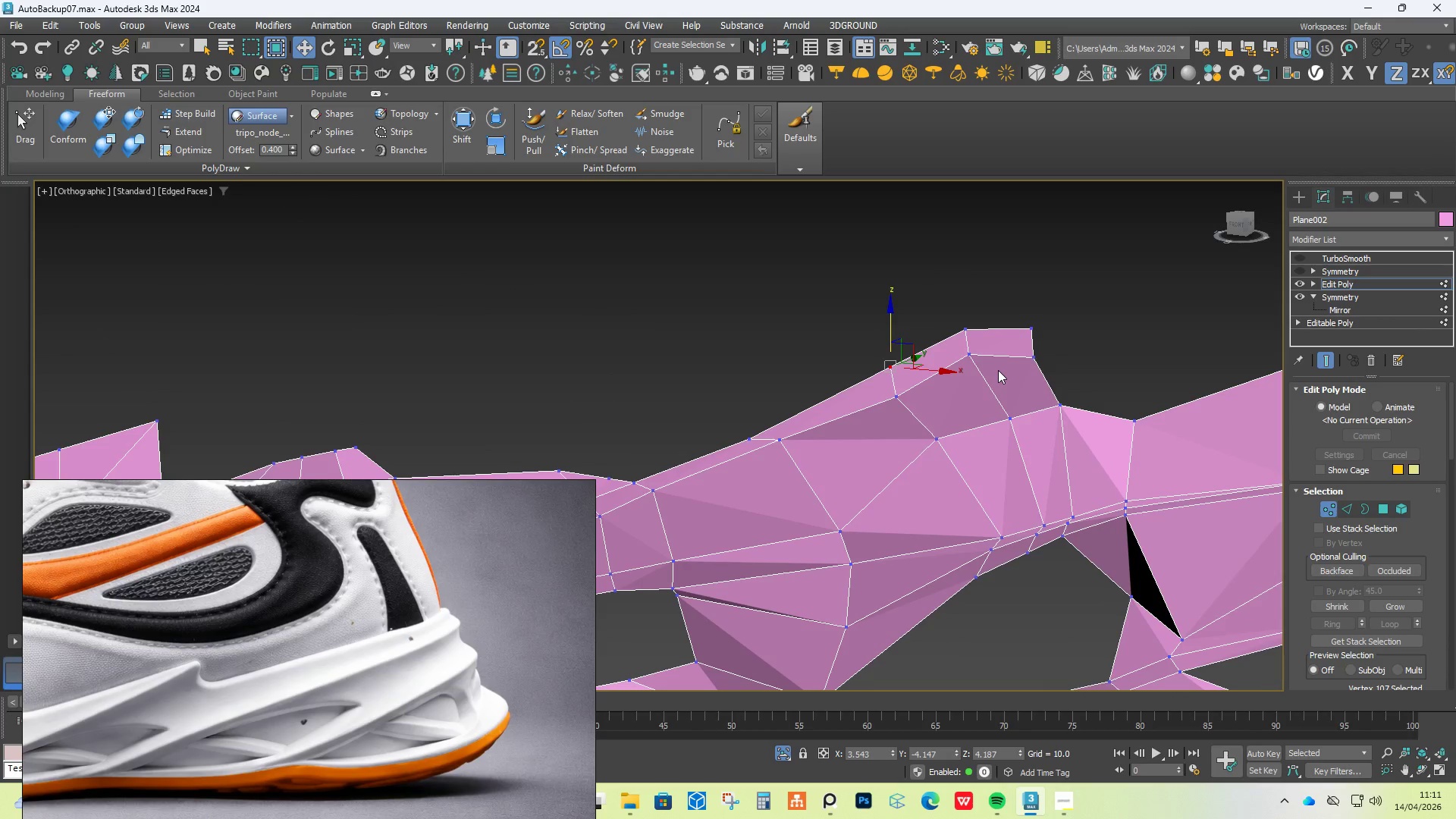 
key(Alt+C)
 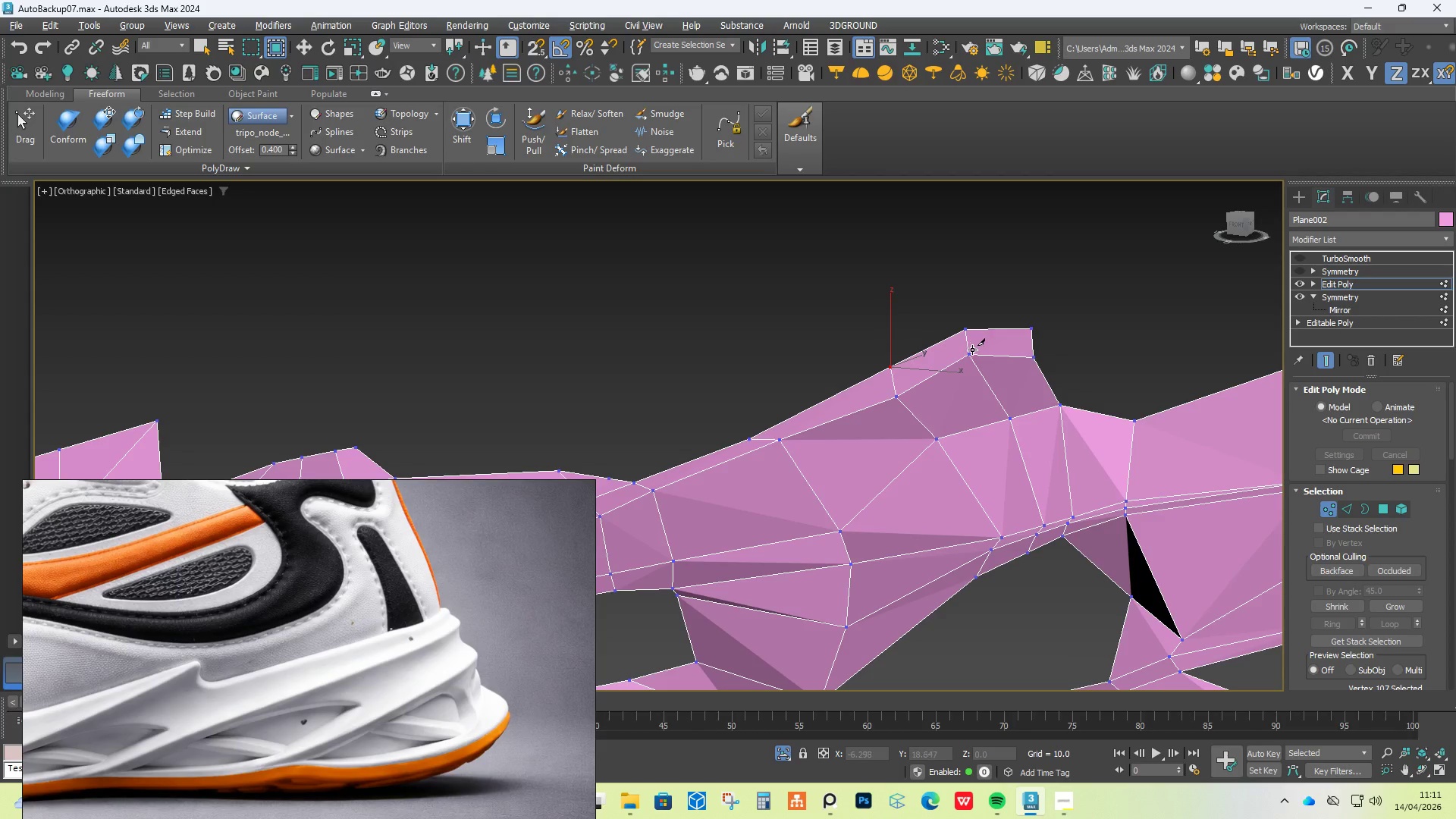 
left_click([971, 350])
 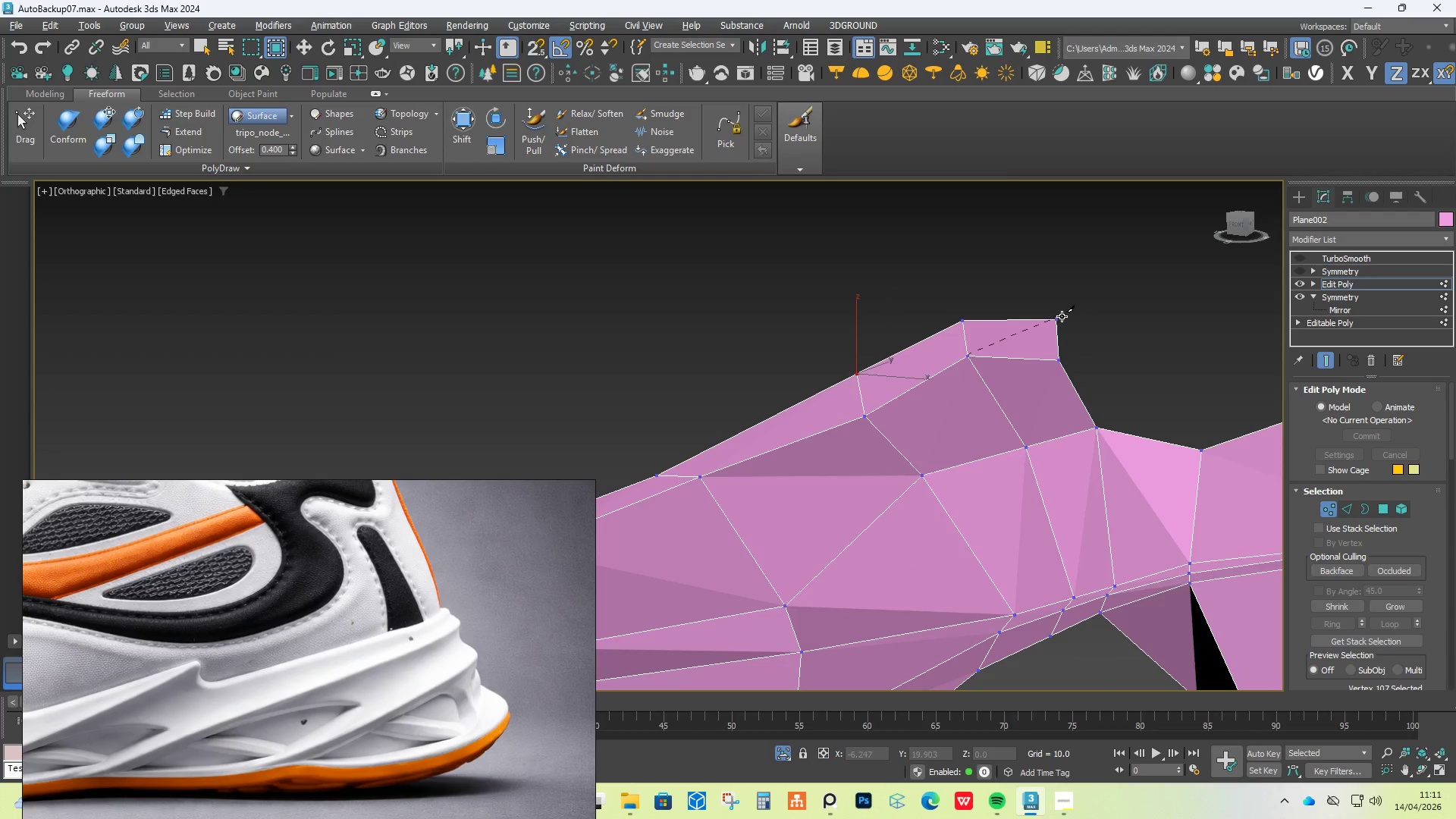 
scroll: coordinate [971, 350], scroll_direction: up, amount: 1.0
 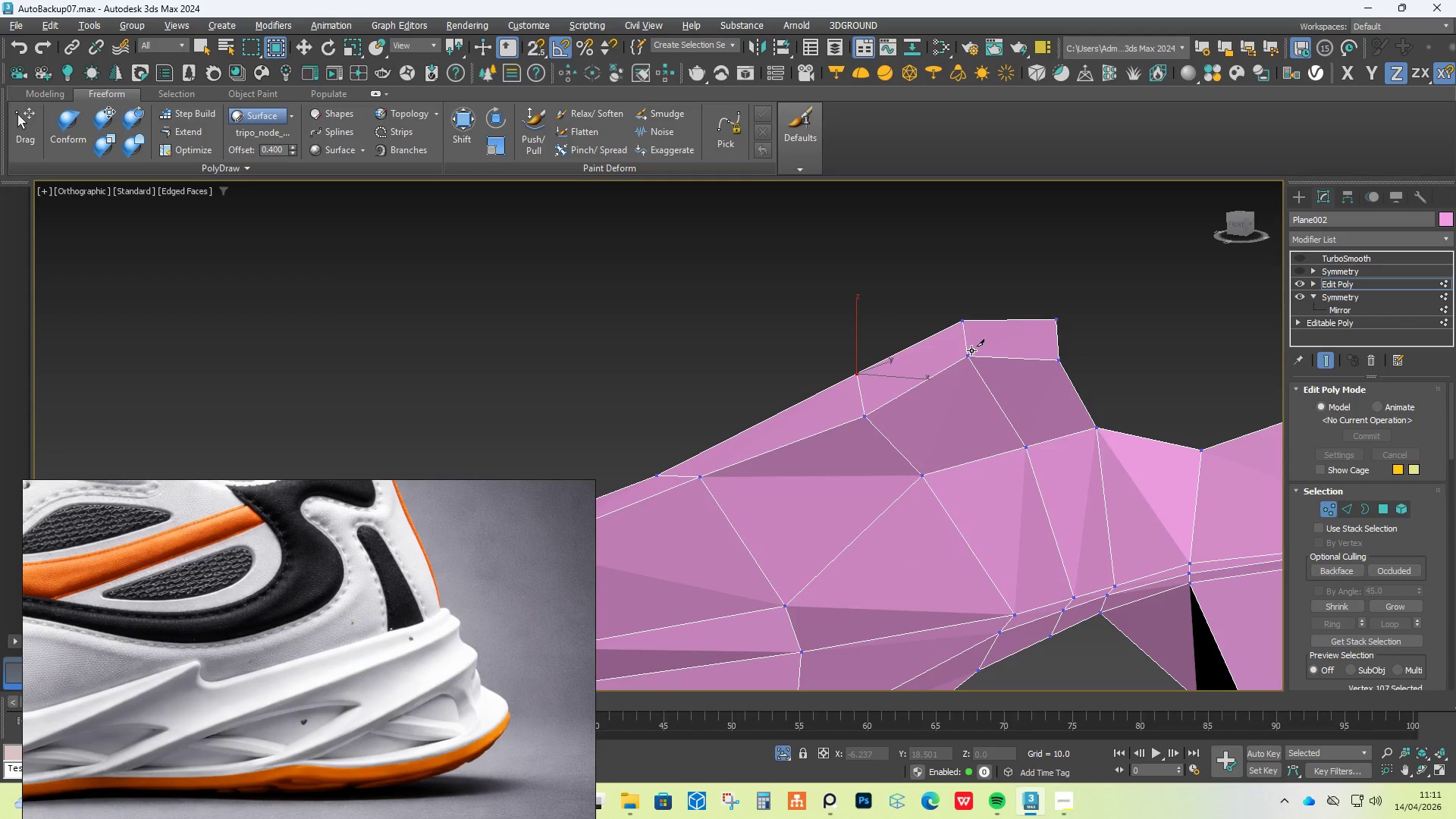 
left_click([1059, 318])
 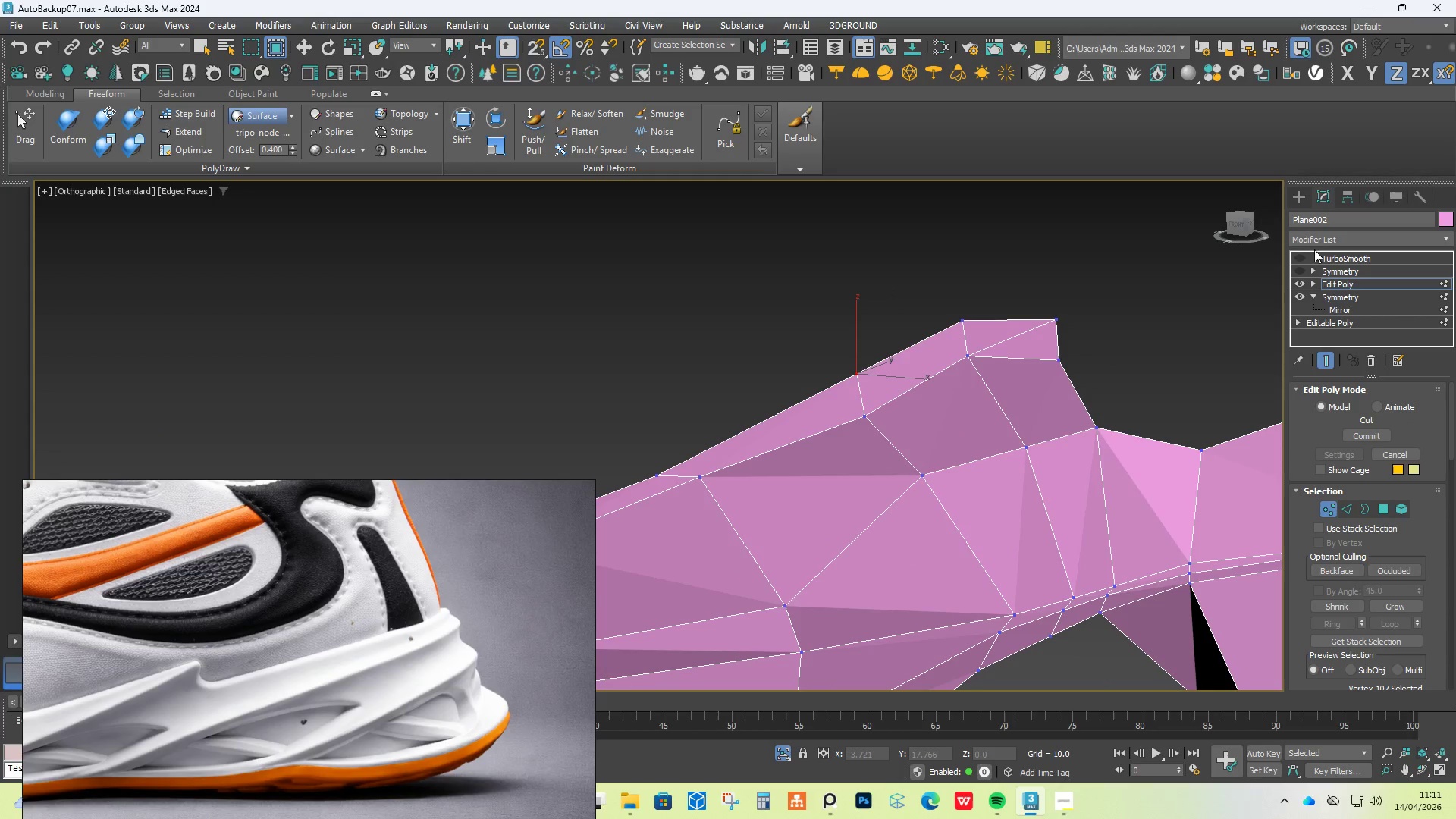 
left_click([1306, 255])
 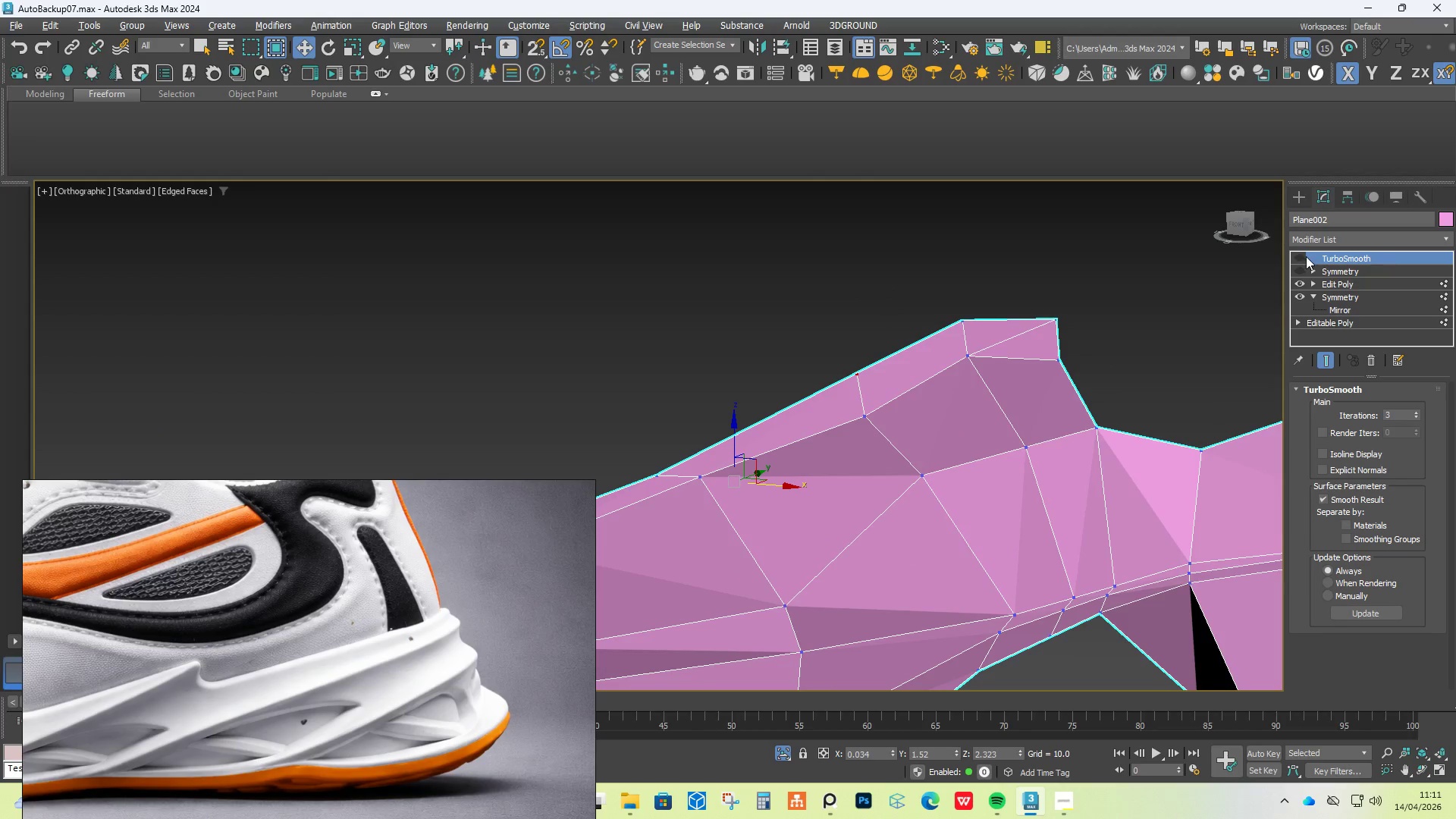 
left_click([1300, 257])
 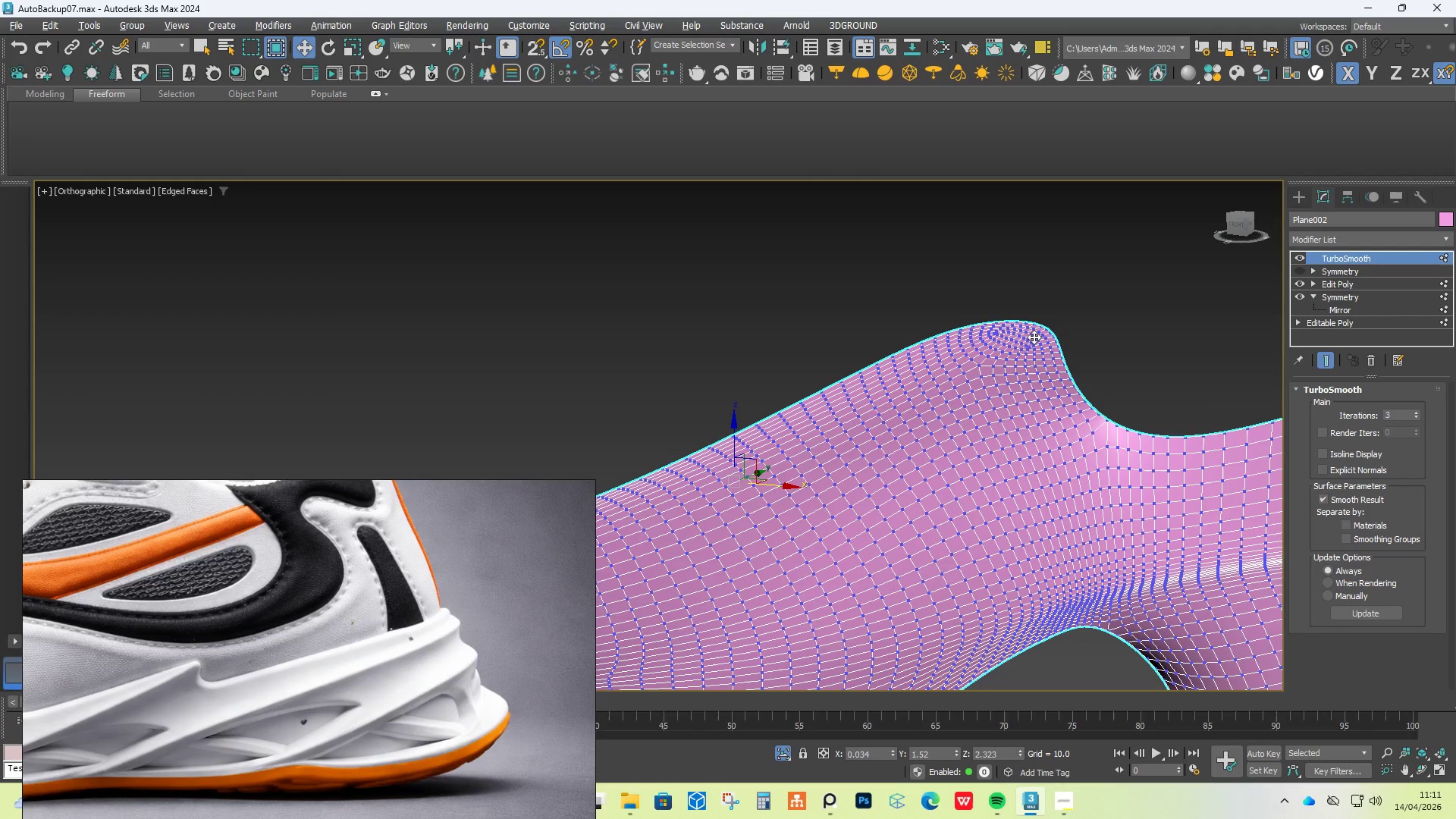 
scroll: coordinate [987, 368], scroll_direction: up, amount: 5.0
 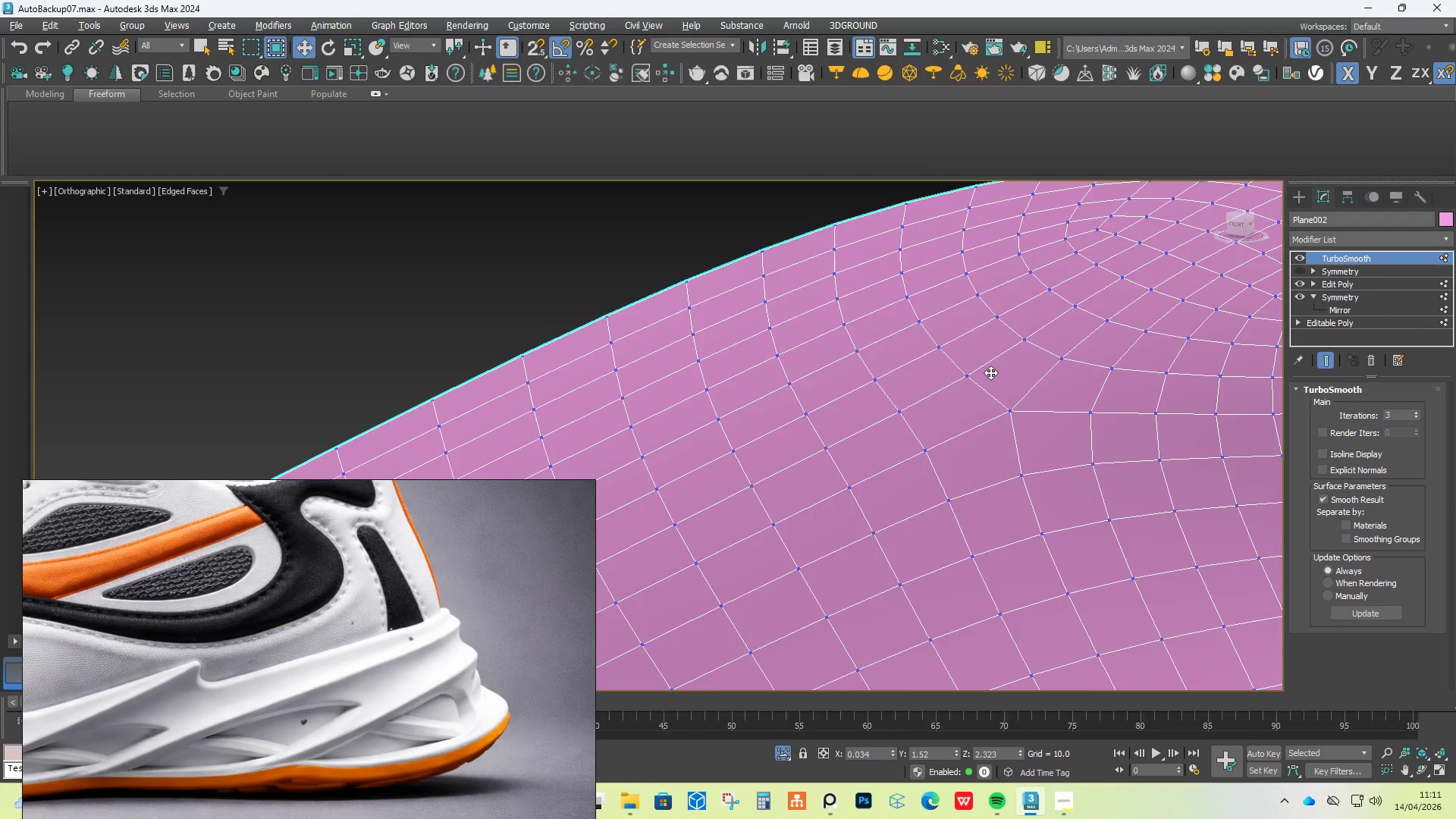 
scroll: coordinate [990, 377], scroll_direction: down, amount: 5.0
 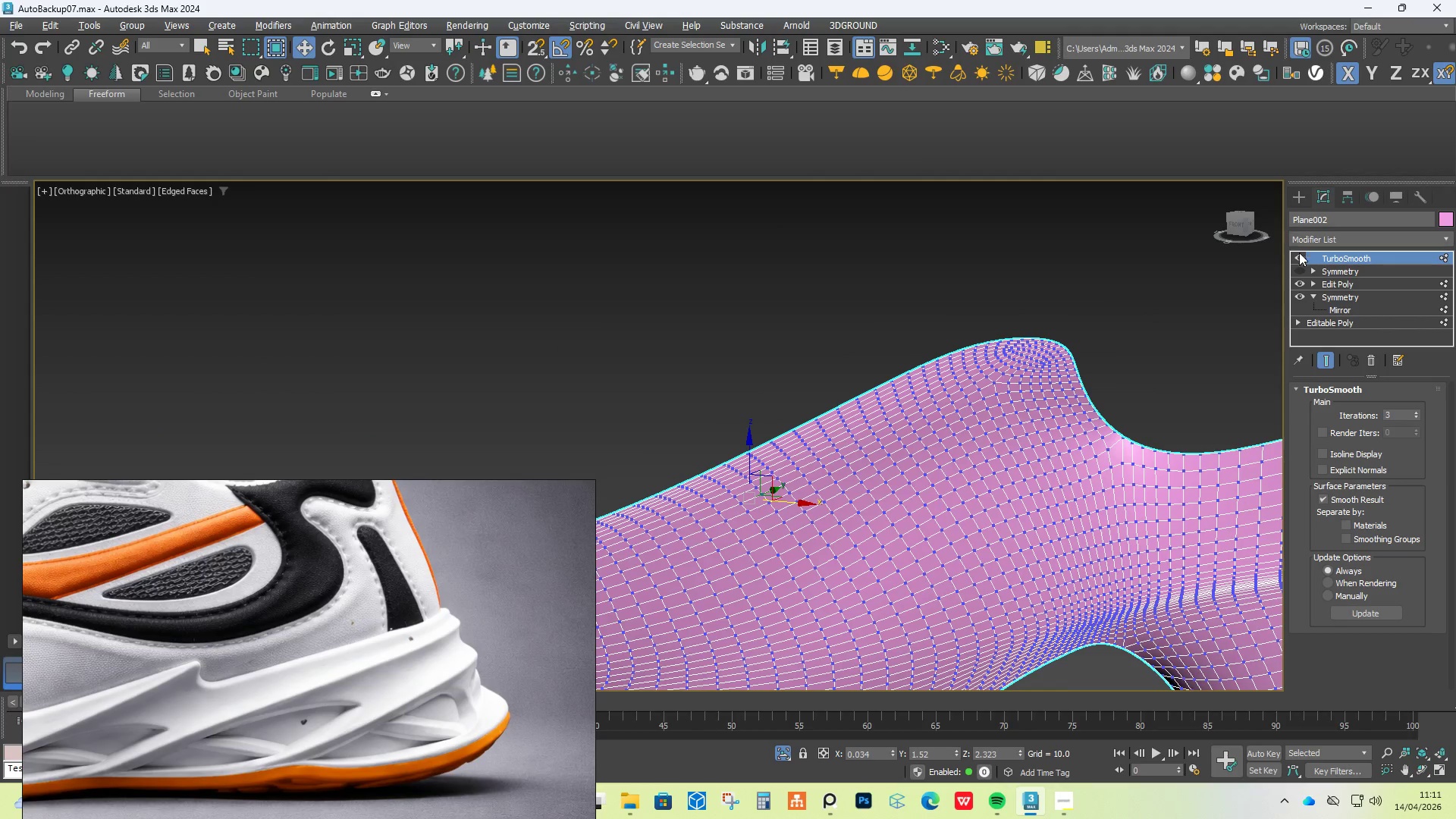 
left_click([1299, 258])
 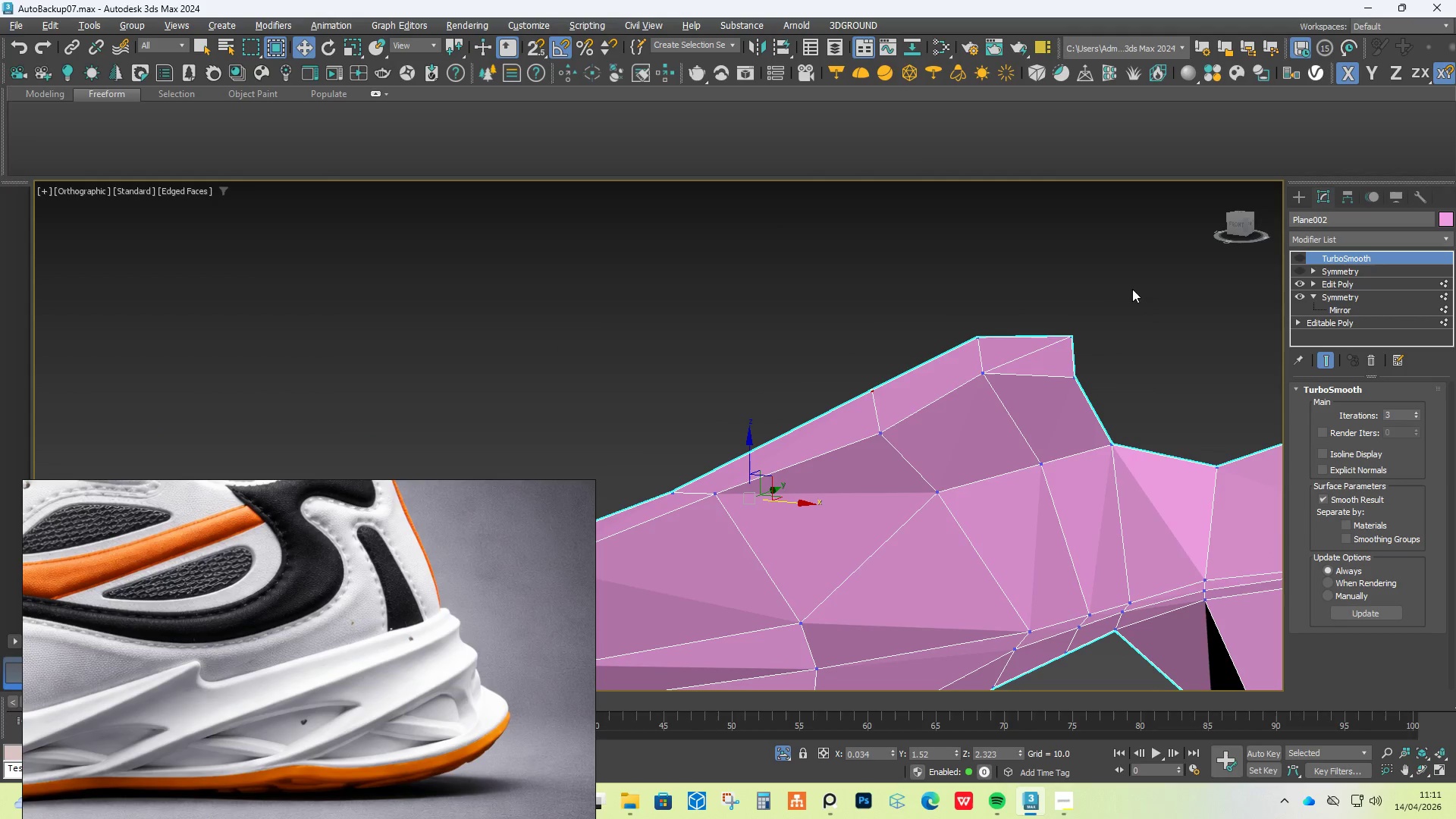 
scroll: coordinate [1021, 302], scroll_direction: down, amount: 2.0
 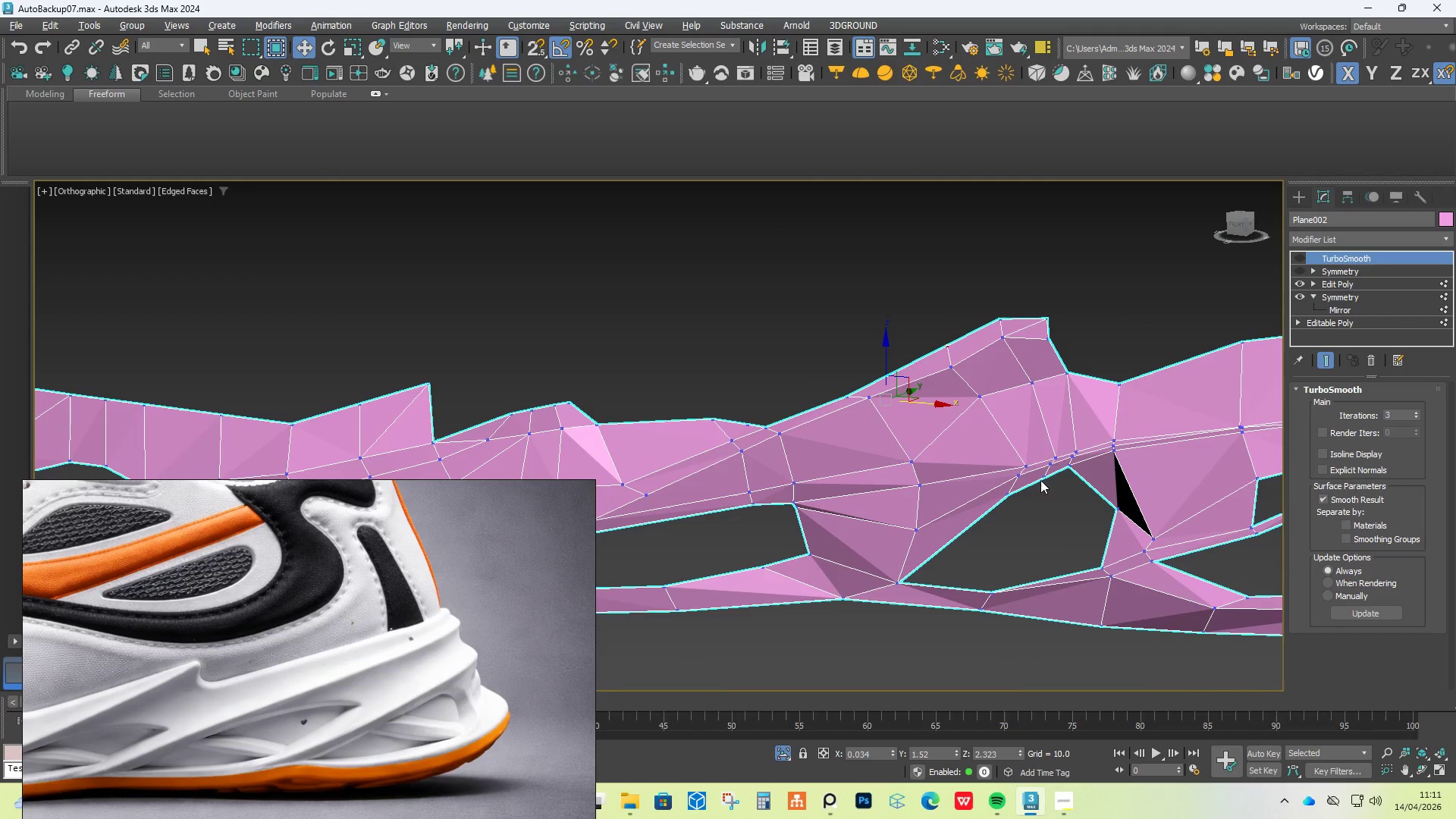 
hold_key(key=AltLeft, duration=0.7)
scroll: coordinate [998, 465], scroll_direction: down, amount: 1.0
 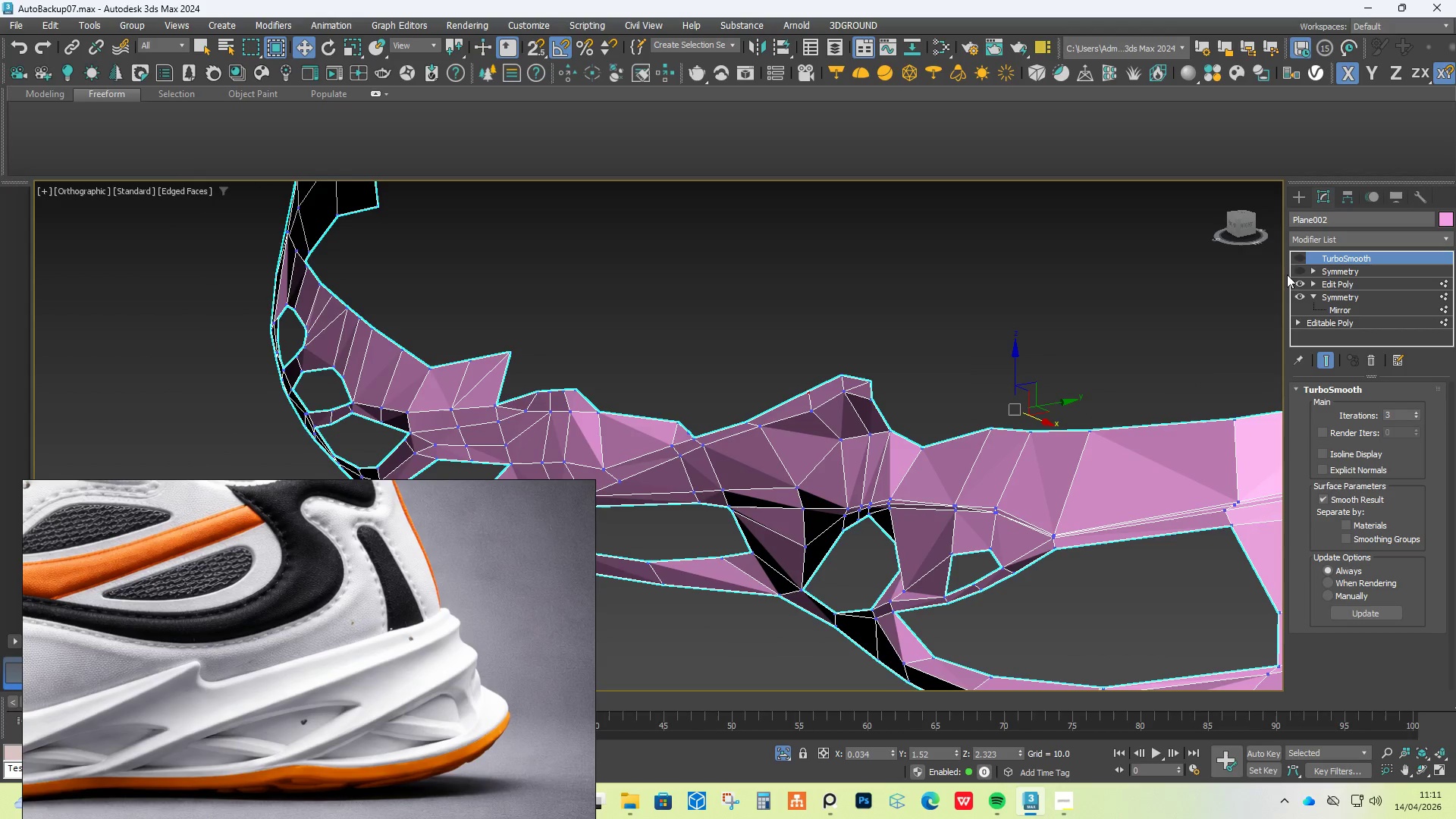 
left_click([1302, 272])
 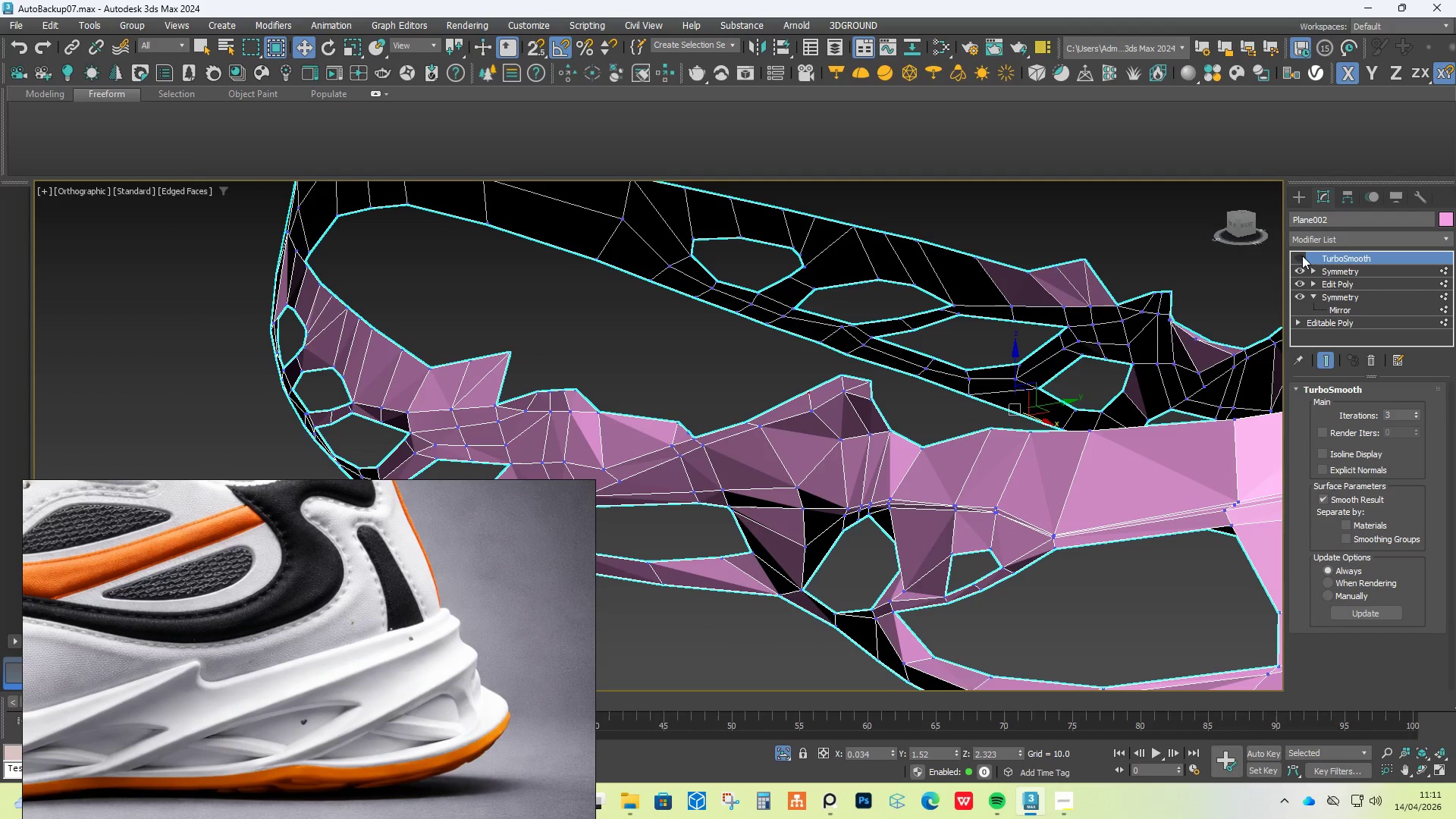 
left_click([1301, 253])
 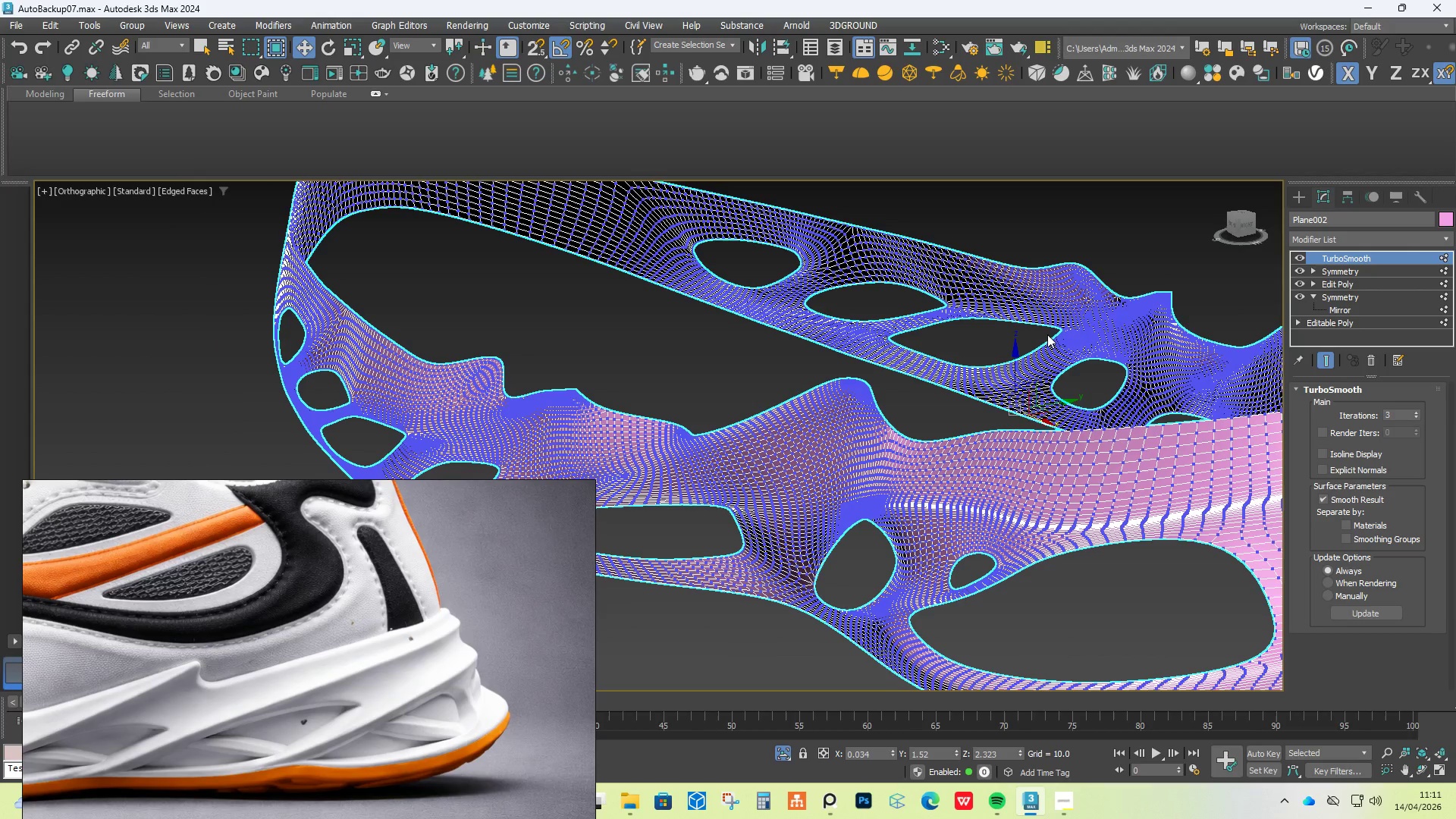 
scroll: coordinate [890, 368], scroll_direction: up, amount: 1.0
 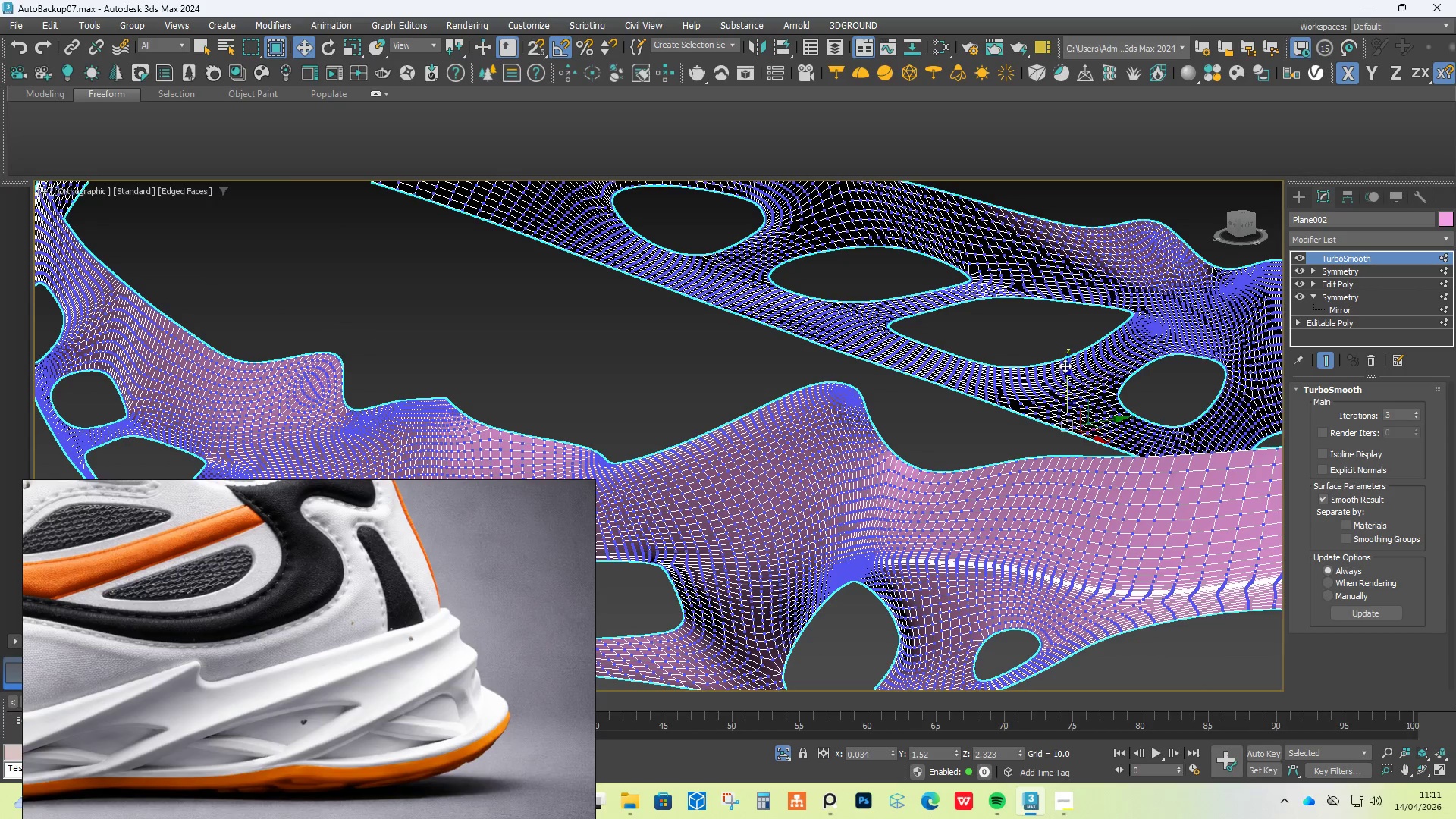 
key(F4)
 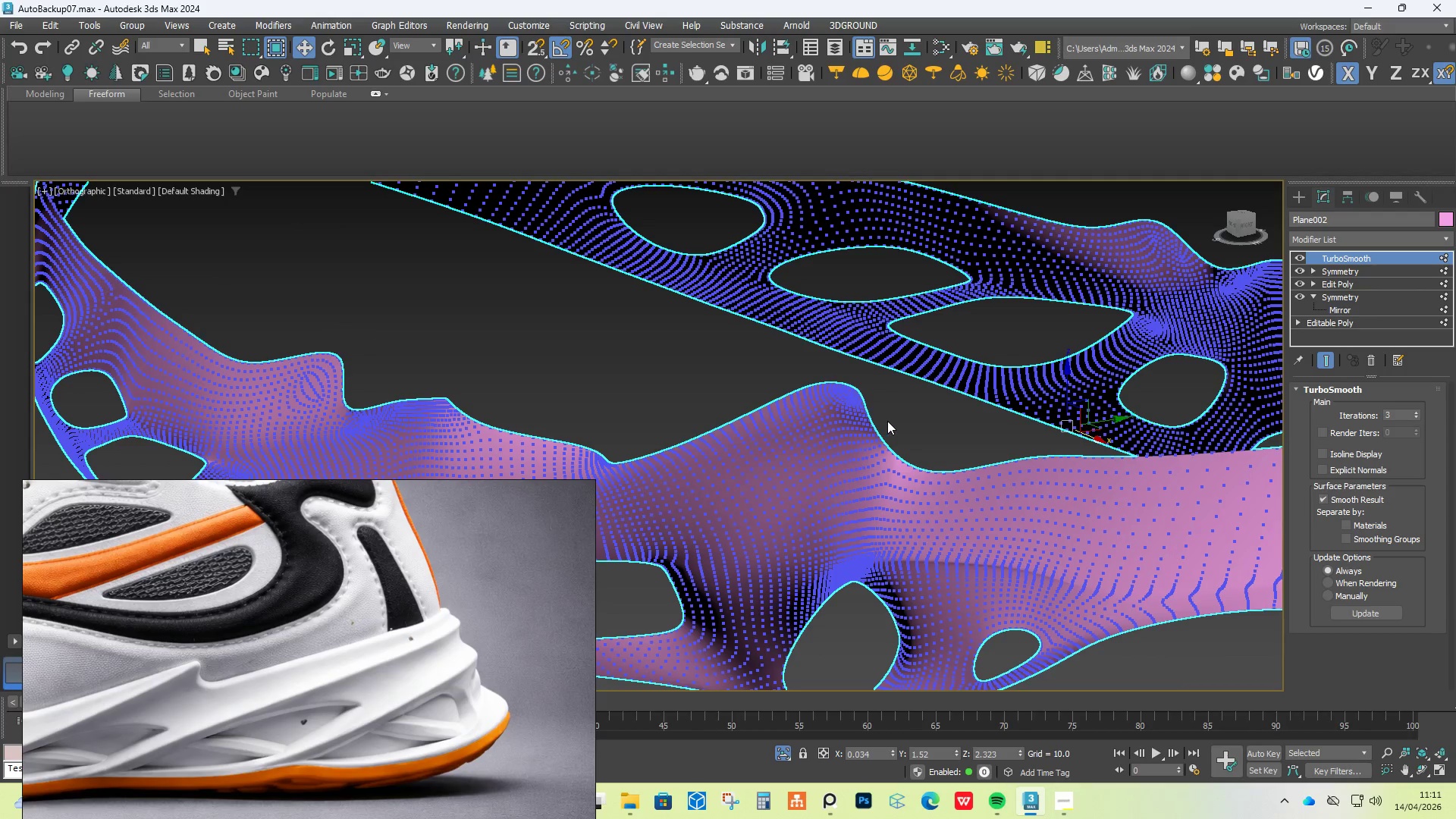 
scroll: coordinate [889, 421], scroll_direction: down, amount: 3.0
 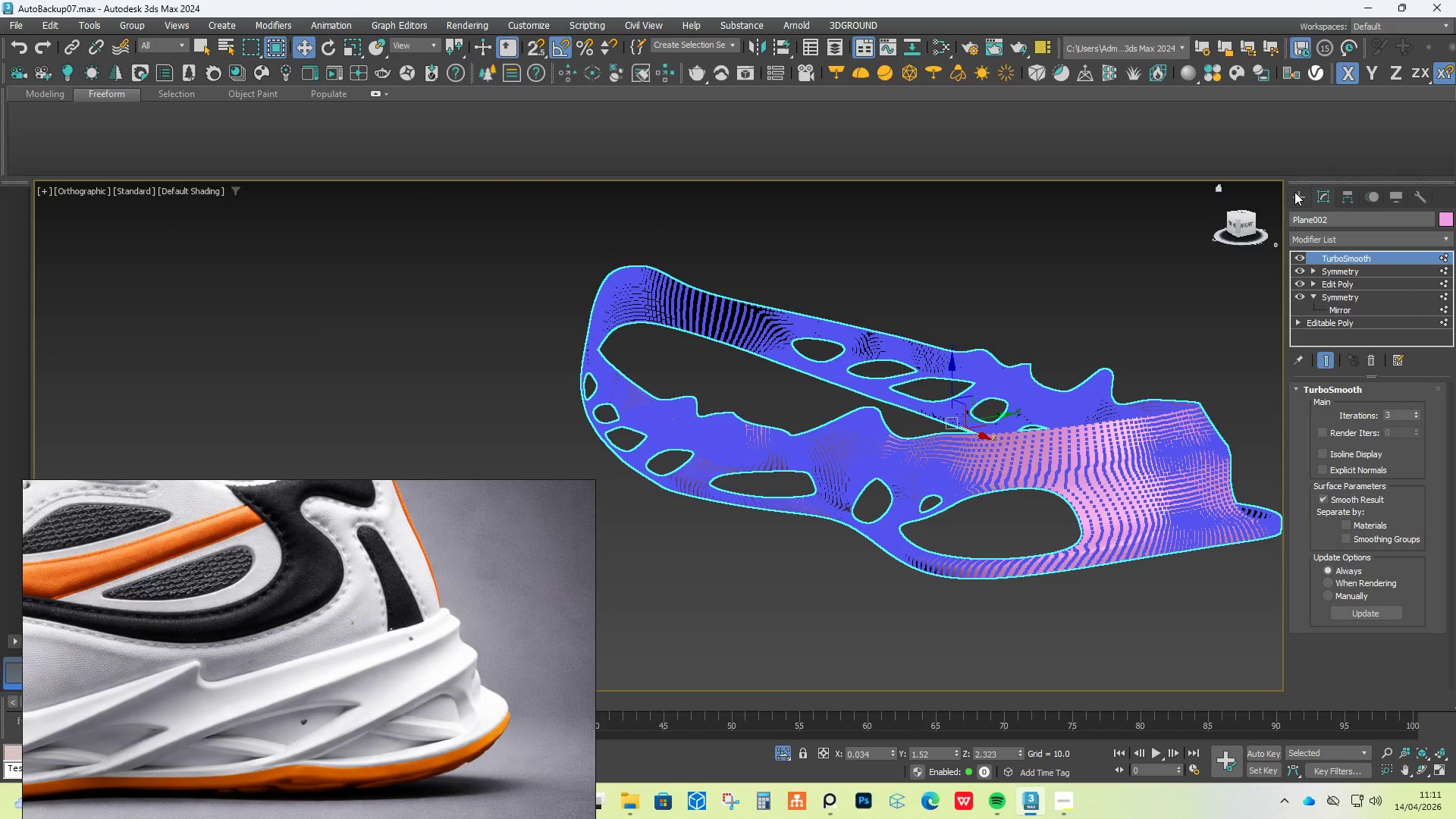 
left_click([1298, 191])
 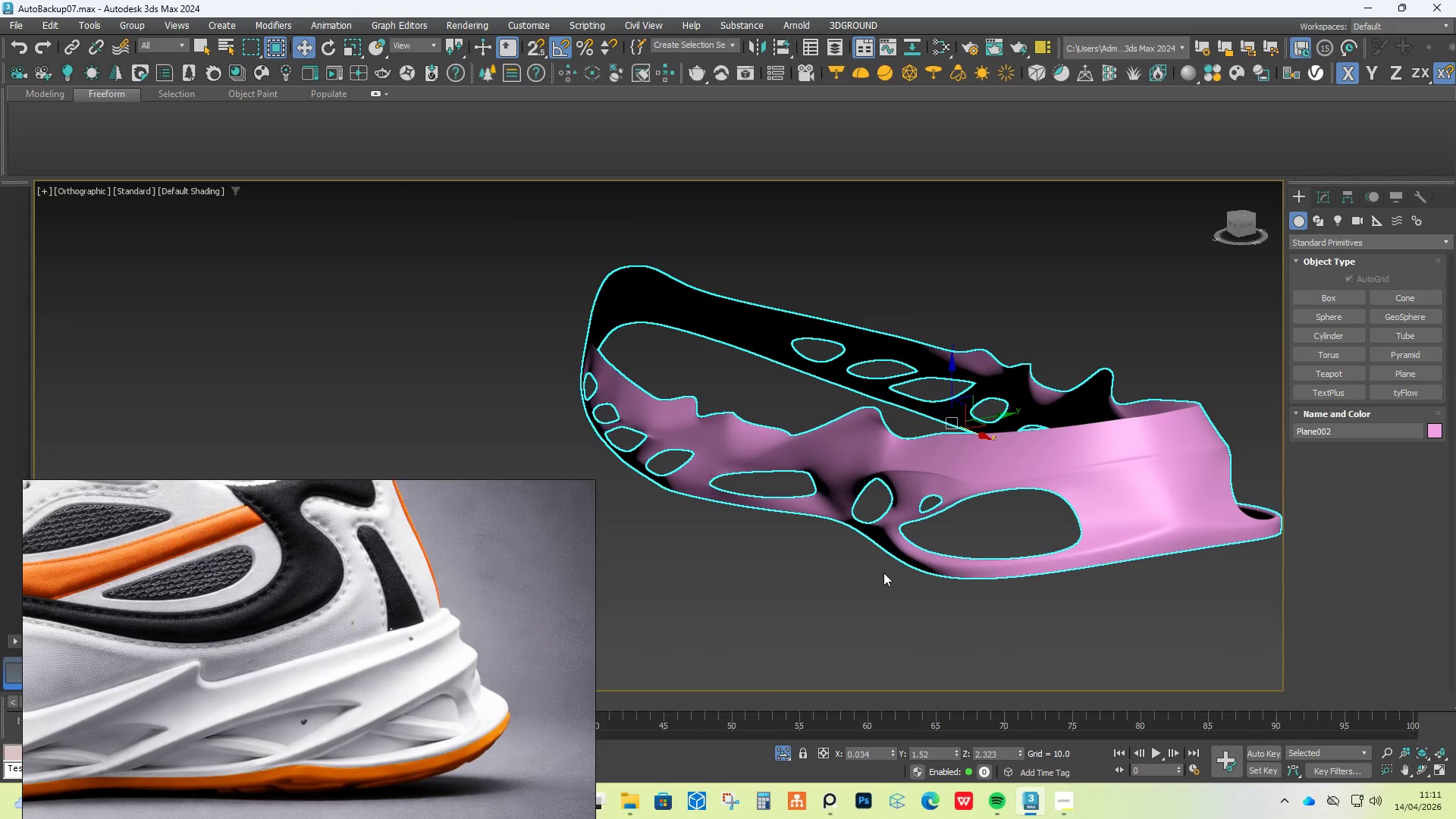 
left_click([883, 574])
 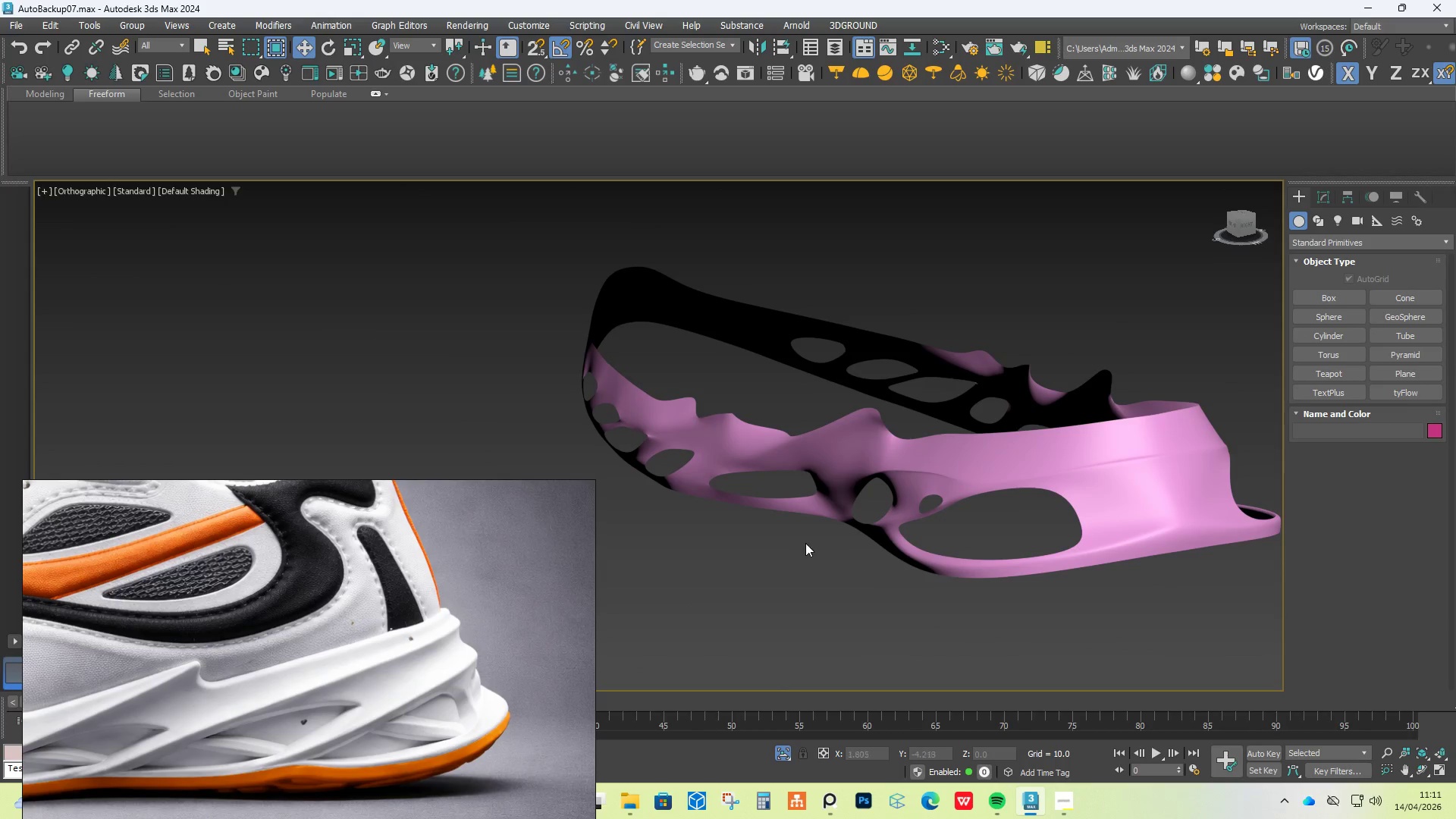 
hold_key(key=AltLeft, duration=1.22)
 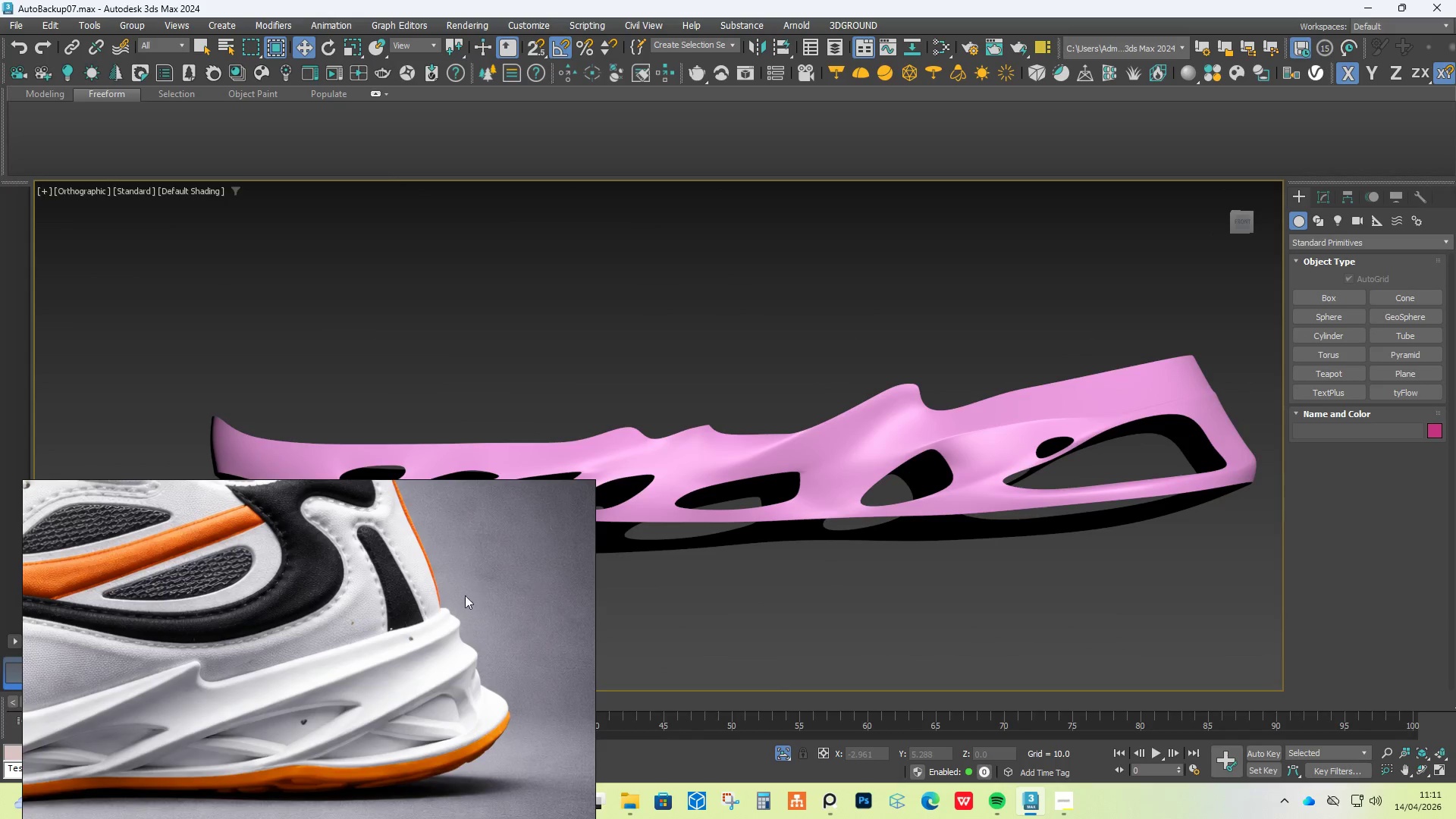 
scroll: coordinate [465, 598], scroll_direction: down, amount: 3.0
 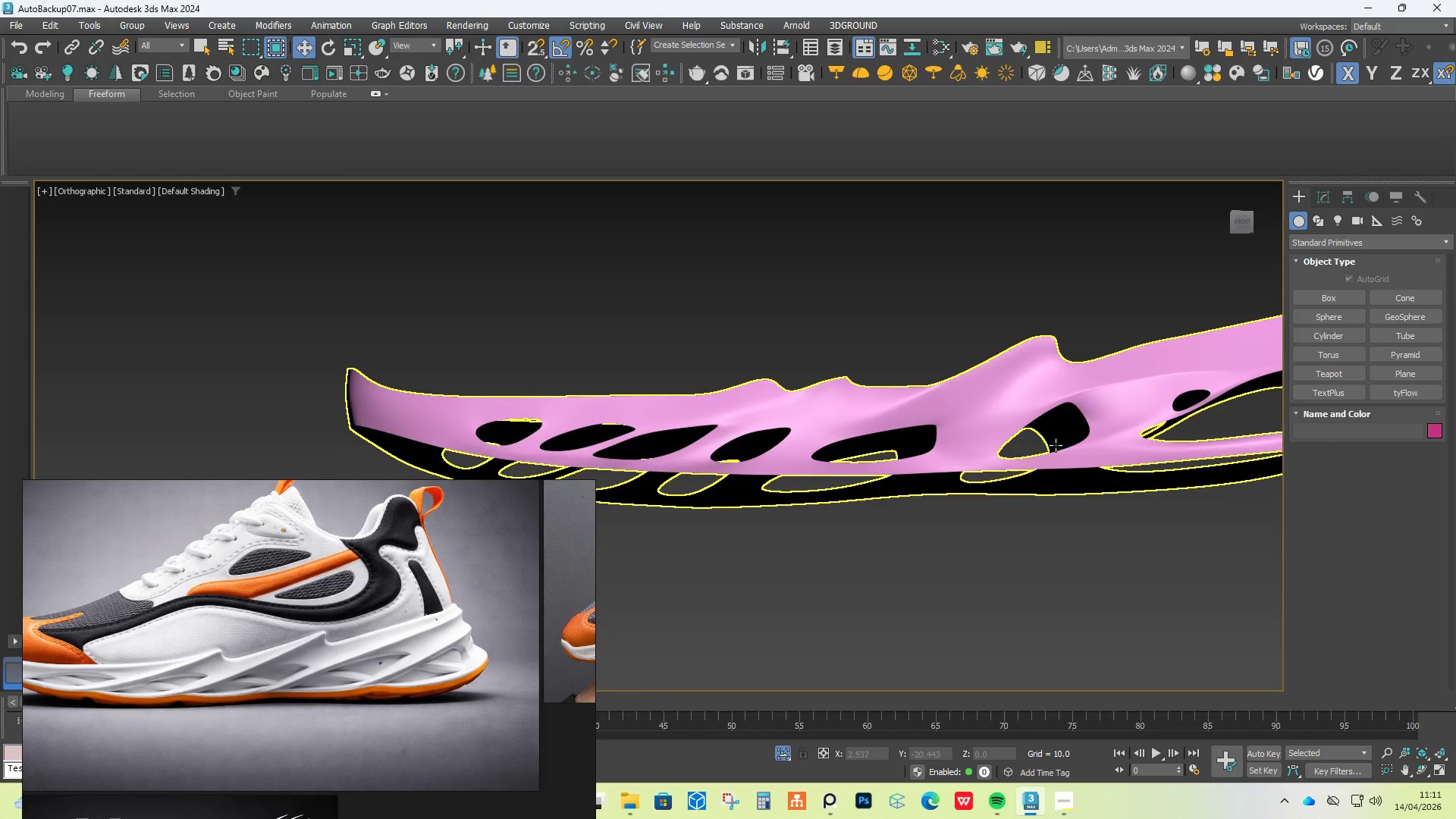 
left_click([807, 411])
 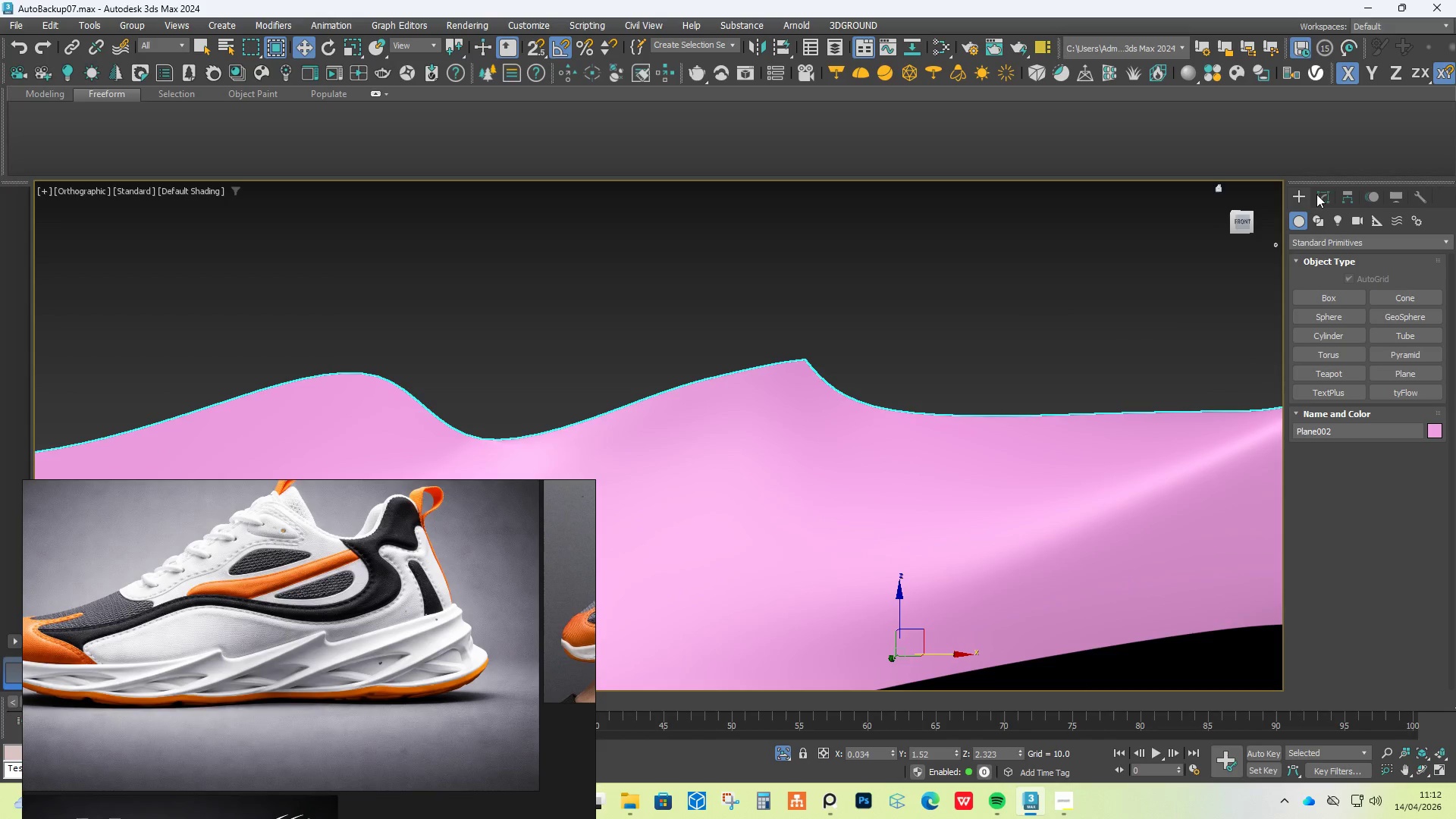 
scroll: coordinate [807, 411], scroll_direction: up, amount: 5.0
 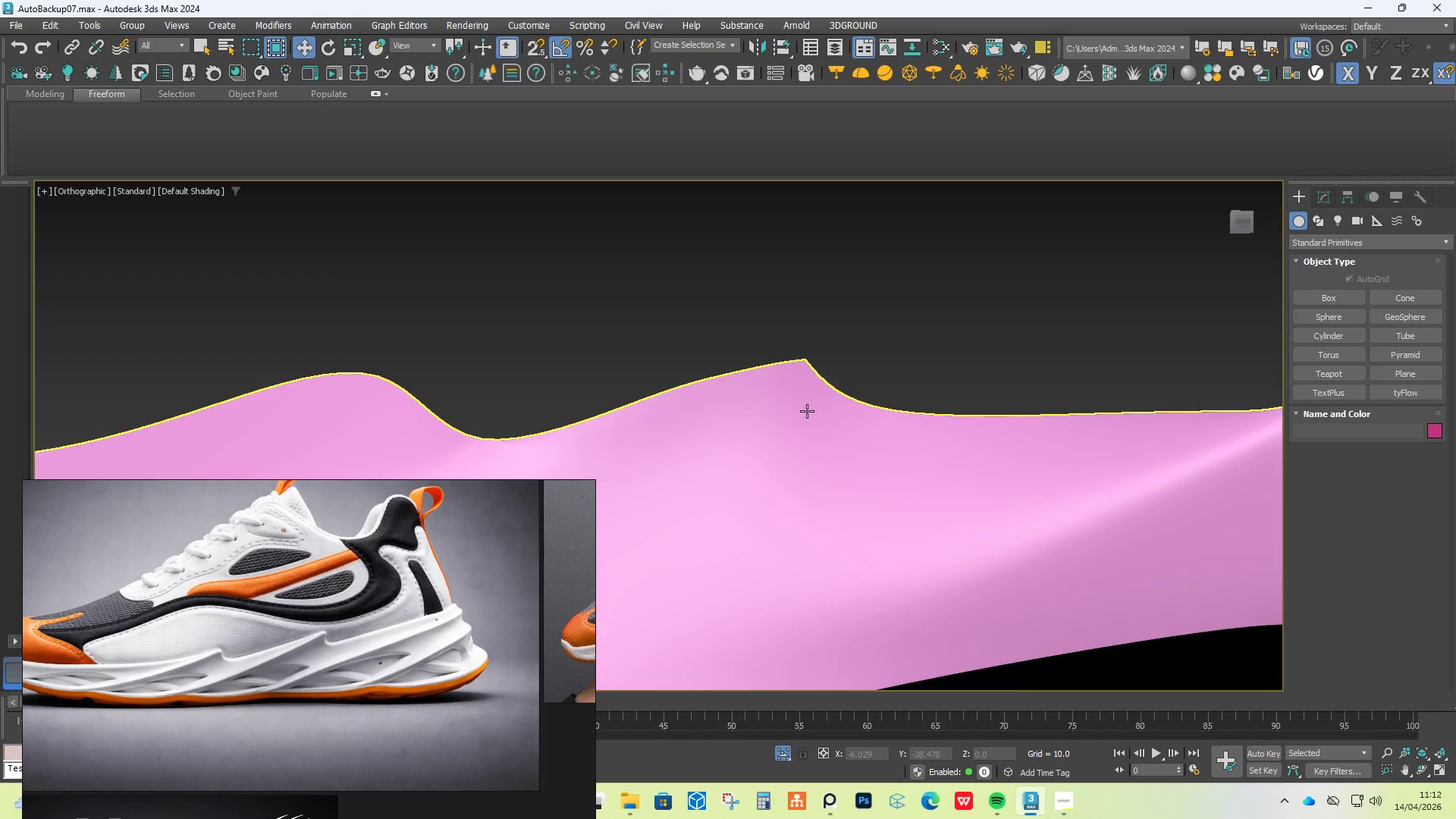 
left_click([1329, 188])
 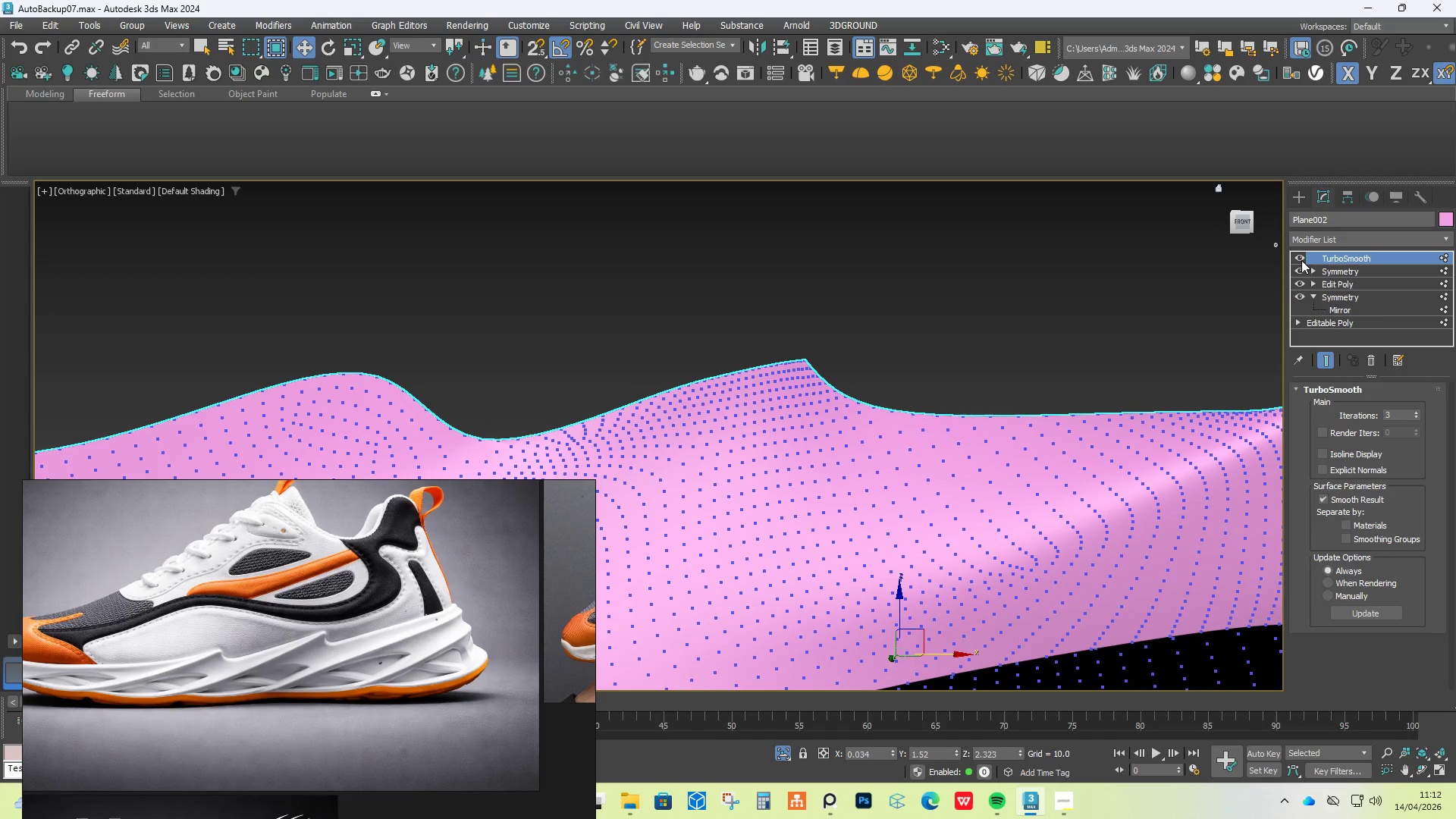 
left_click([1302, 255])
 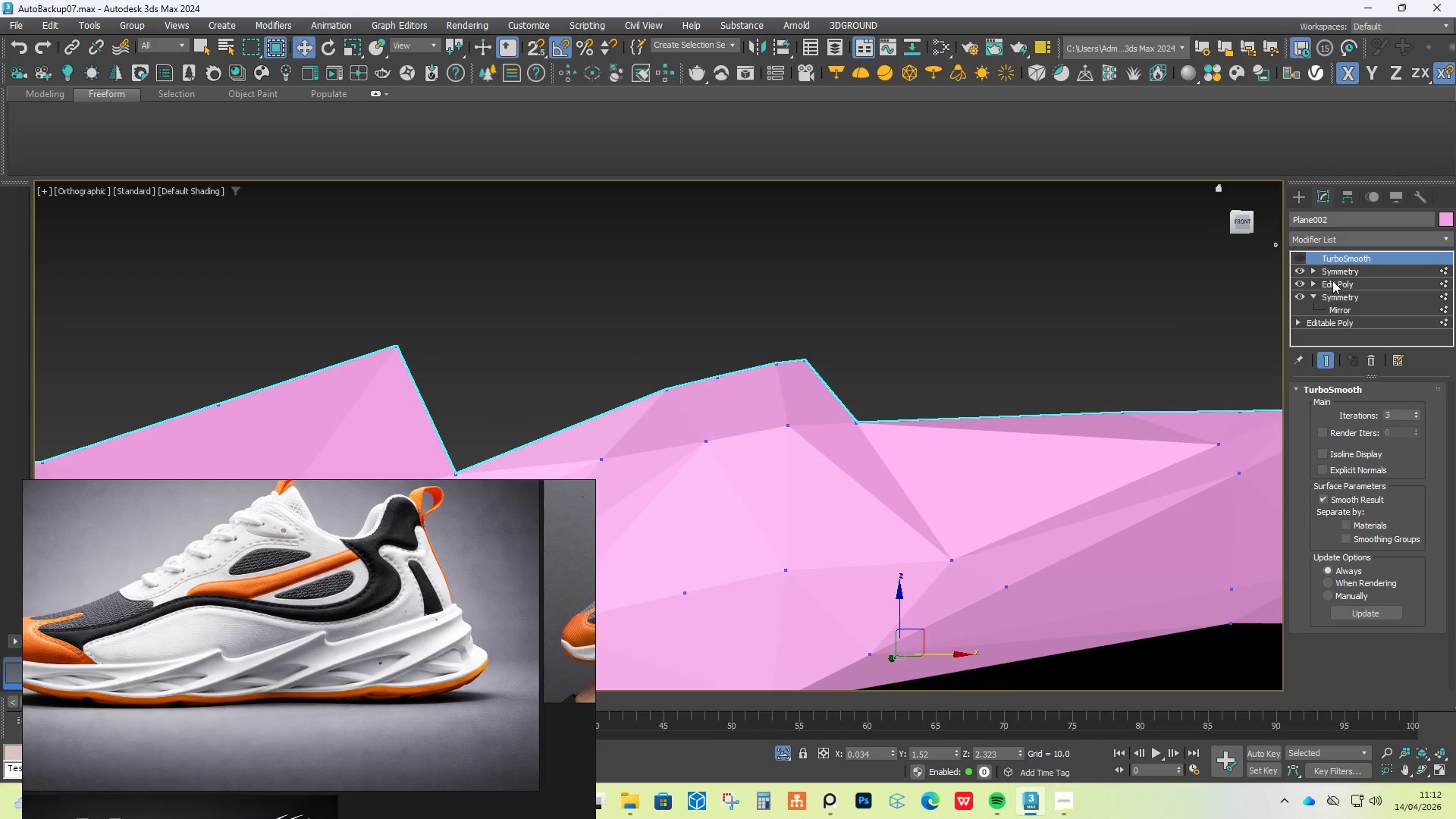 
left_click([1333, 282])
 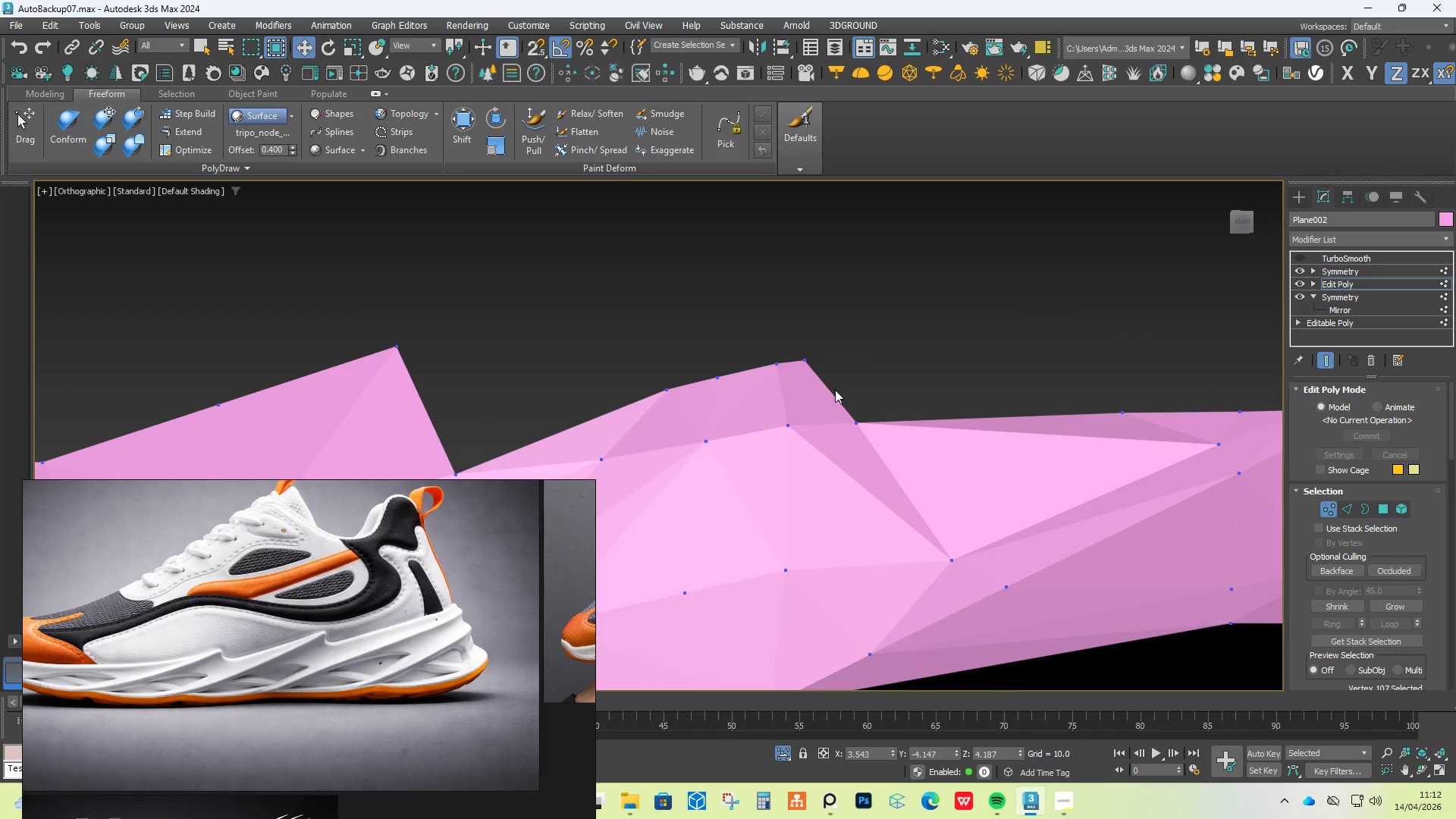 
key(F4)
 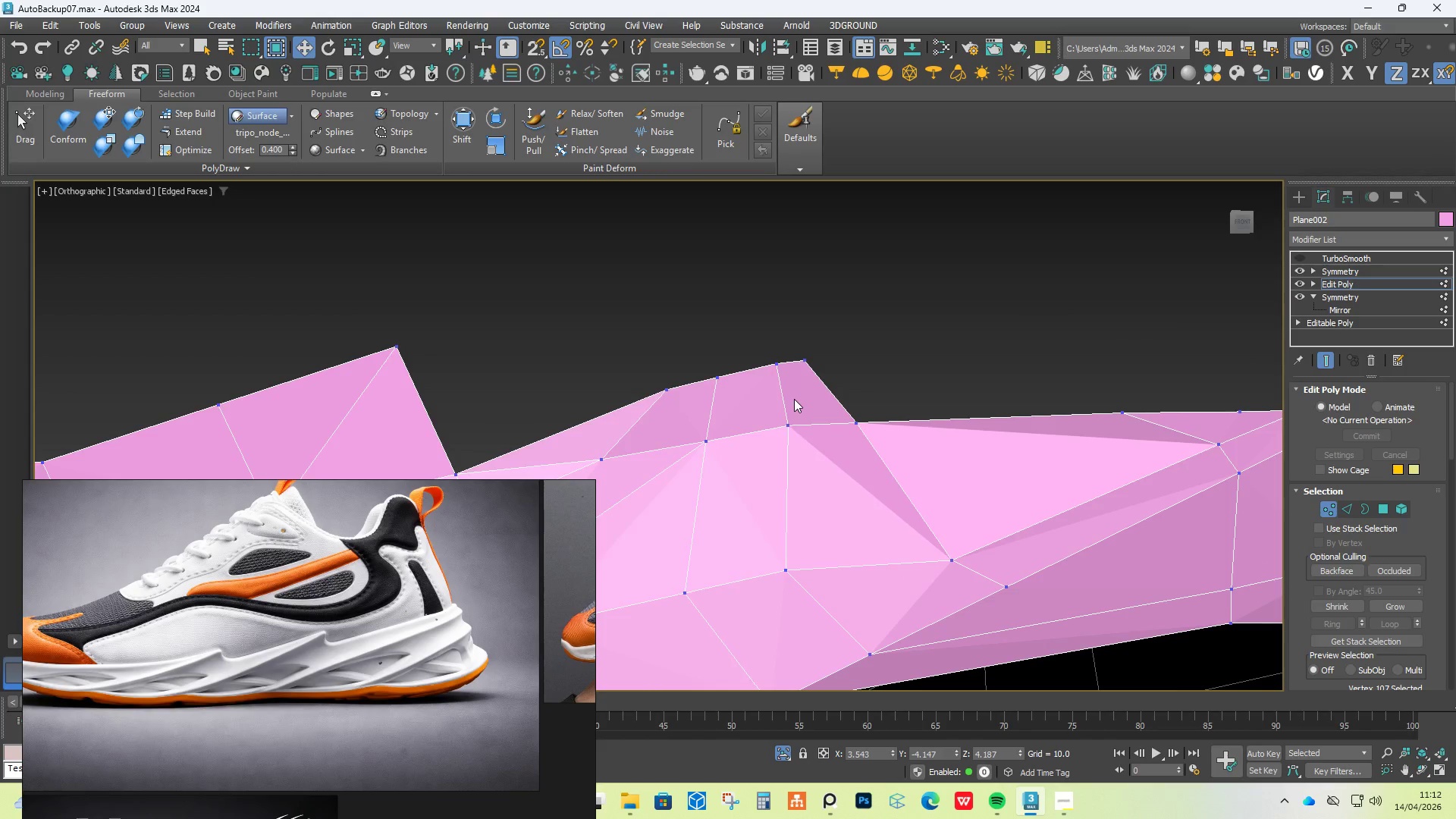 
key(Alt+C)
 